 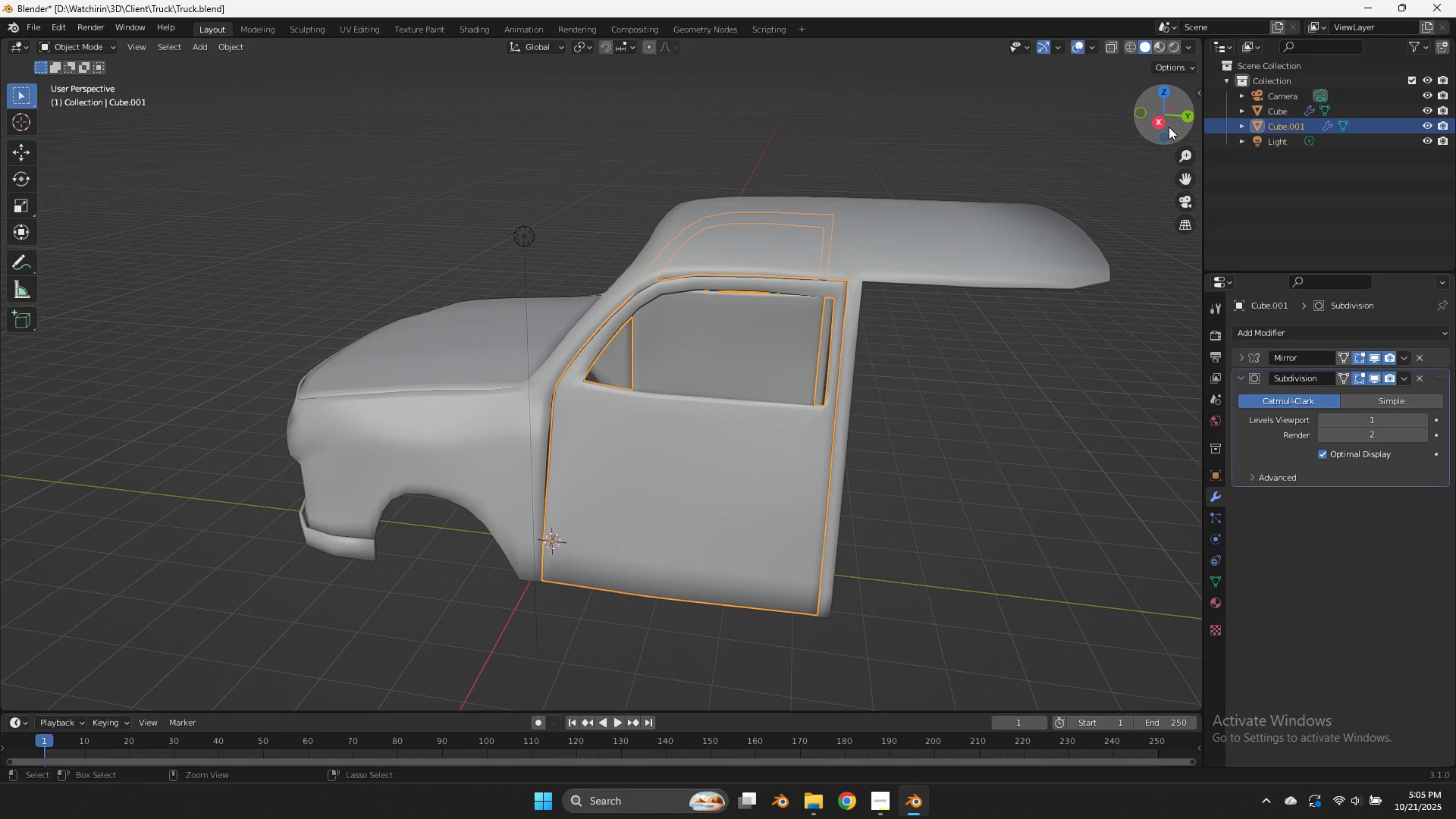 
key(Control+S)
 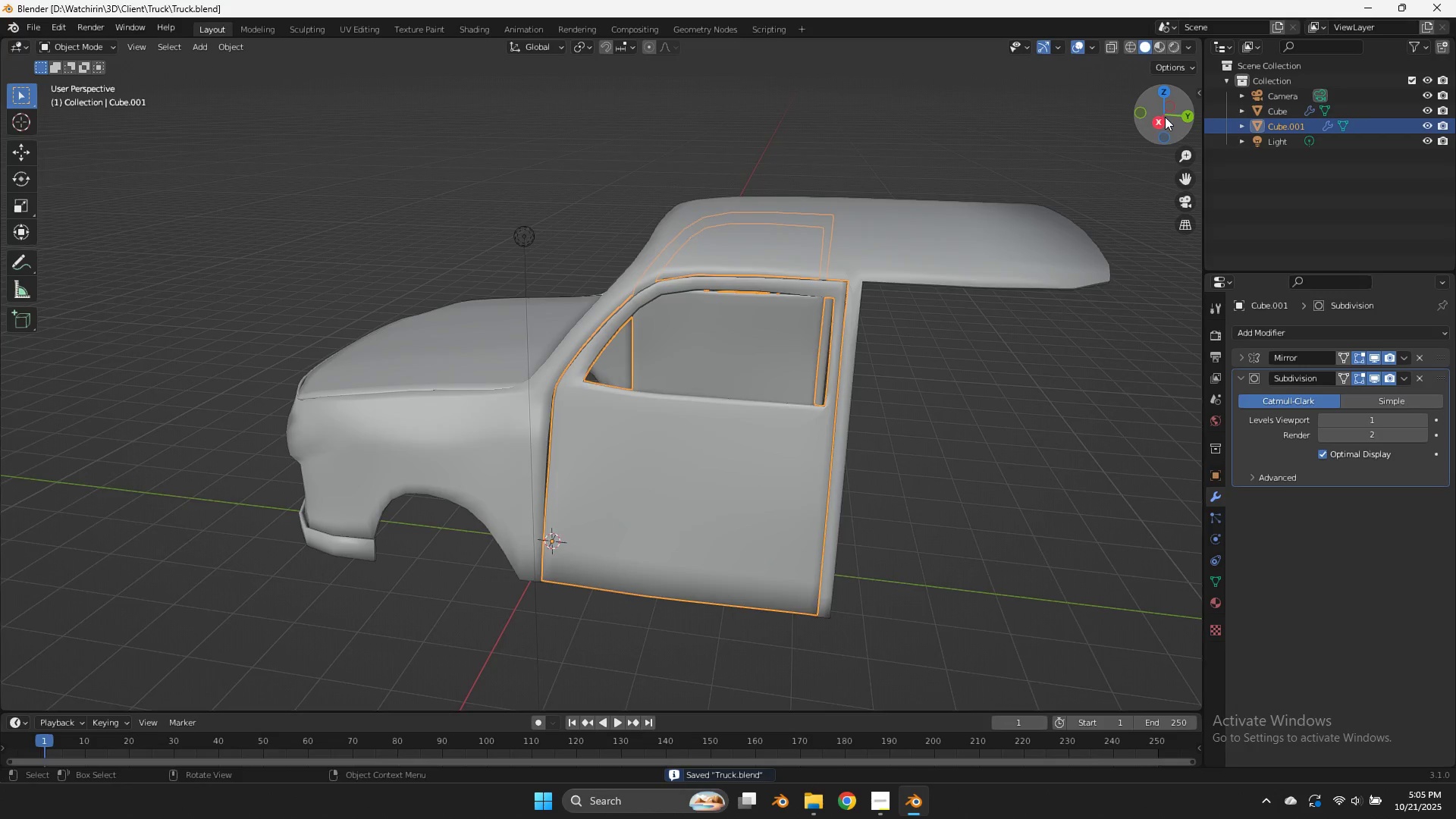 
left_click_drag(start_coordinate=[1166, 116], to_coordinate=[152, 107])
 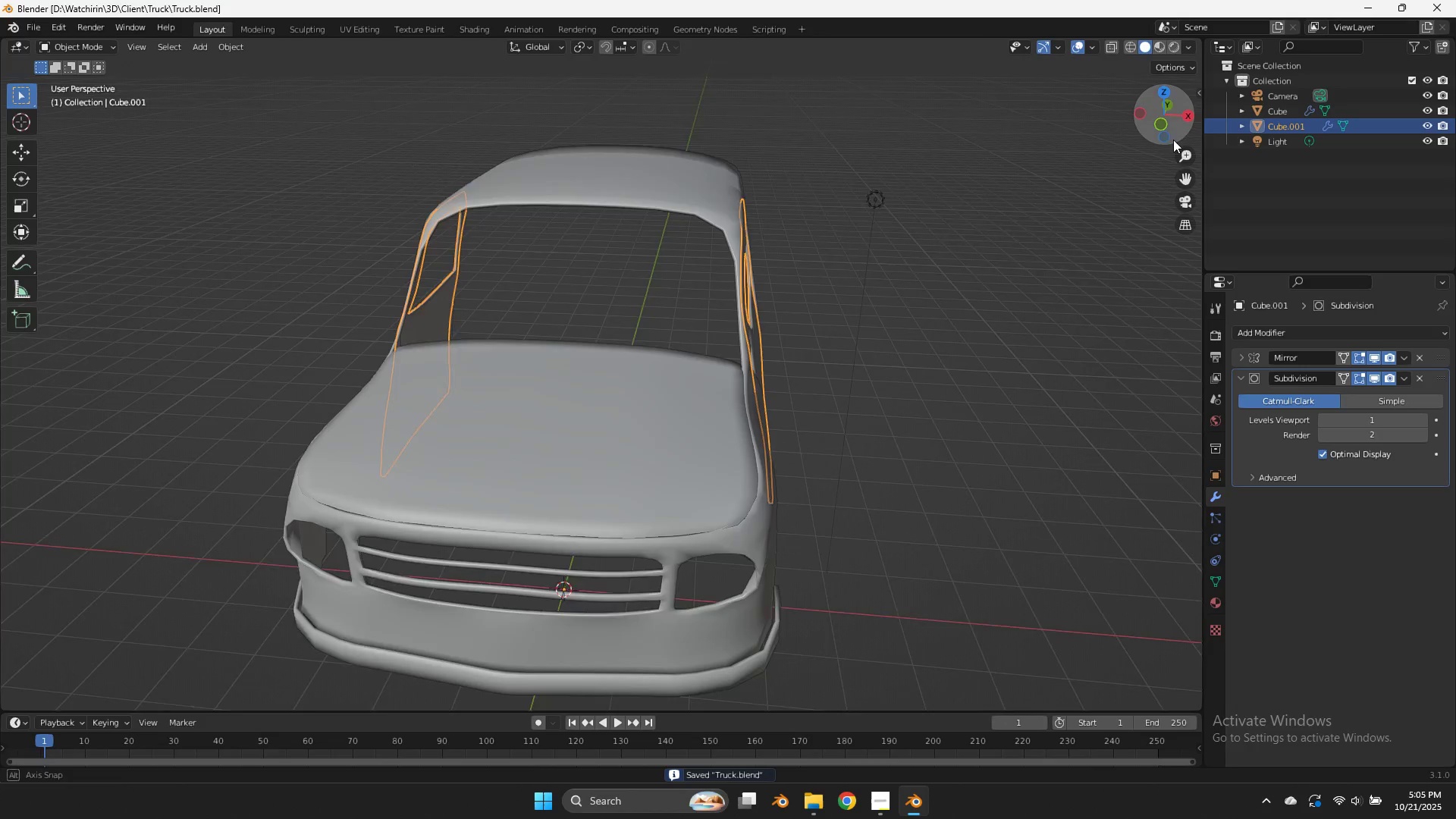 
left_click_drag(start_coordinate=[1168, 117], to_coordinate=[1175, 149])
 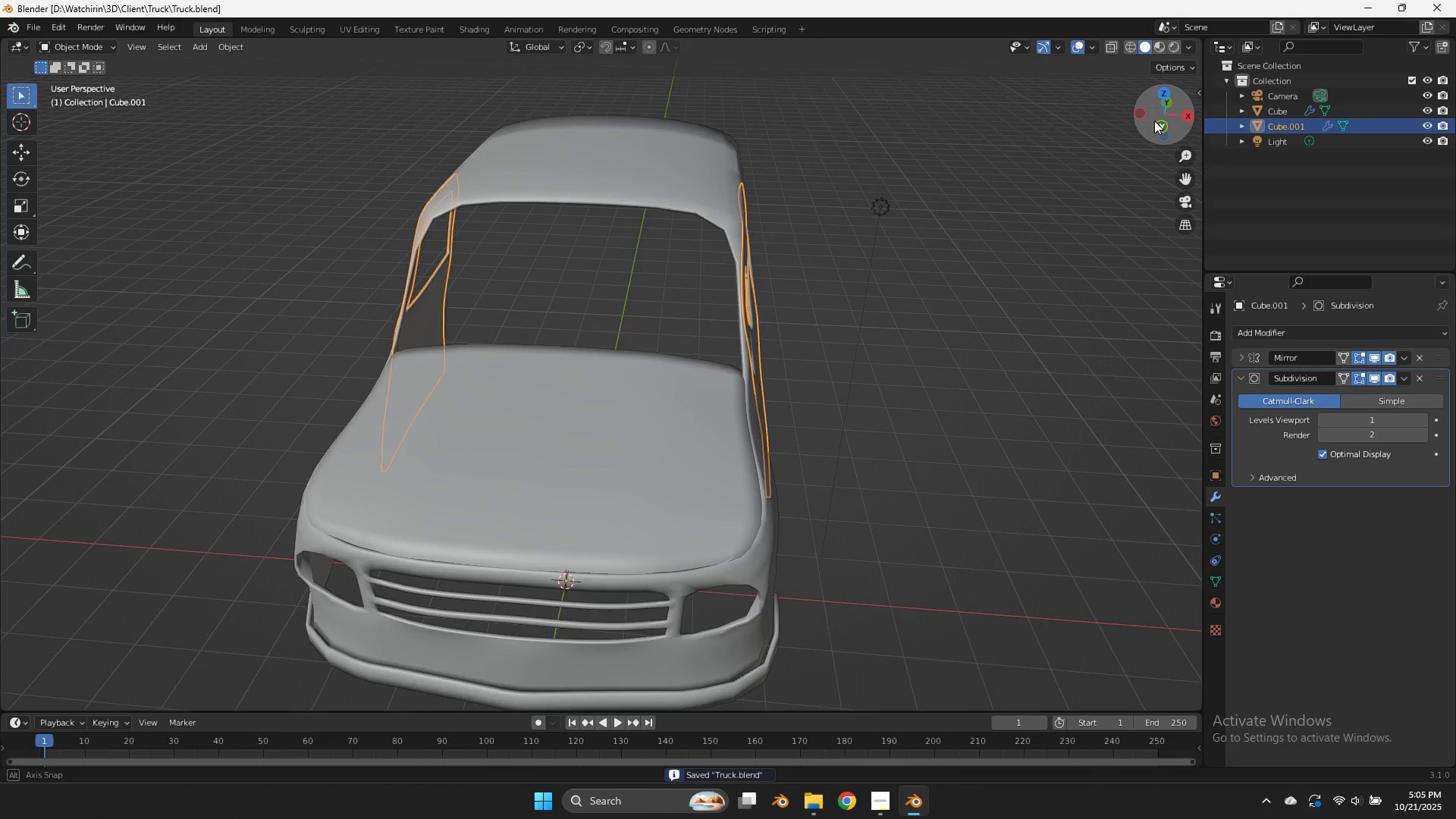 
left_click_drag(start_coordinate=[1163, 121], to_coordinate=[811, 93])
 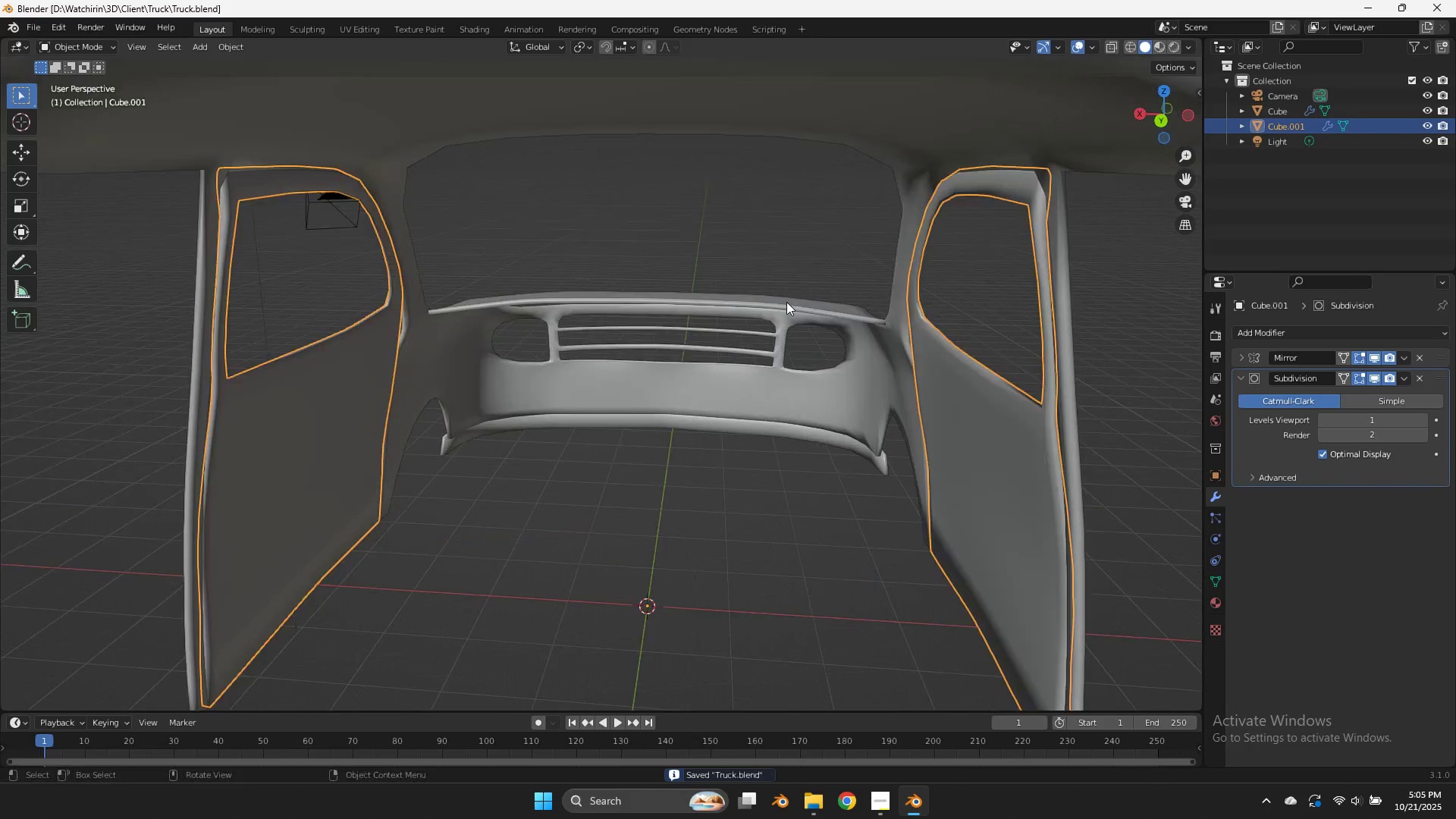 
scroll: coordinate [786, 301], scroll_direction: up, amount: 2.0
 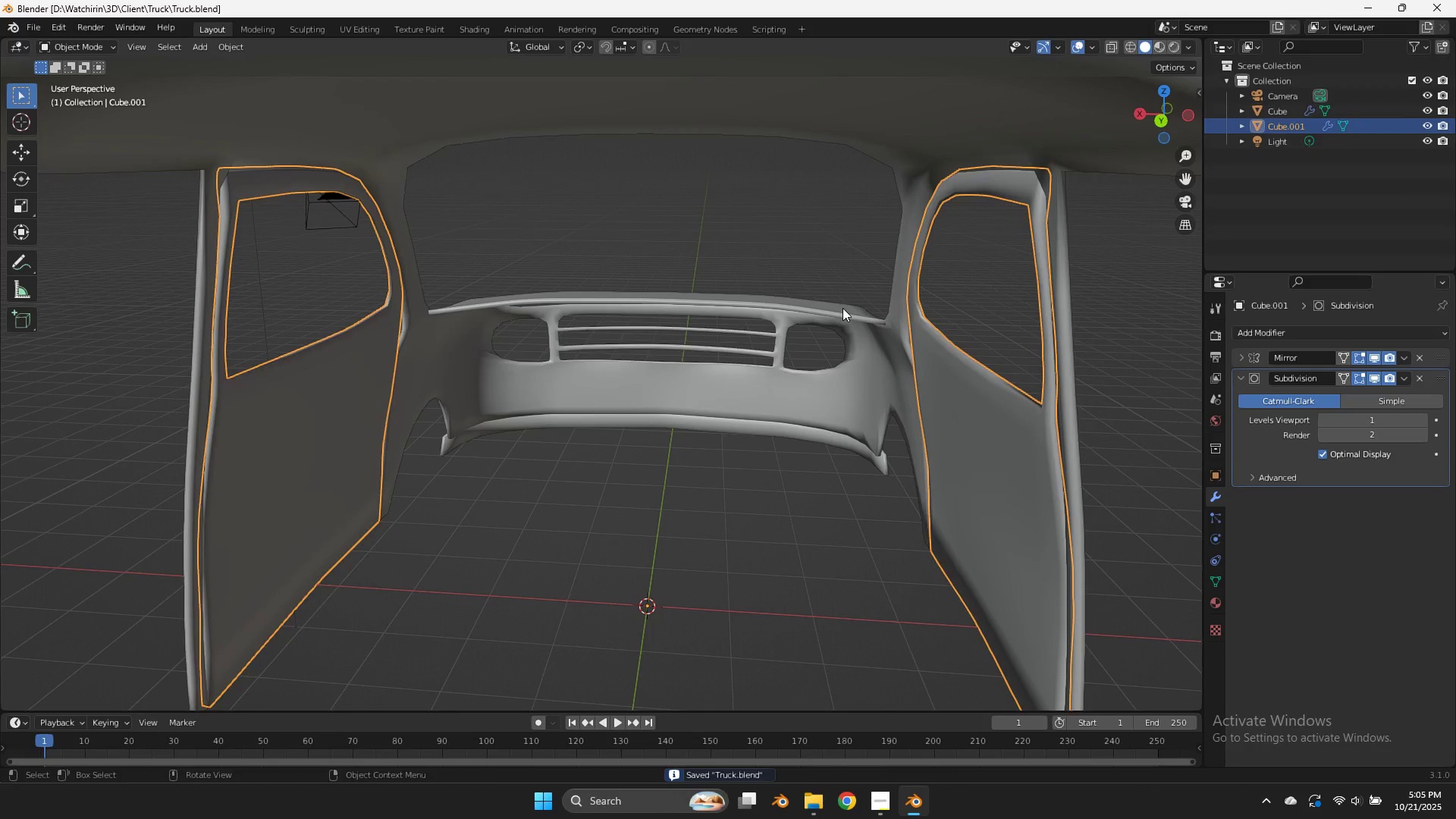 
left_click([843, 308])
 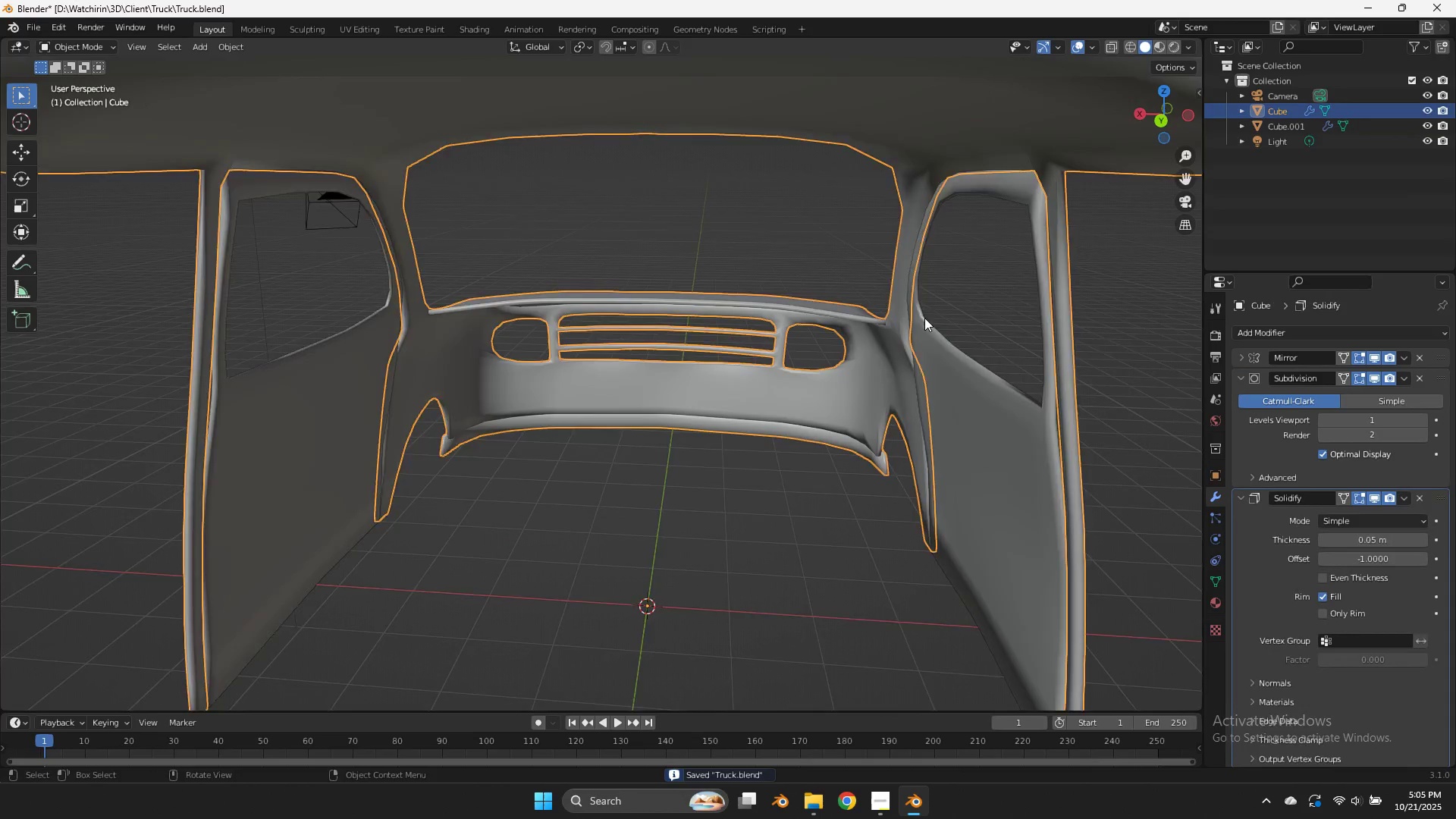 
scroll: coordinate [927, 318], scroll_direction: up, amount: 2.0
 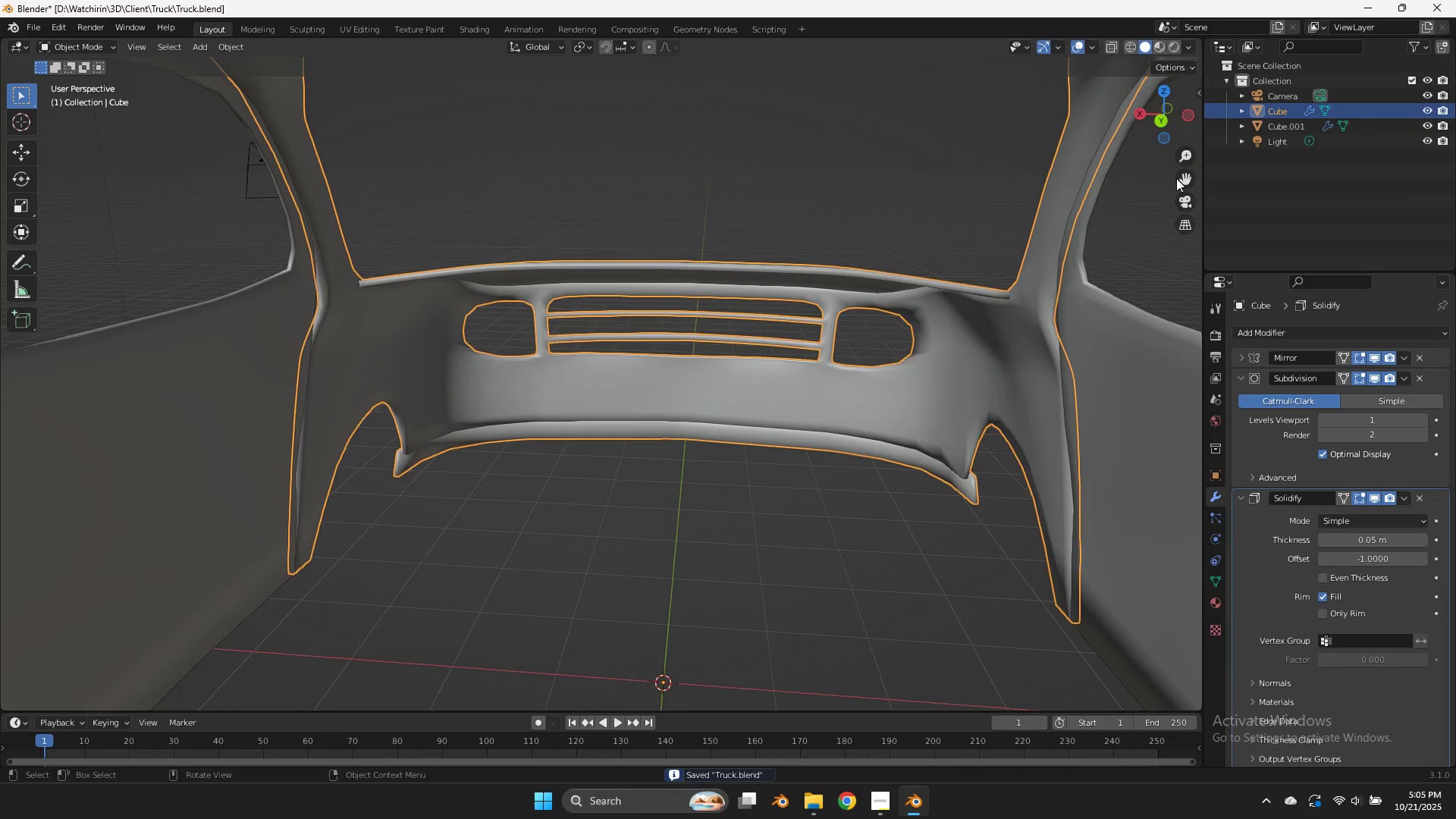 
key(Tab)
 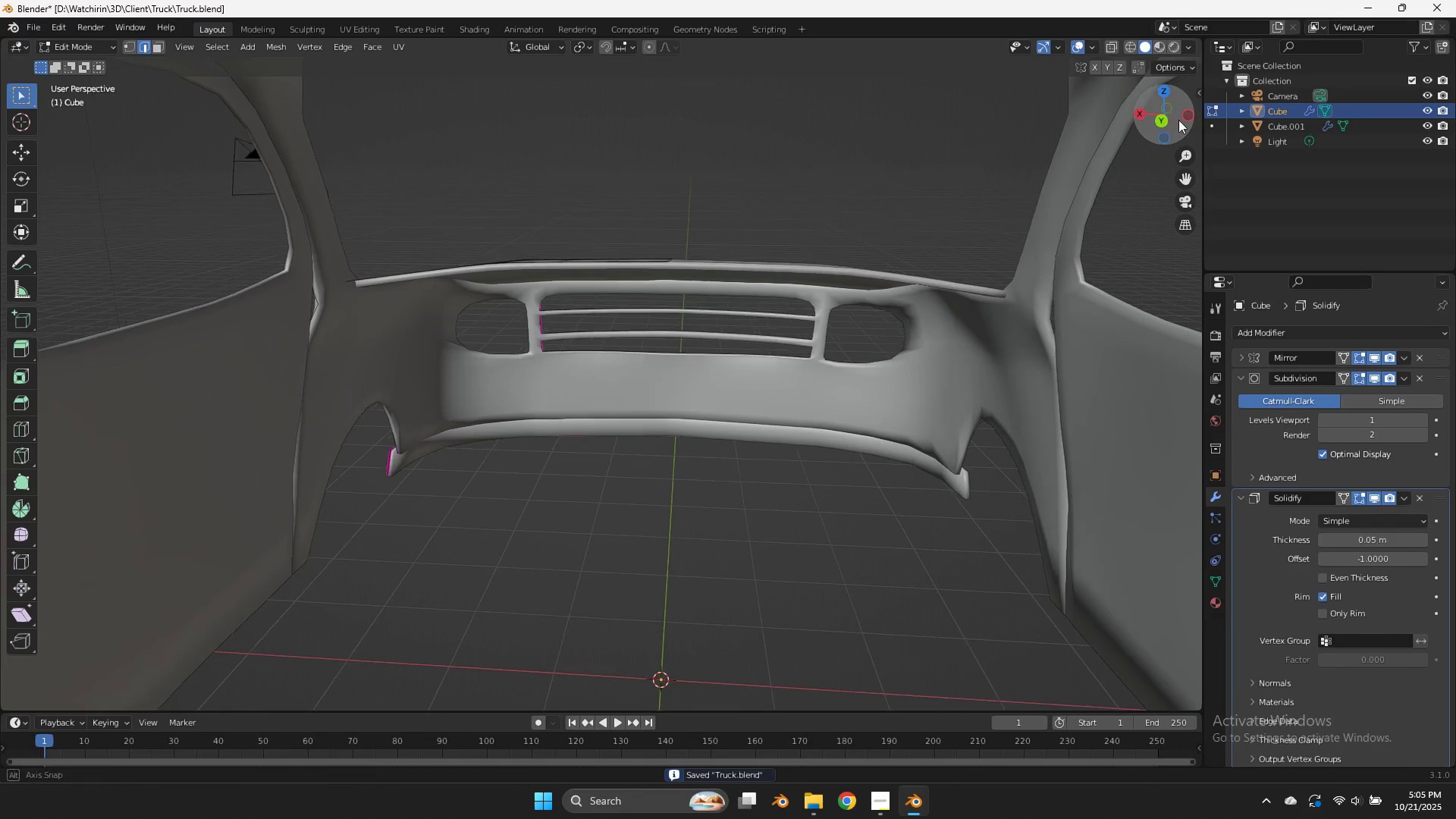 
left_click_drag(start_coordinate=[1169, 115], to_coordinate=[1191, 121])
 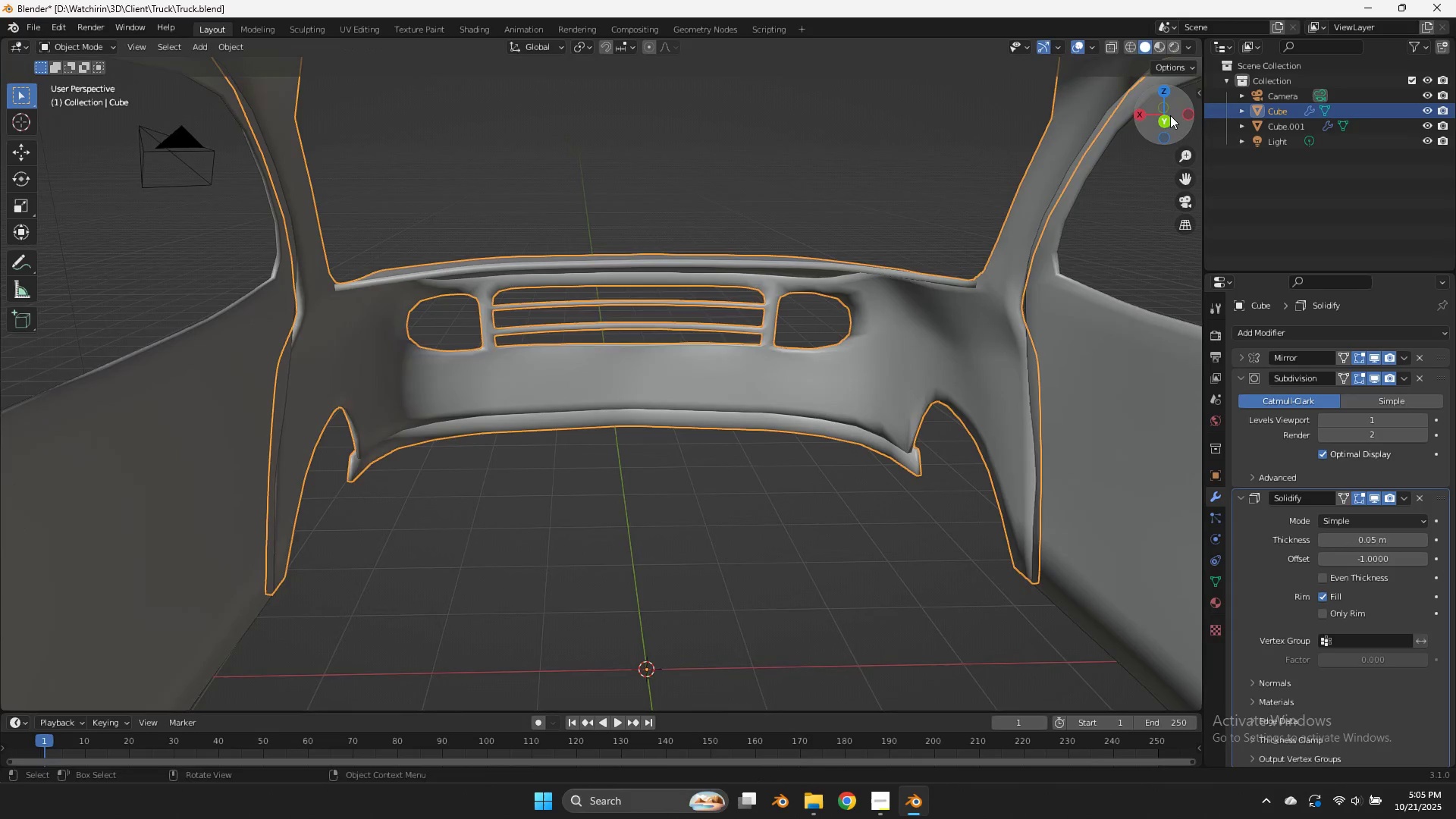 
key(Tab)
 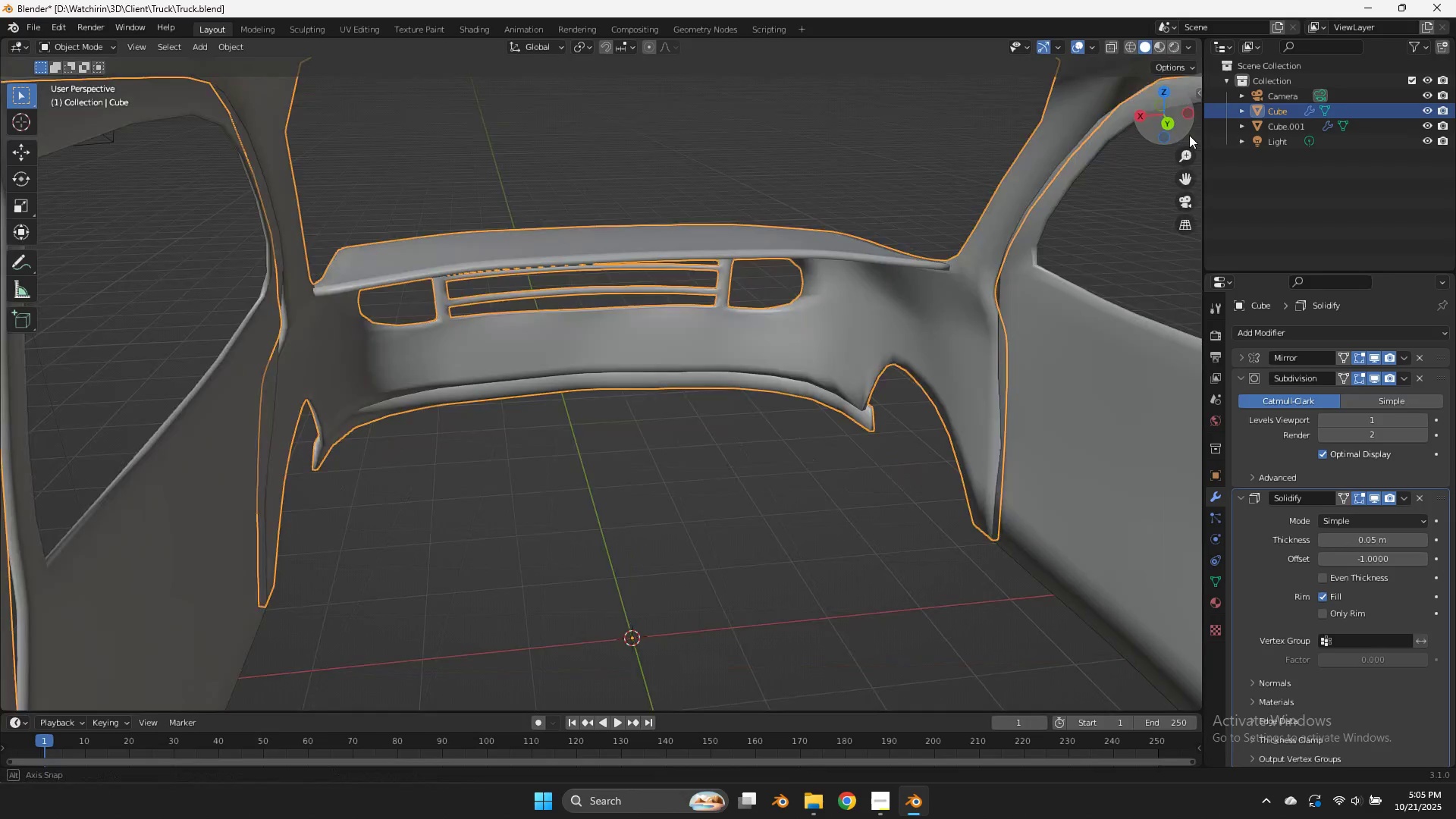 
left_click_drag(start_coordinate=[1172, 120], to_coordinate=[19, 132])
 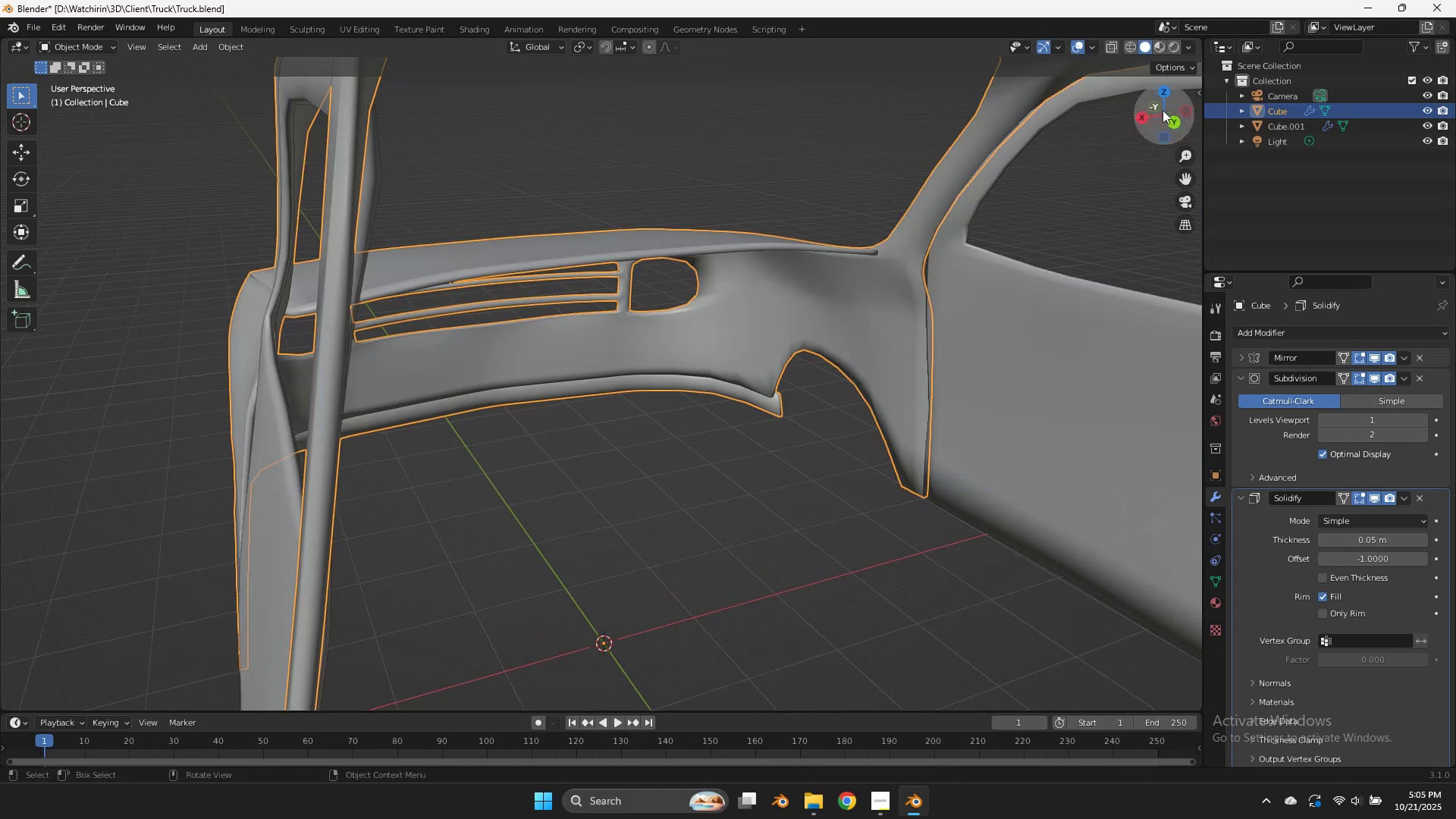 
left_click_drag(start_coordinate=[1165, 112], to_coordinate=[1158, 108])
 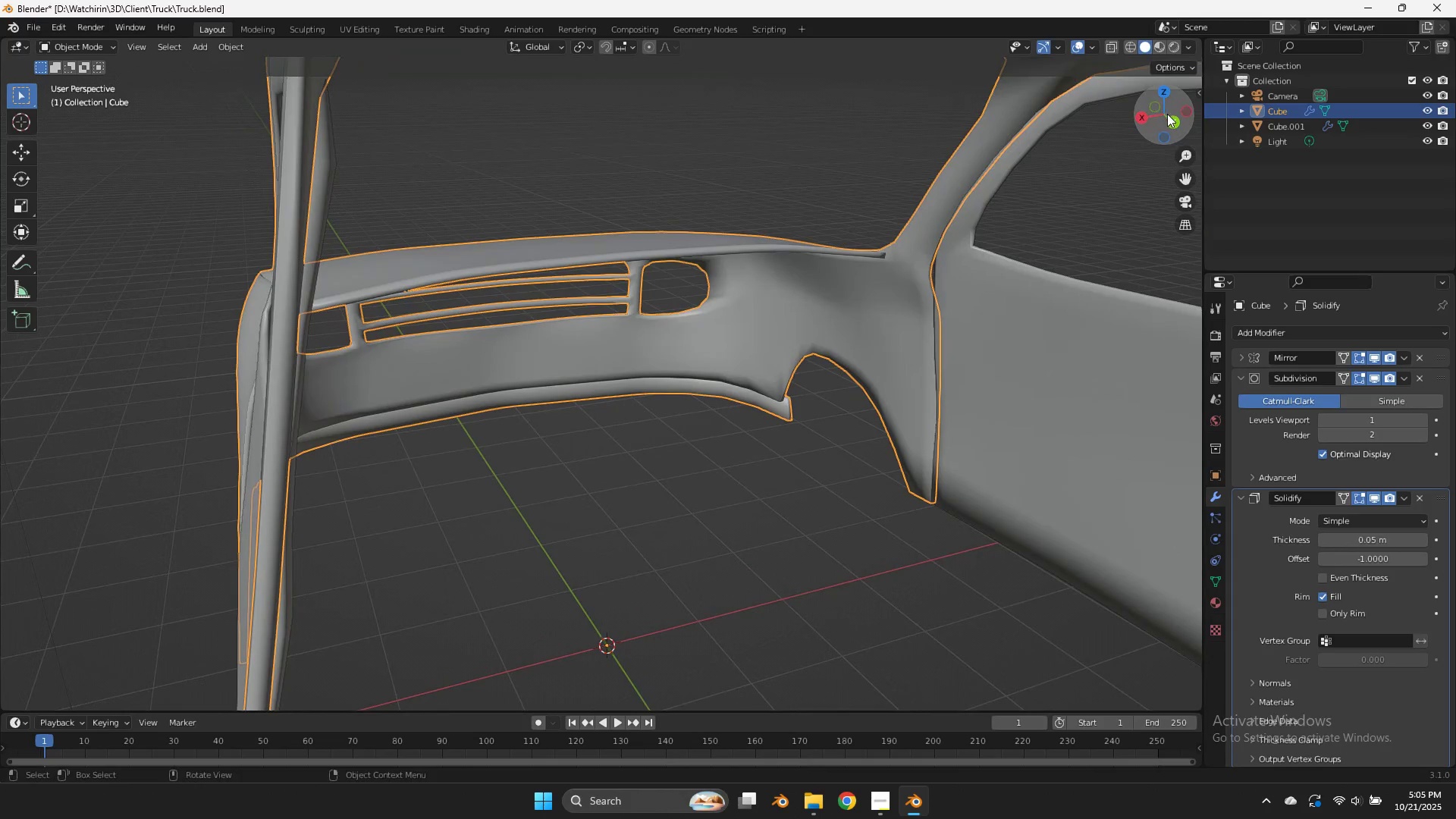 
left_click_drag(start_coordinate=[1169, 121], to_coordinate=[1033, 113])
 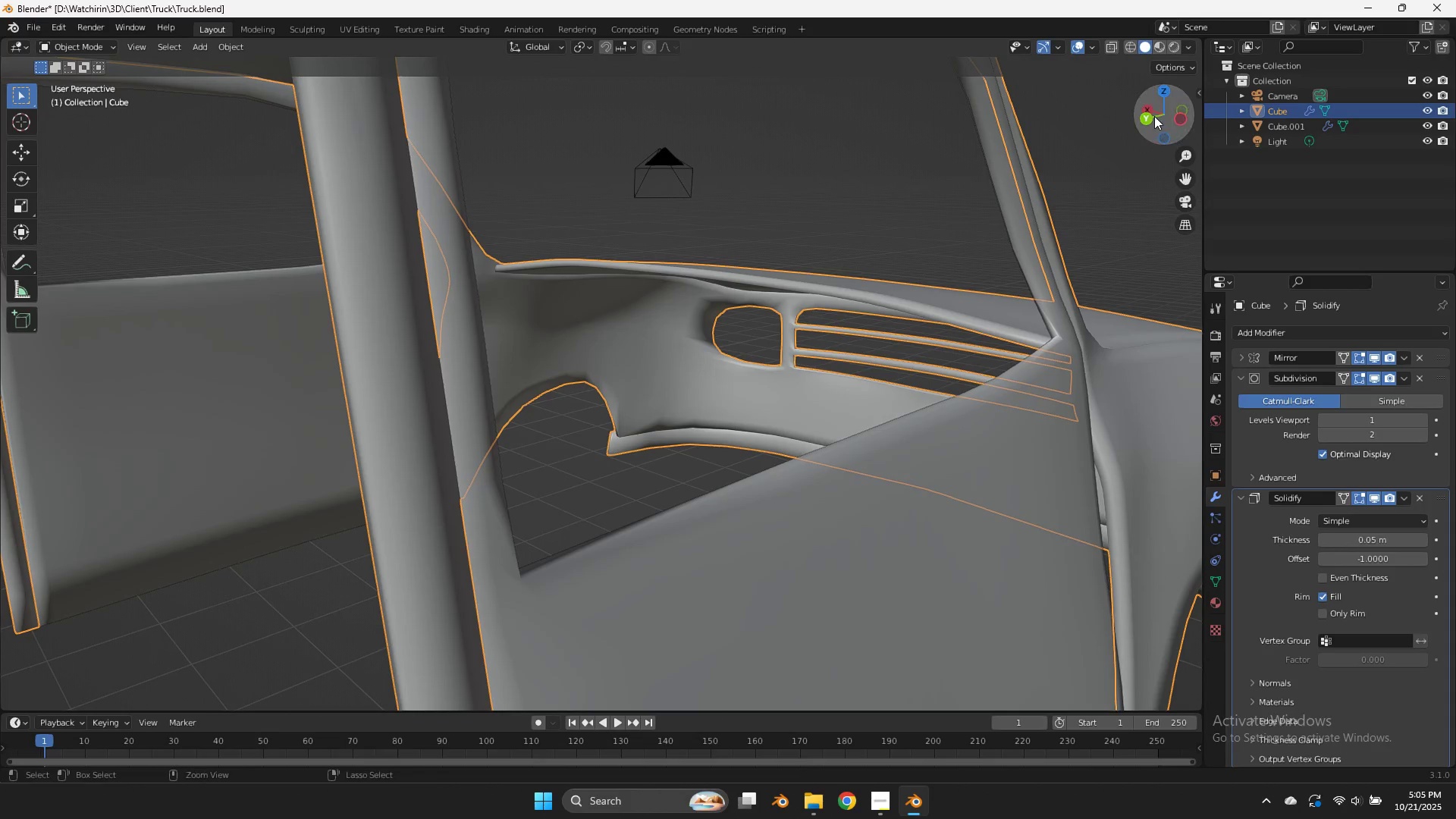 
key(Control+ControlLeft)
 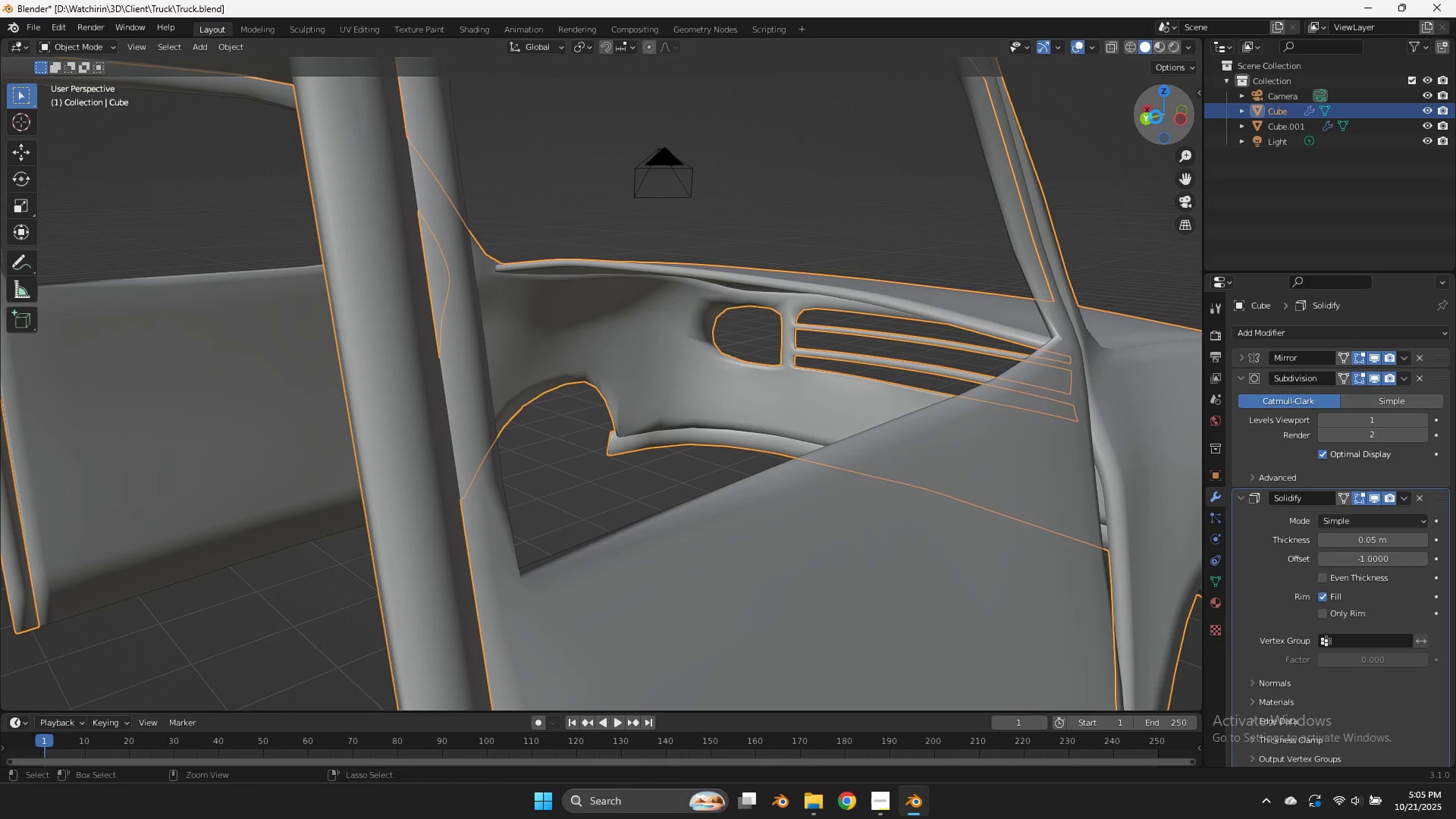 
key(Control+S)
 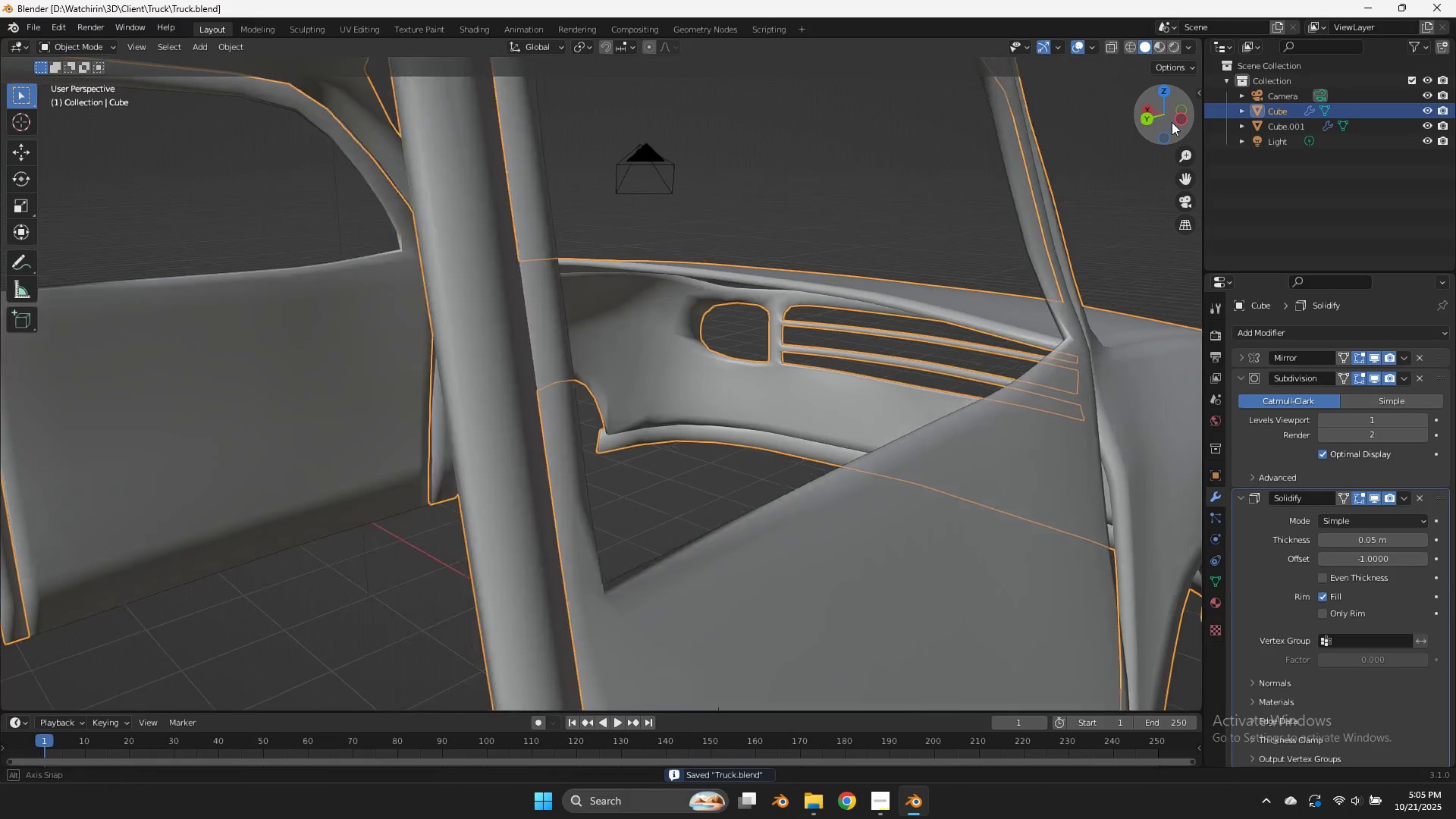 
left_click_drag(start_coordinate=[1162, 120], to_coordinate=[53, 124])
 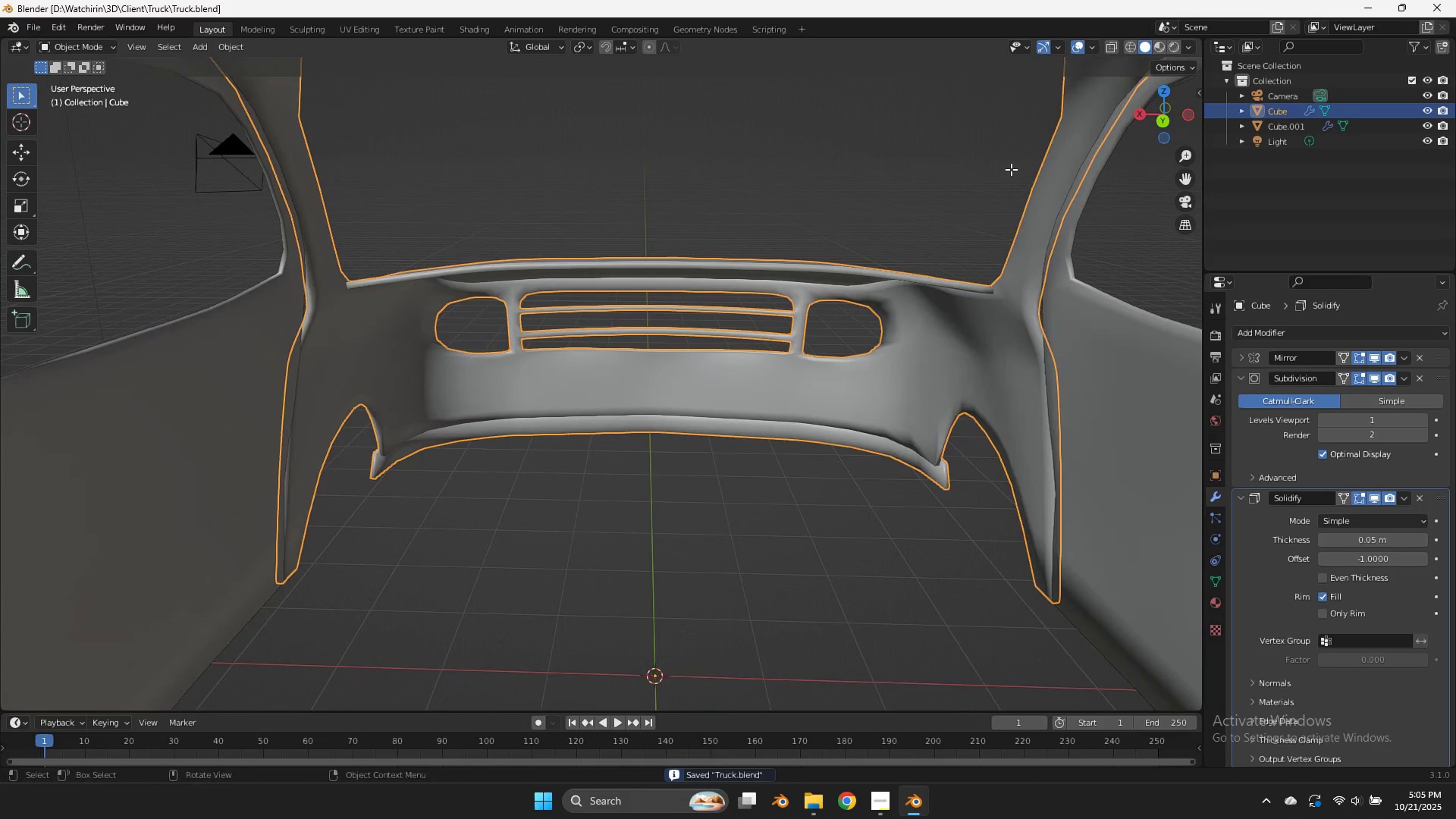 
key(Tab)
 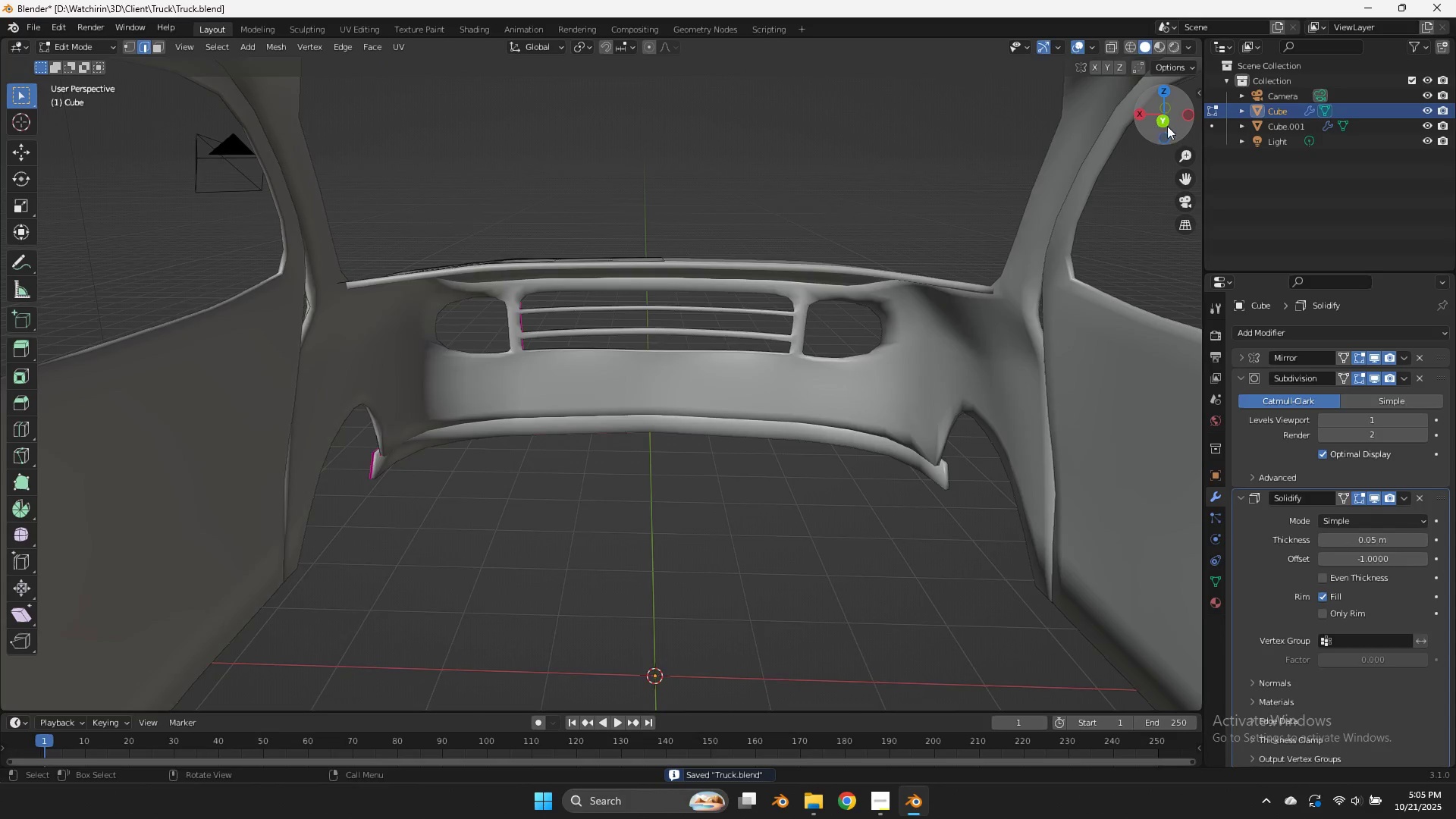 
left_click_drag(start_coordinate=[1163, 125], to_coordinate=[103, 164])
 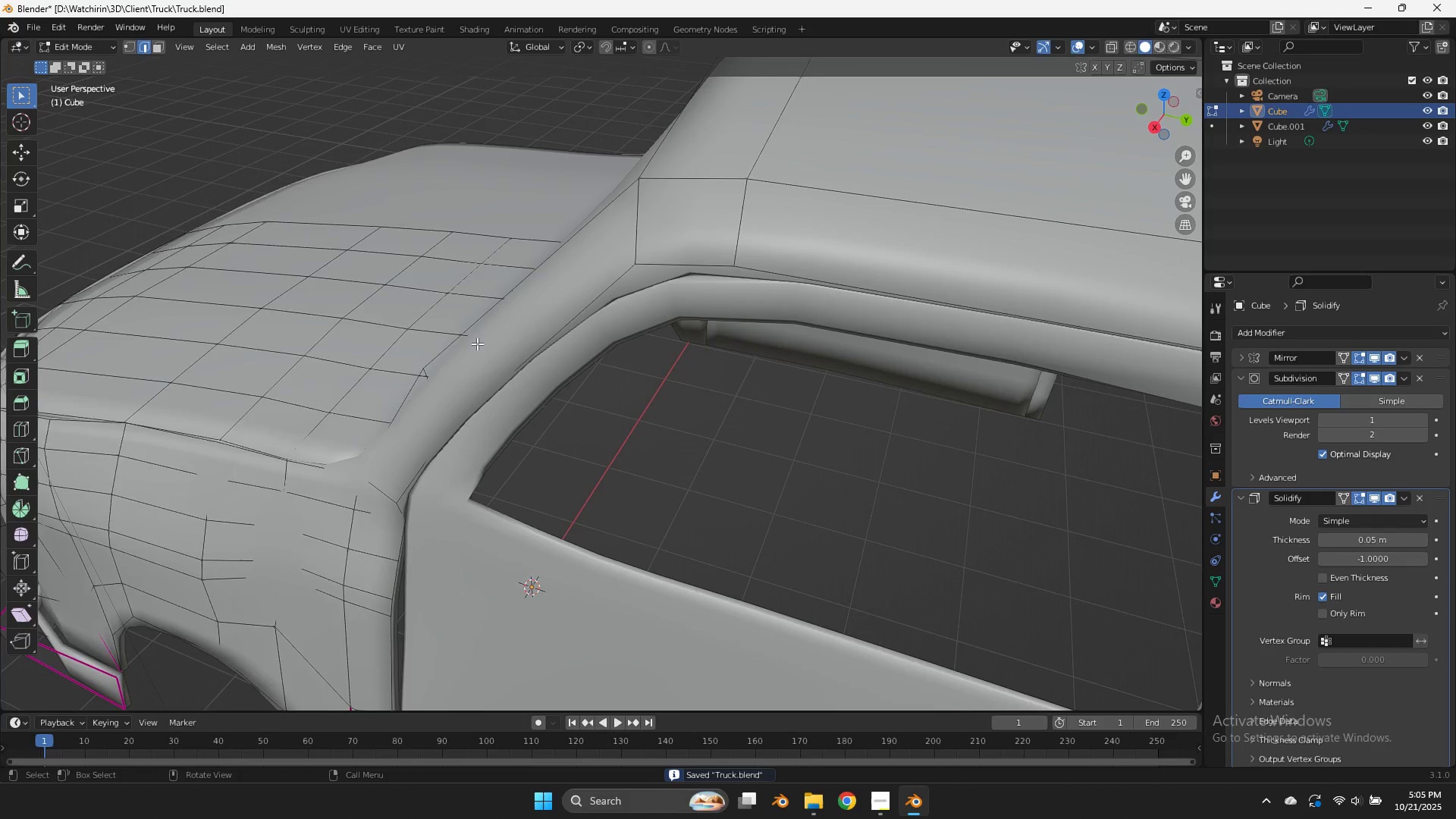 
scroll: coordinate [554, 356], scroll_direction: down, amount: 5.0
 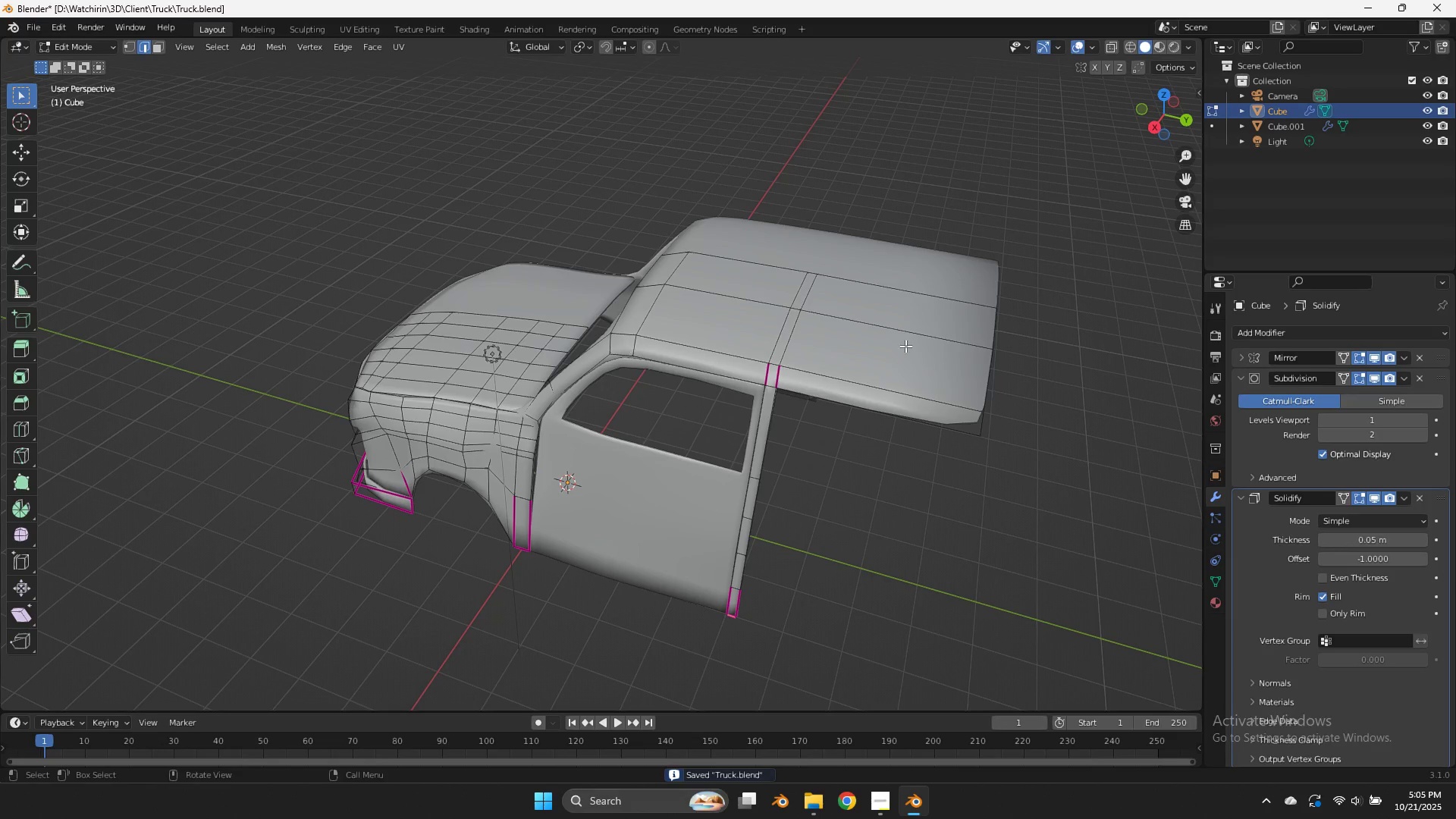 
key(Tab)
 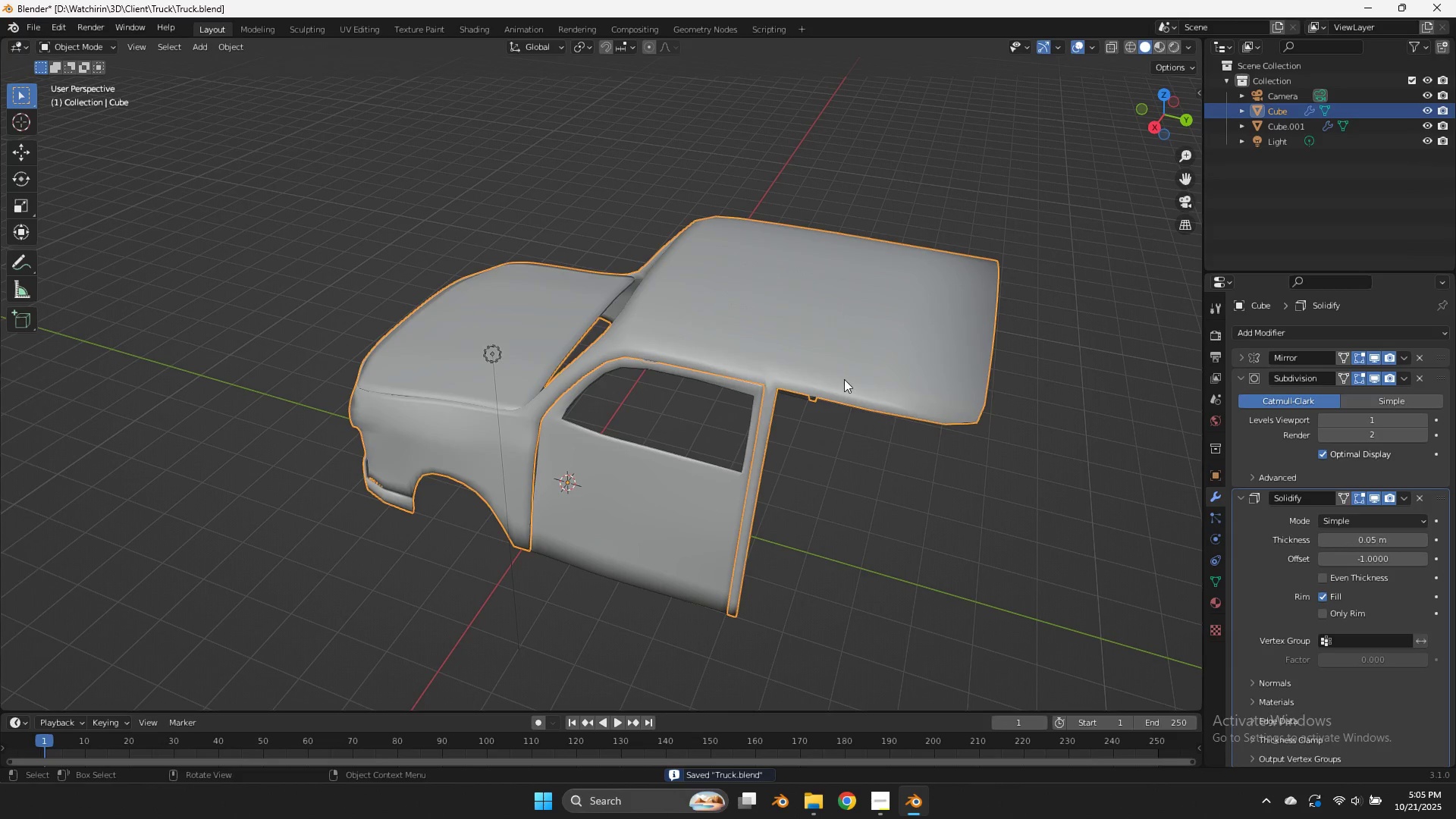 
key(Tab)
 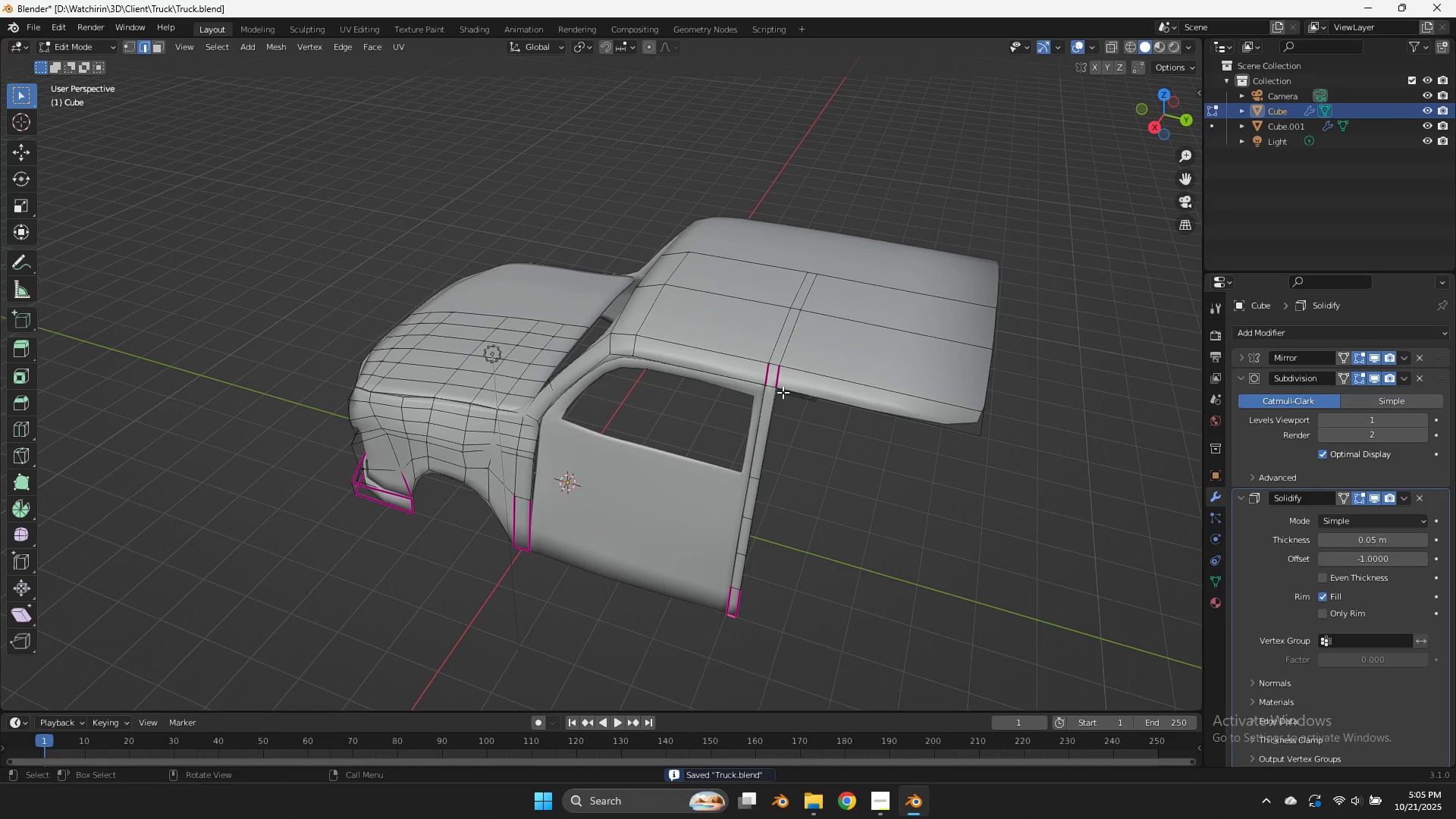 
left_click([783, 392])
 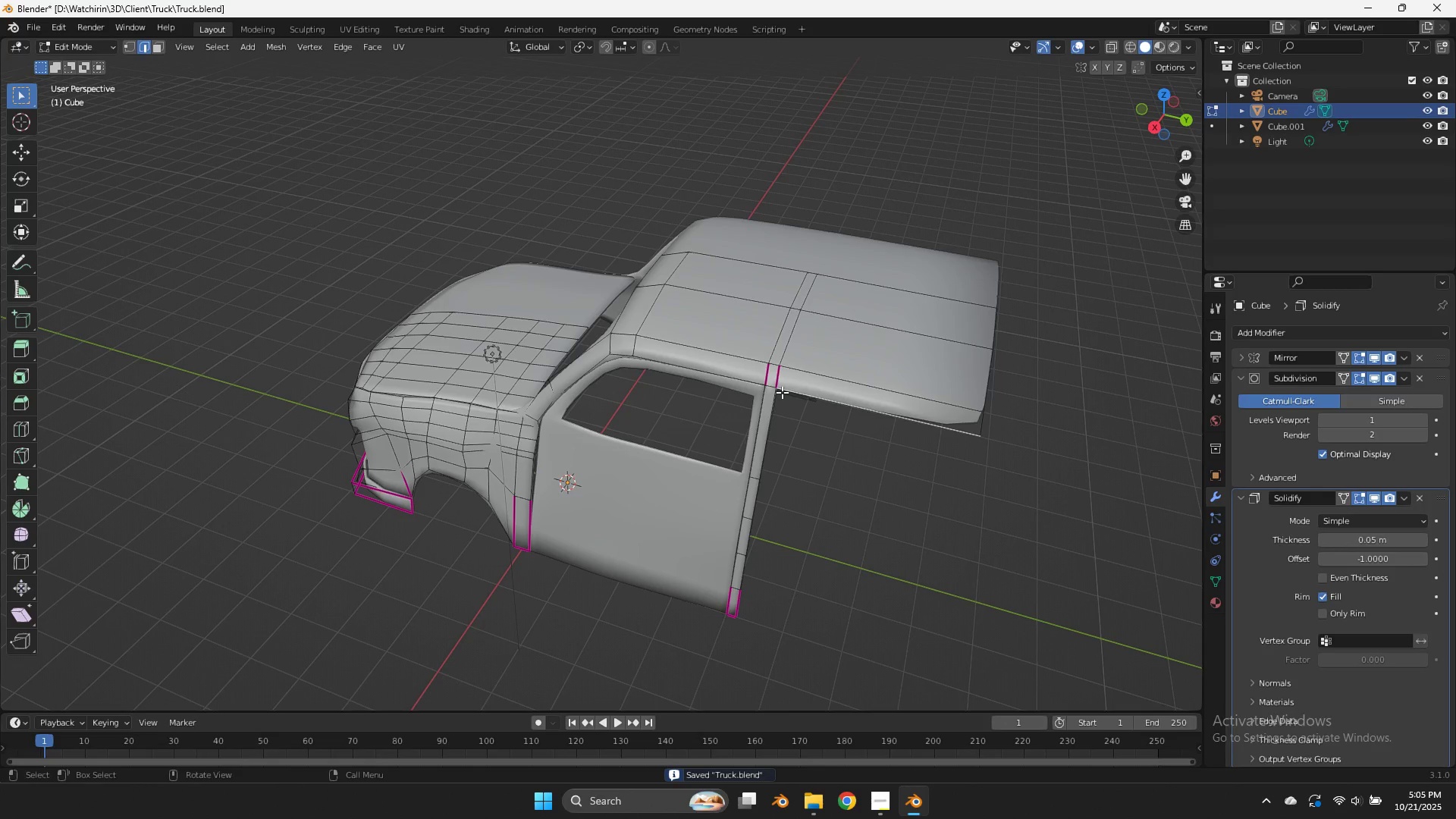 
key(Tab)
 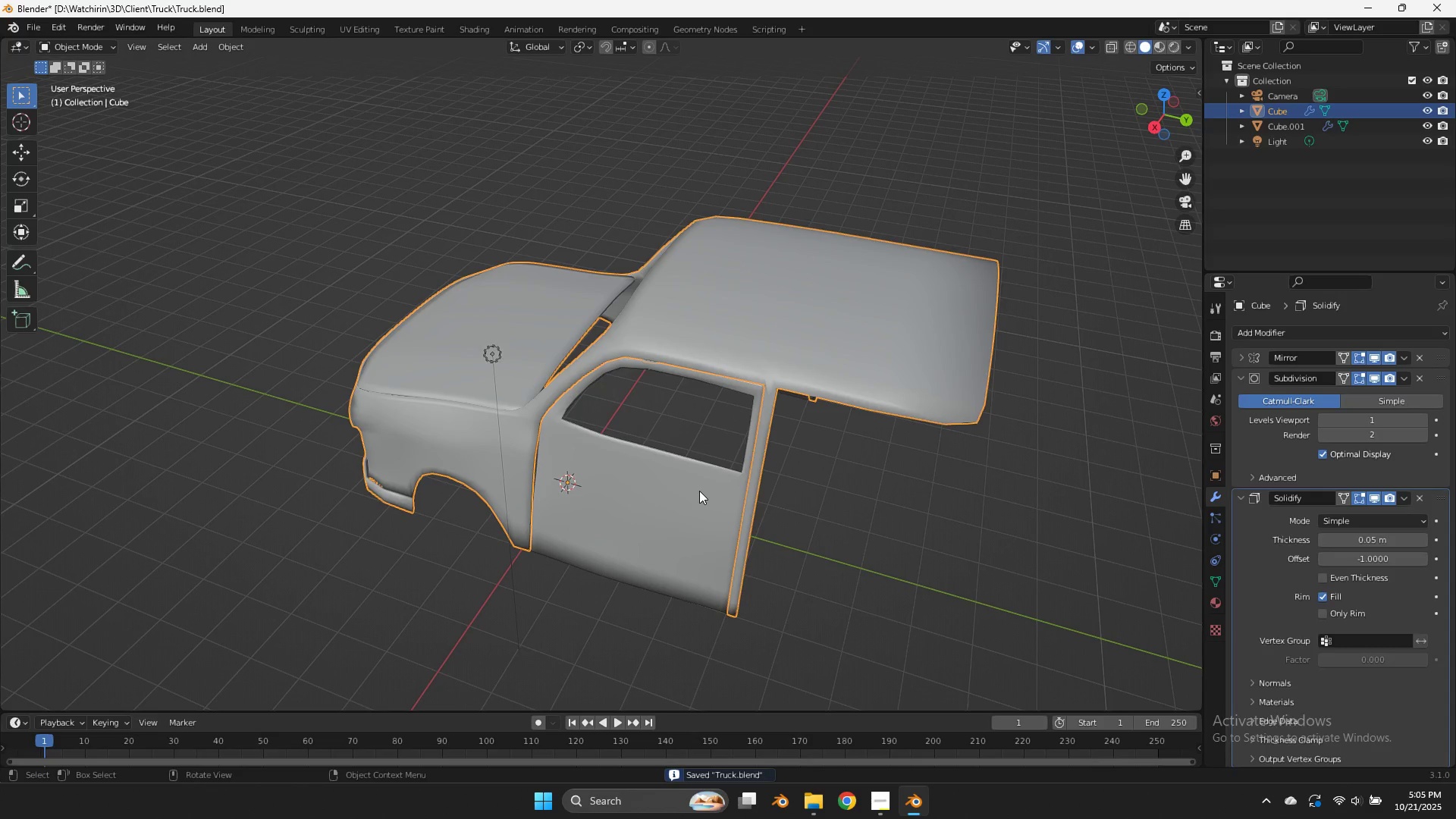 
left_click([699, 491])
 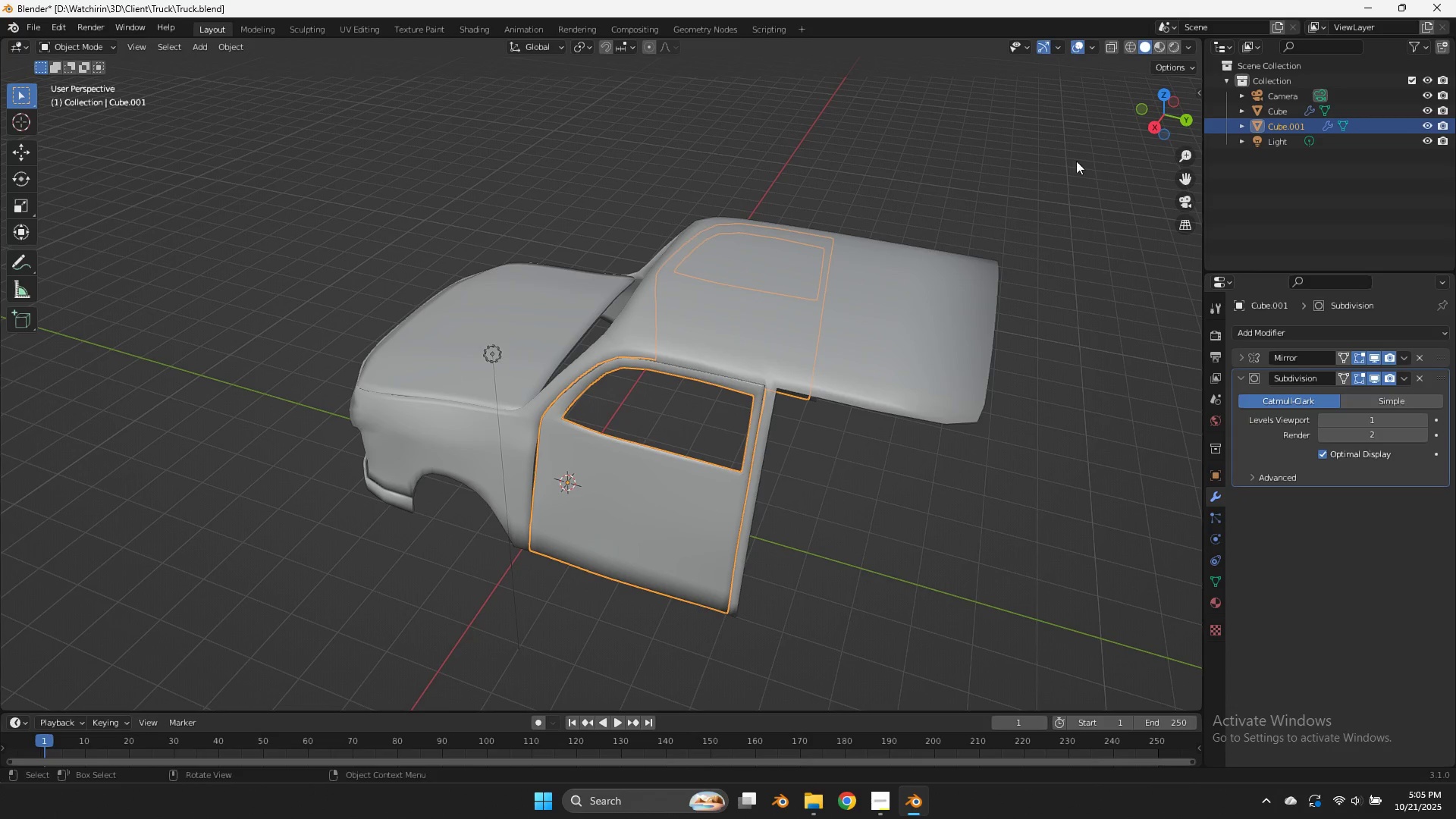 
key(Tab)
type(aDy)
 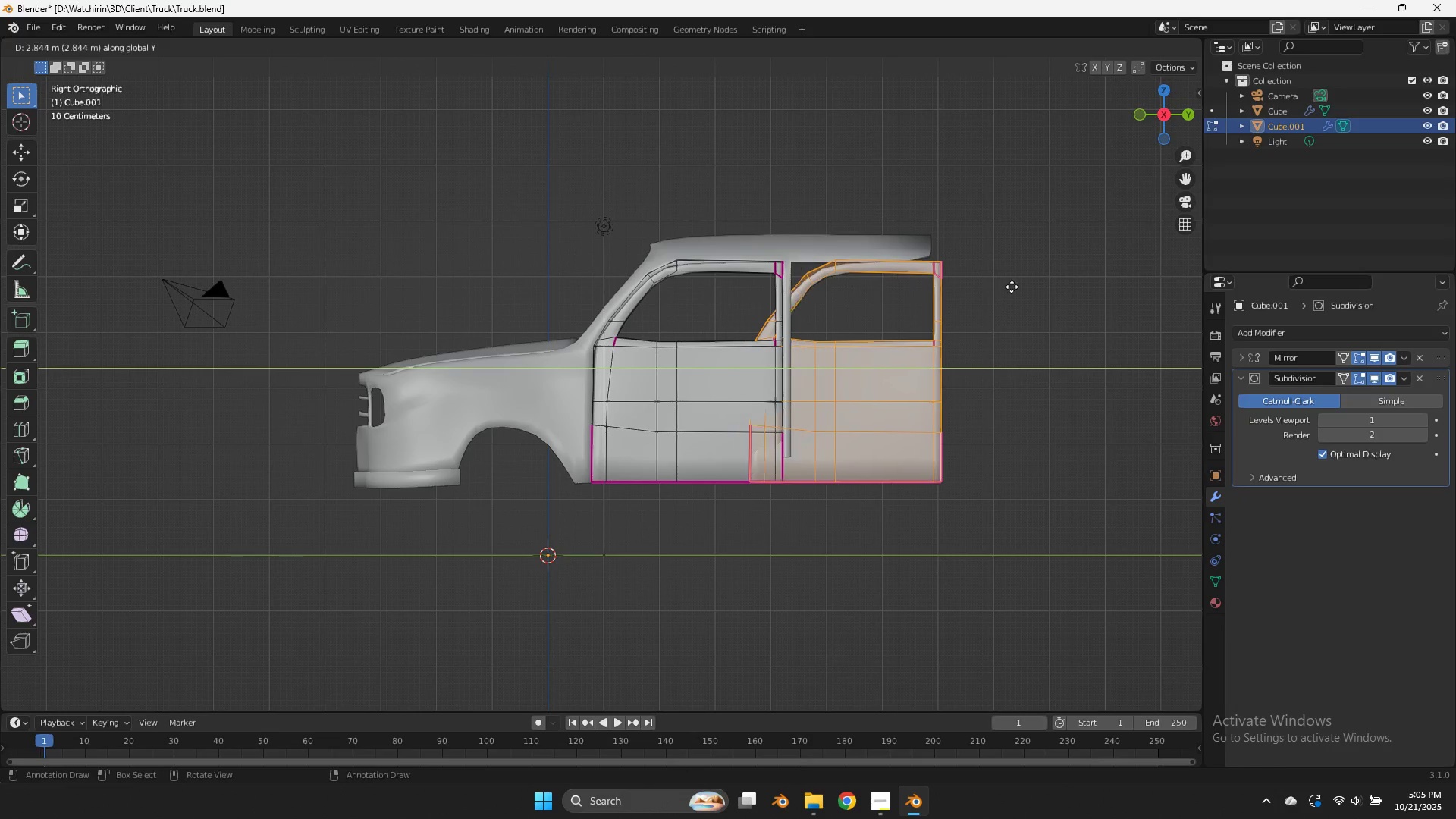 
hold_key(key=ShiftLeft, duration=9.35)
left_click([1133, 263])
 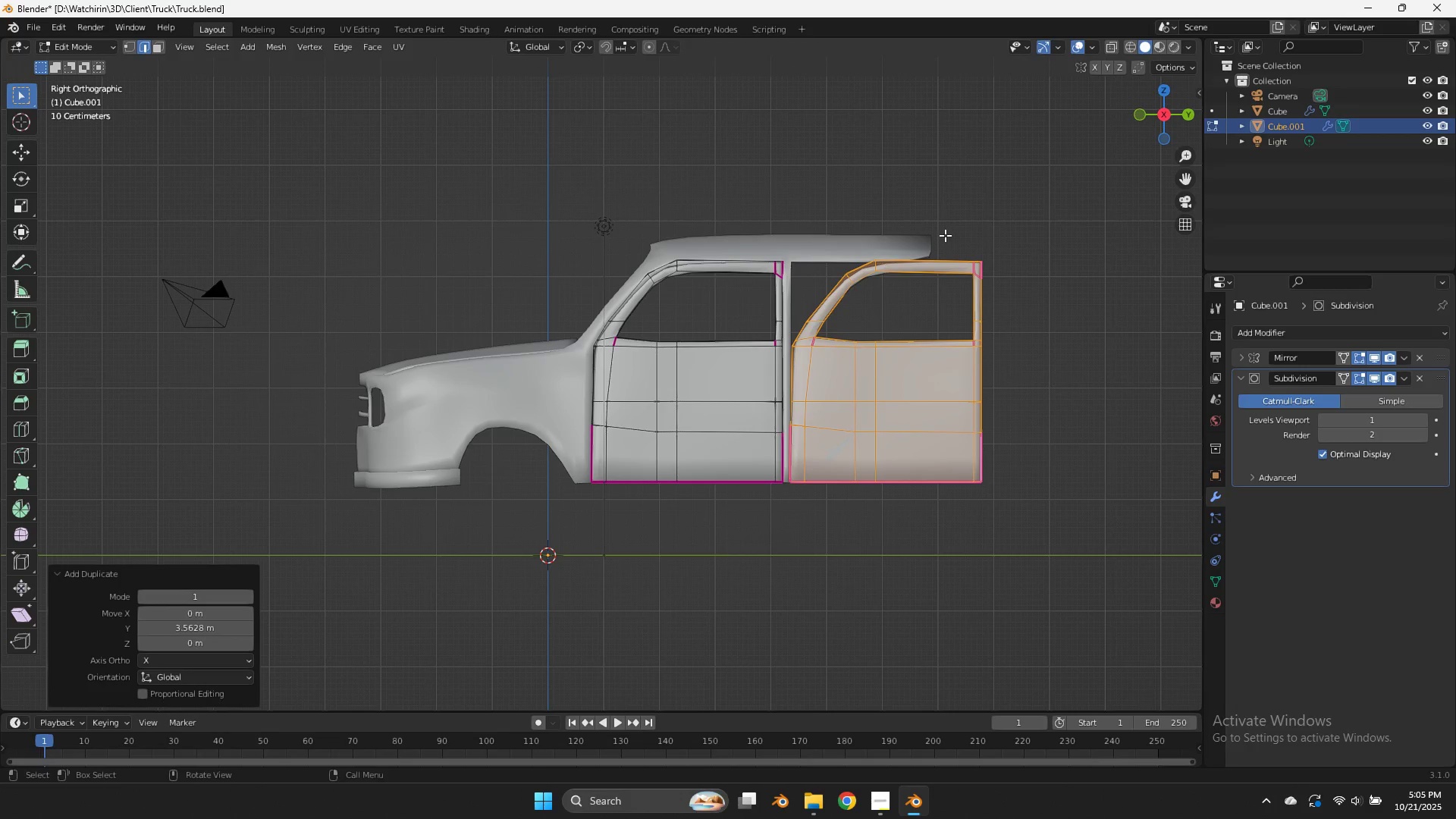 
scroll: coordinate [945, 235], scroll_direction: up, amount: 2.0
 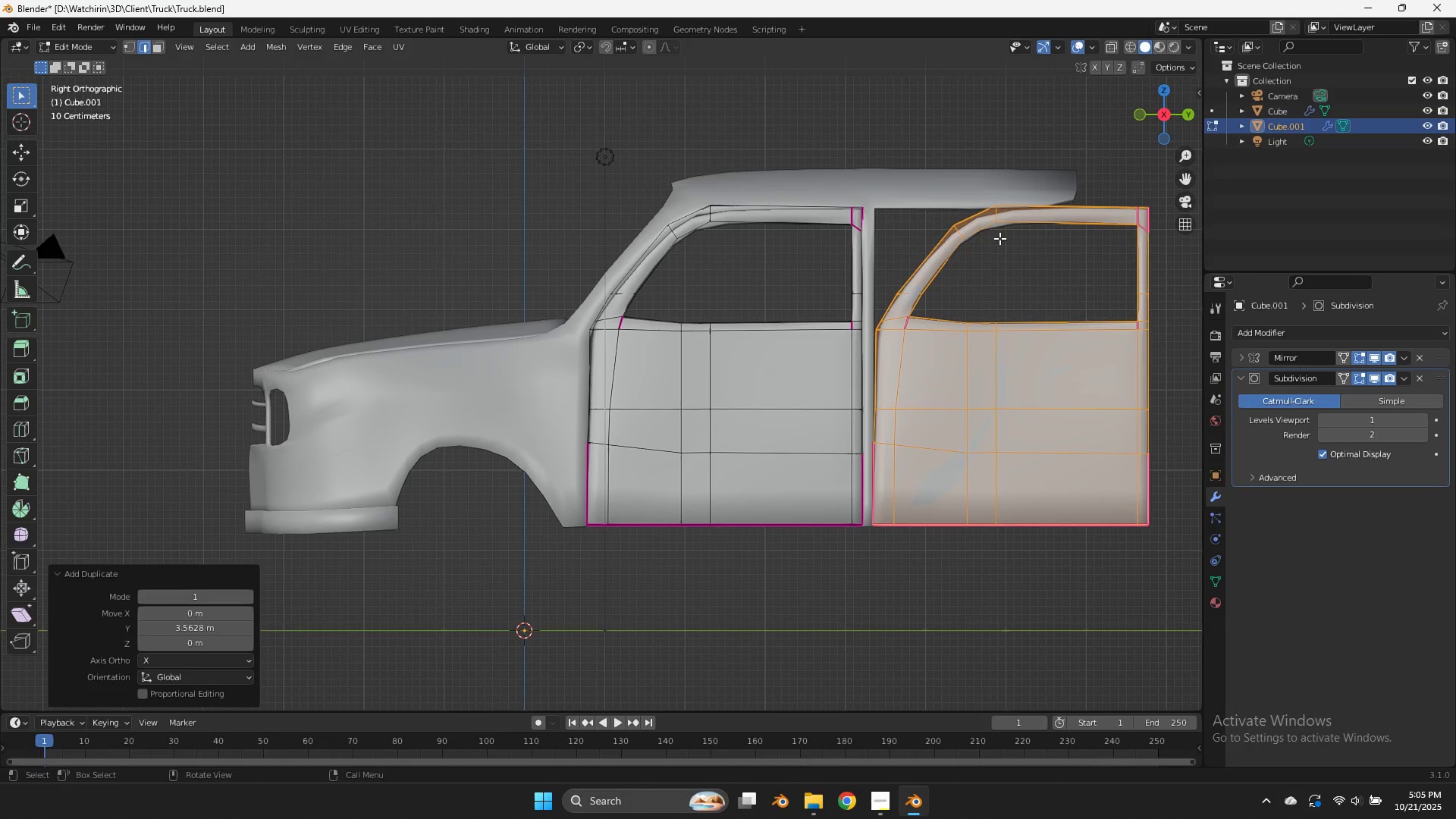 
type(zx)
 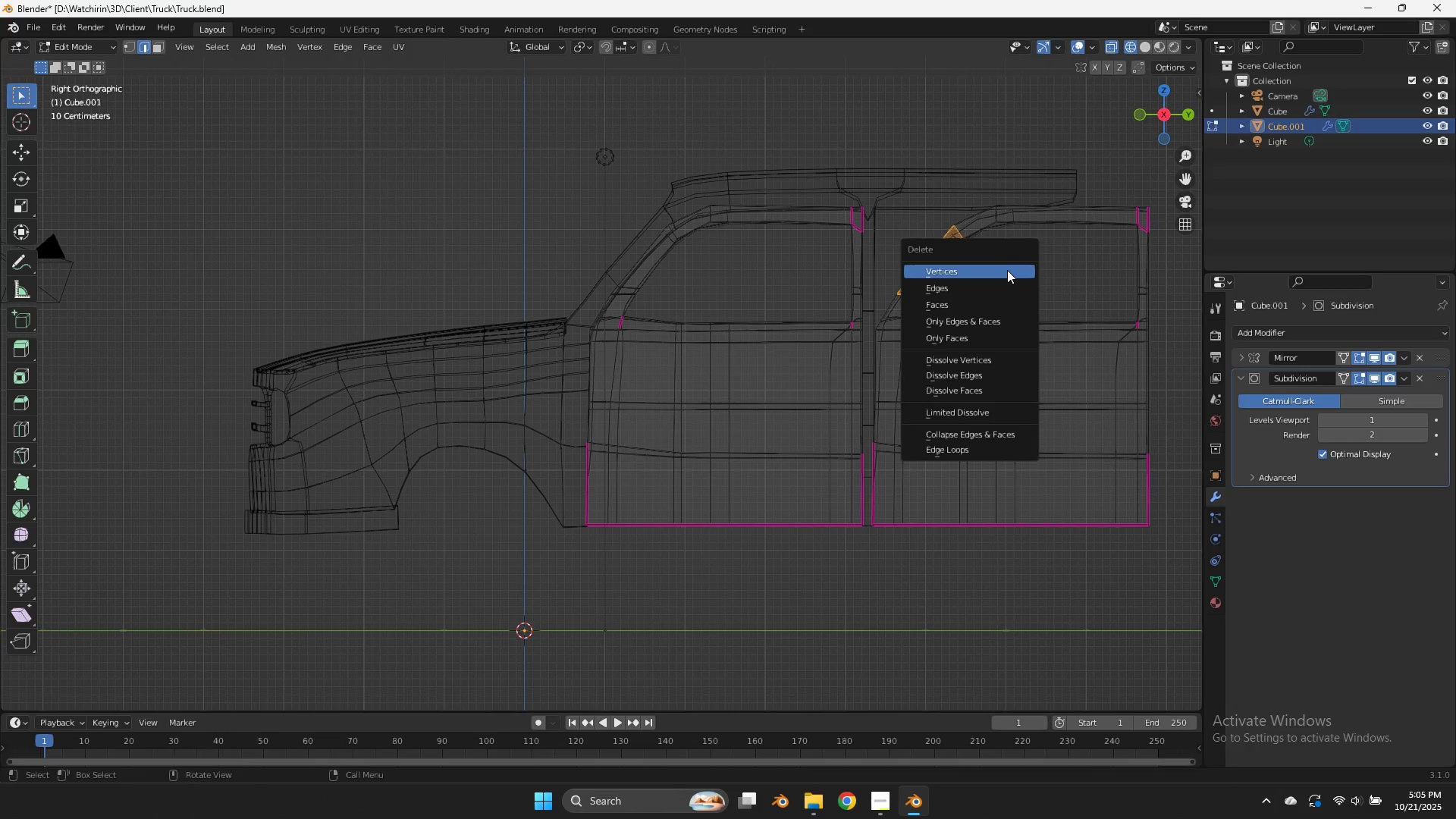 
left_click_drag(start_coordinate=[977, 215], to_coordinate=[881, 306])
 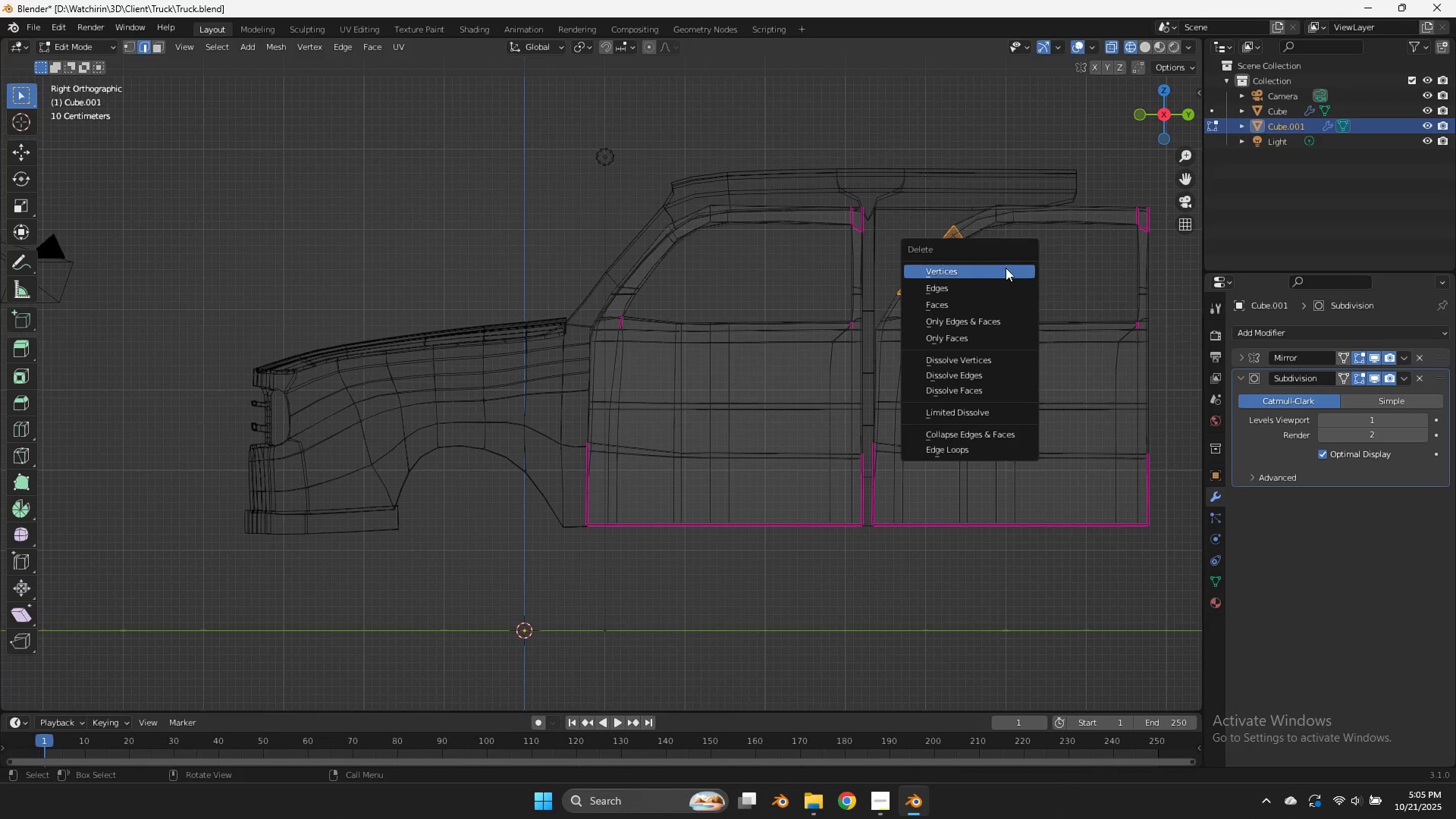 
left_click([1007, 270])
 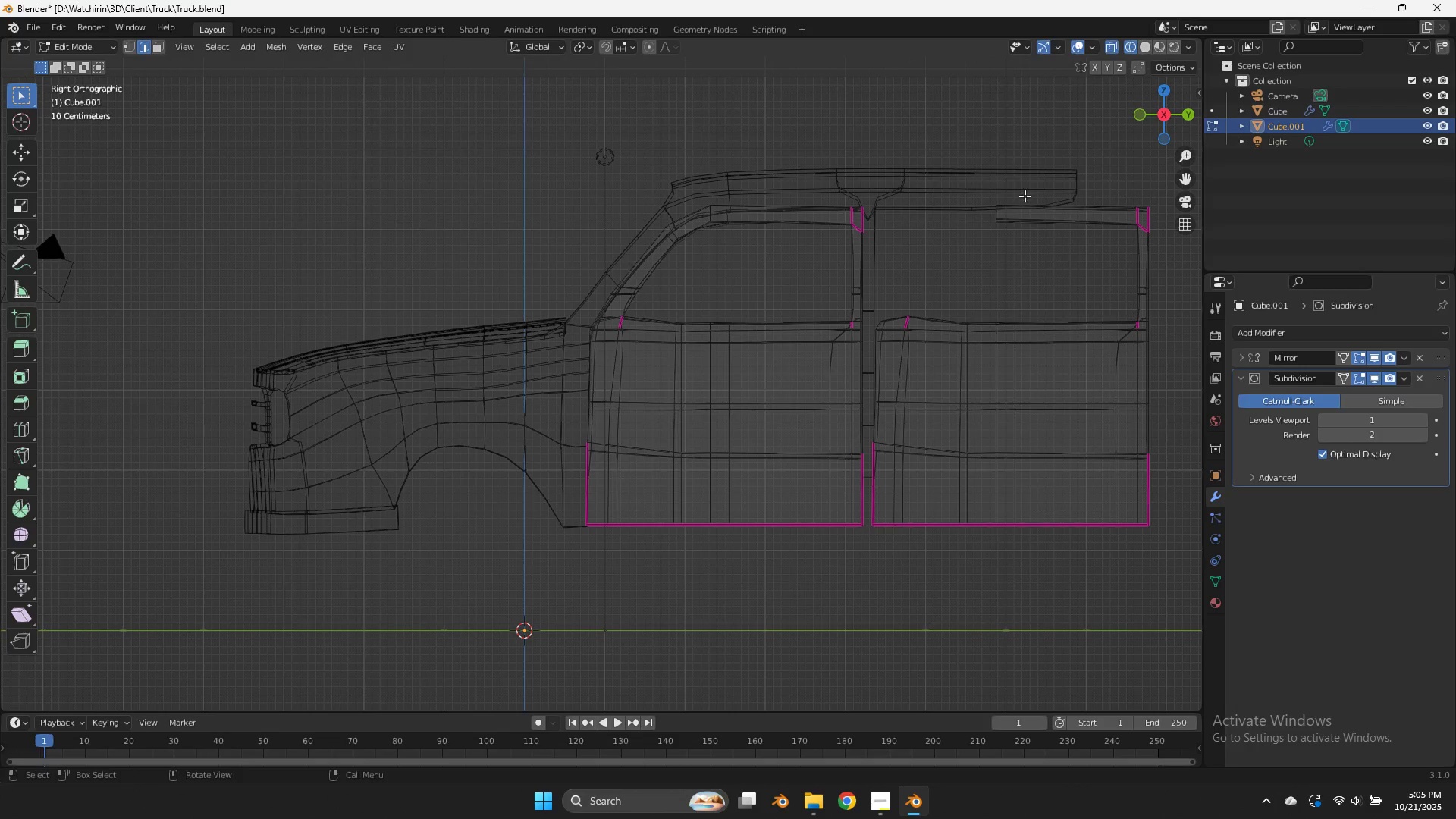 
left_click_drag(start_coordinate=[1025, 195], to_coordinate=[962, 253])
 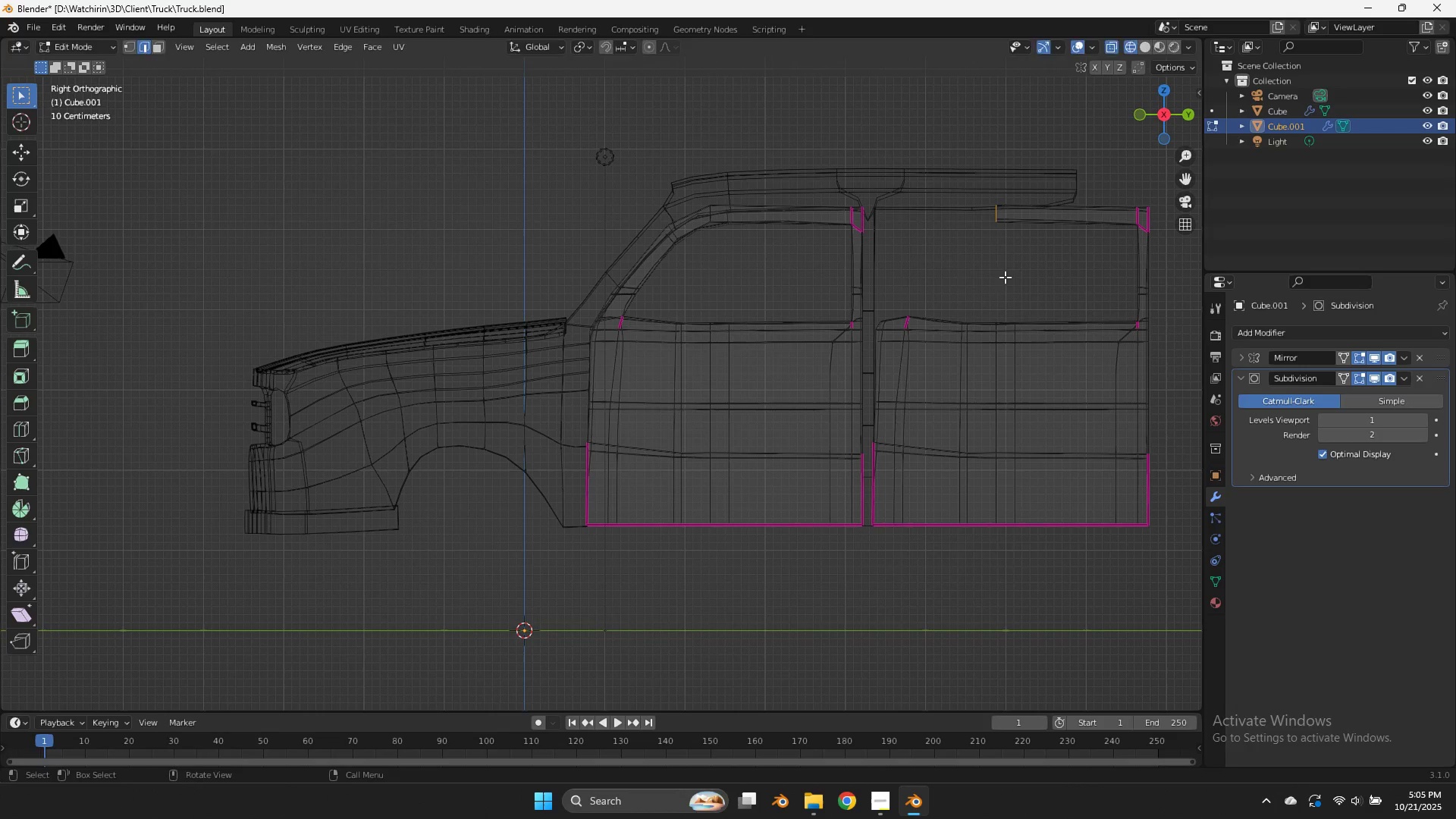 
type(ey)
 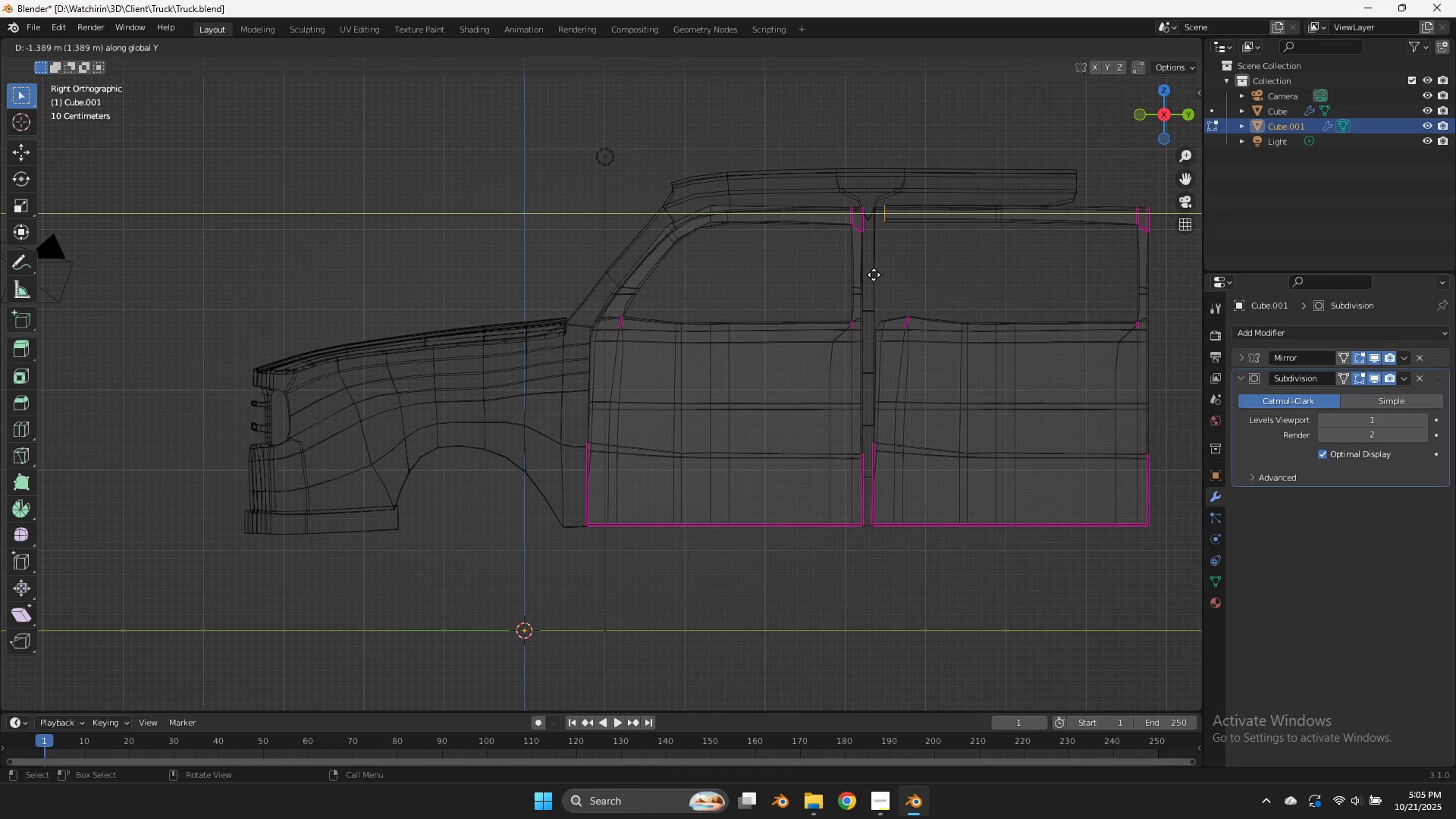 
hold_key(key=ShiftLeft, duration=0.62)
left_click([860, 278])
 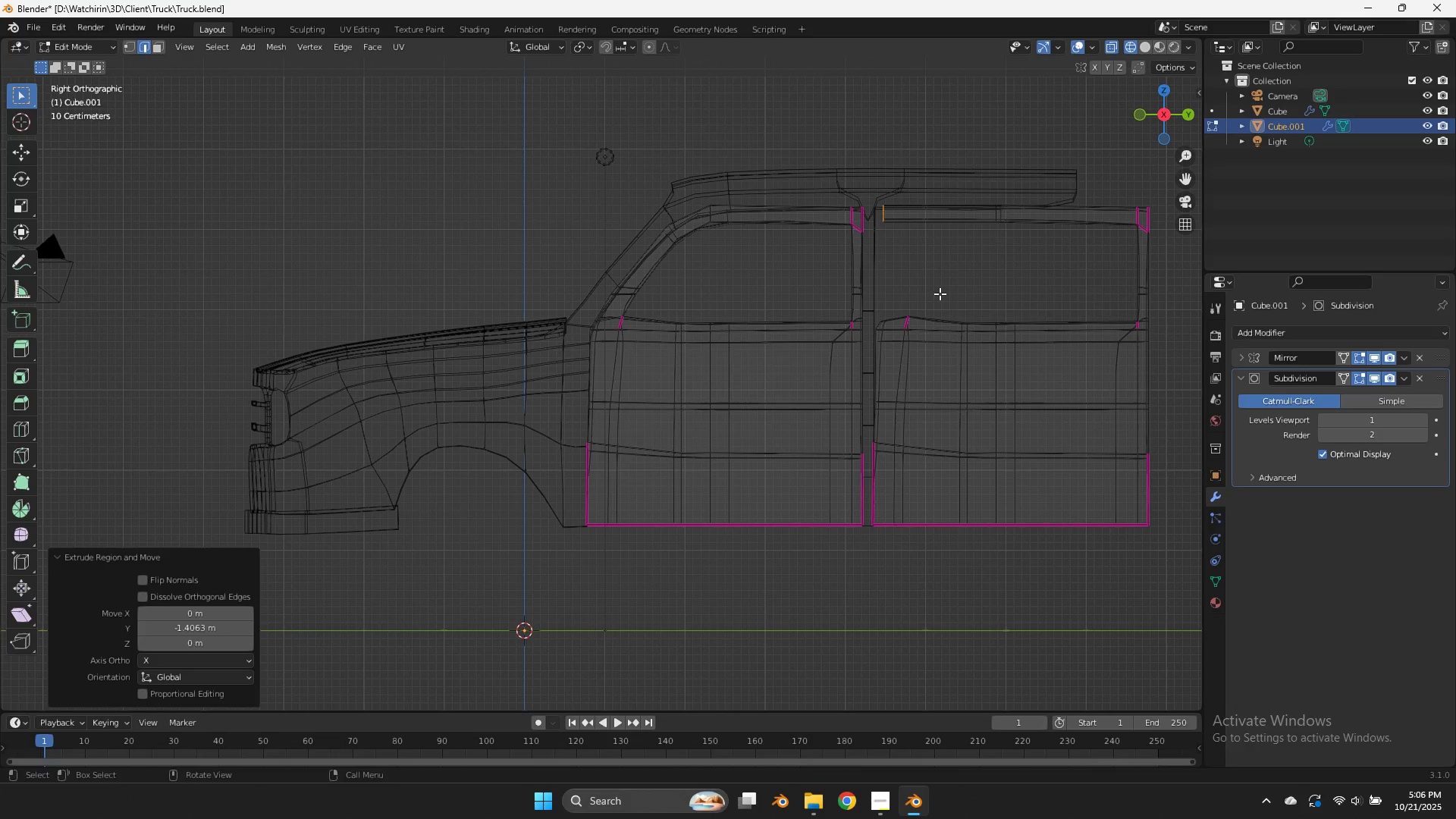 
key(Z)
 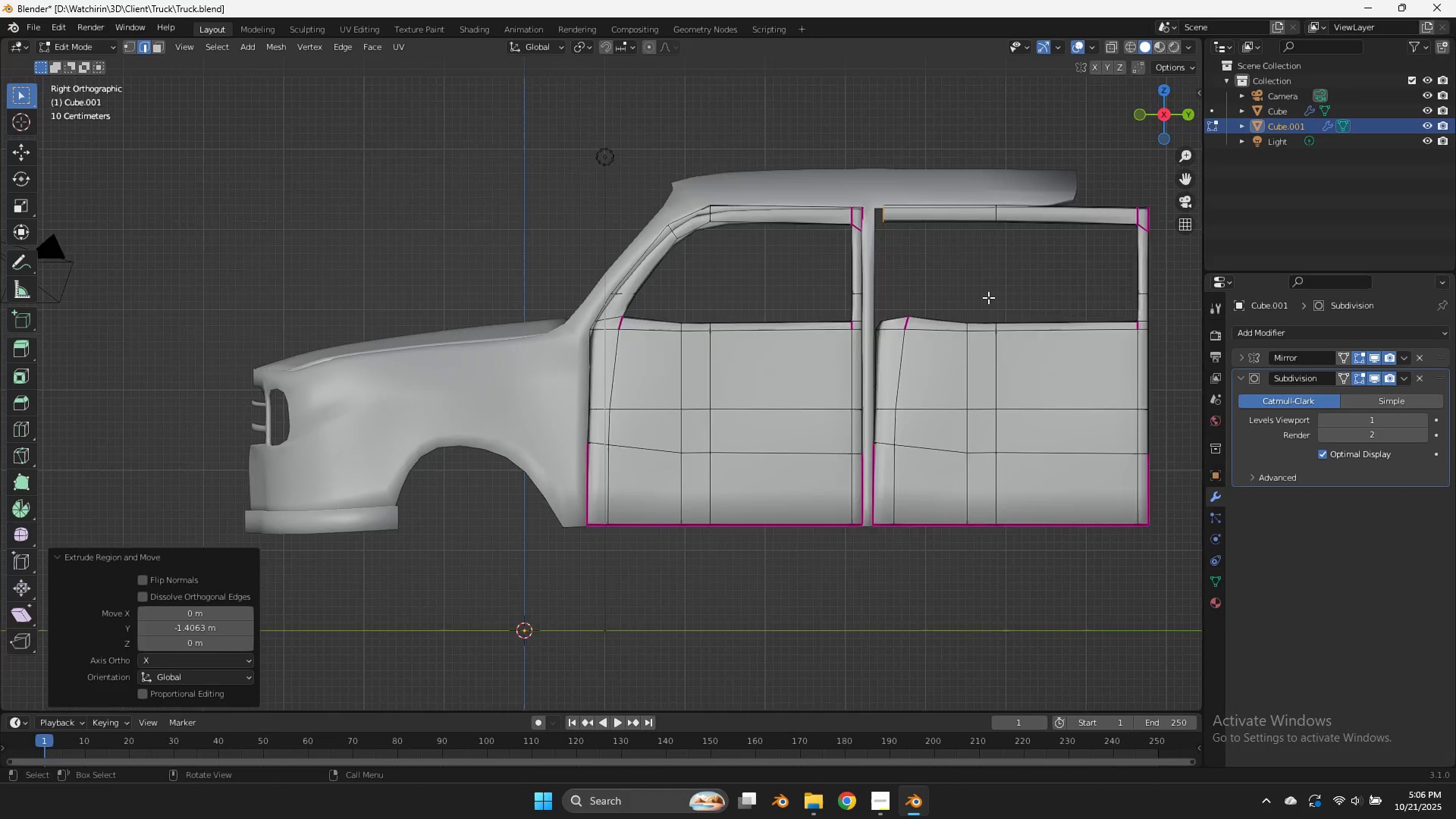 
scroll: coordinate [988, 297], scroll_direction: up, amount: 2.0
 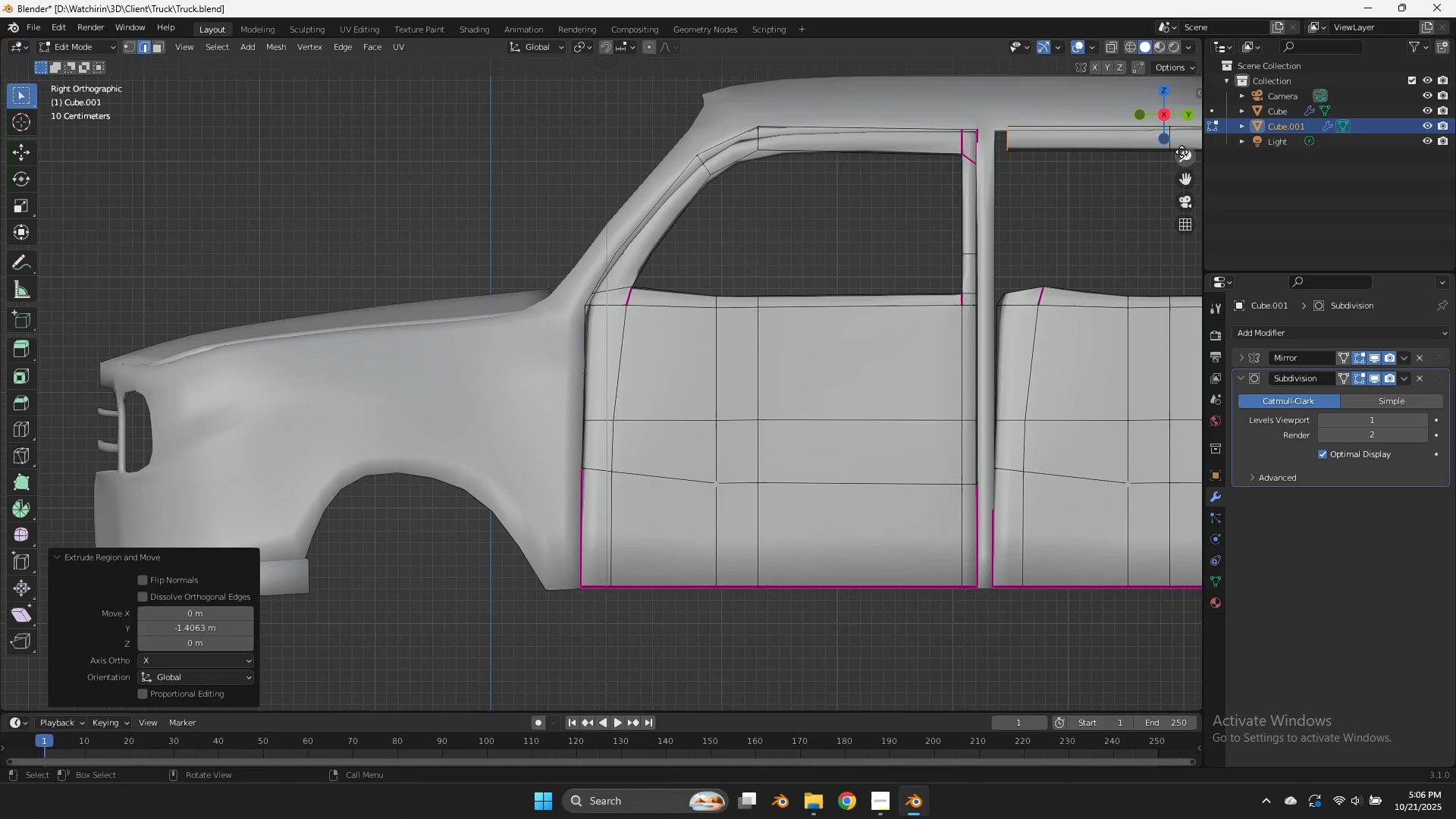 
left_click_drag(start_coordinate=[1188, 183], to_coordinate=[950, 202])
 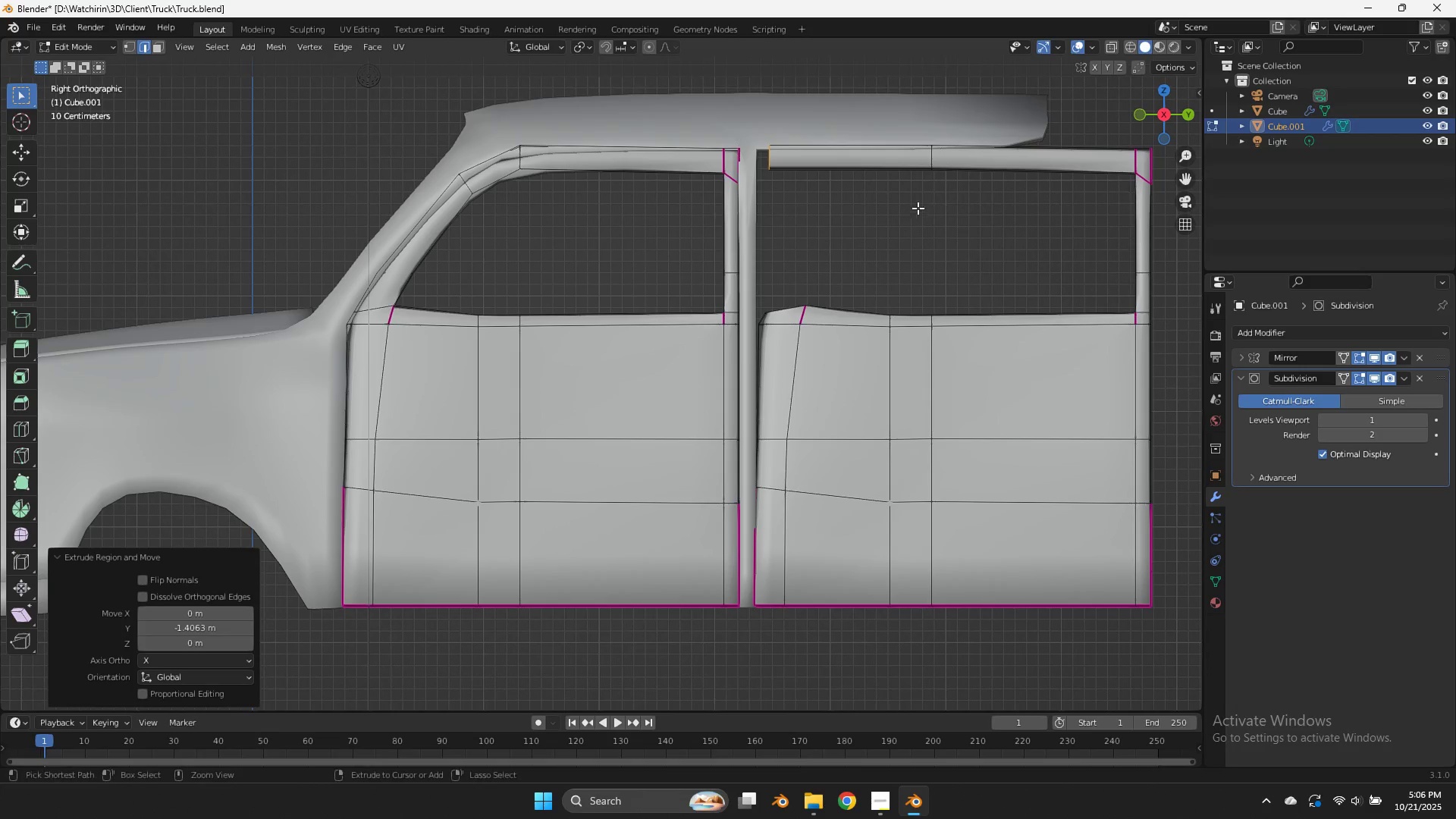 
key(Control+R)
 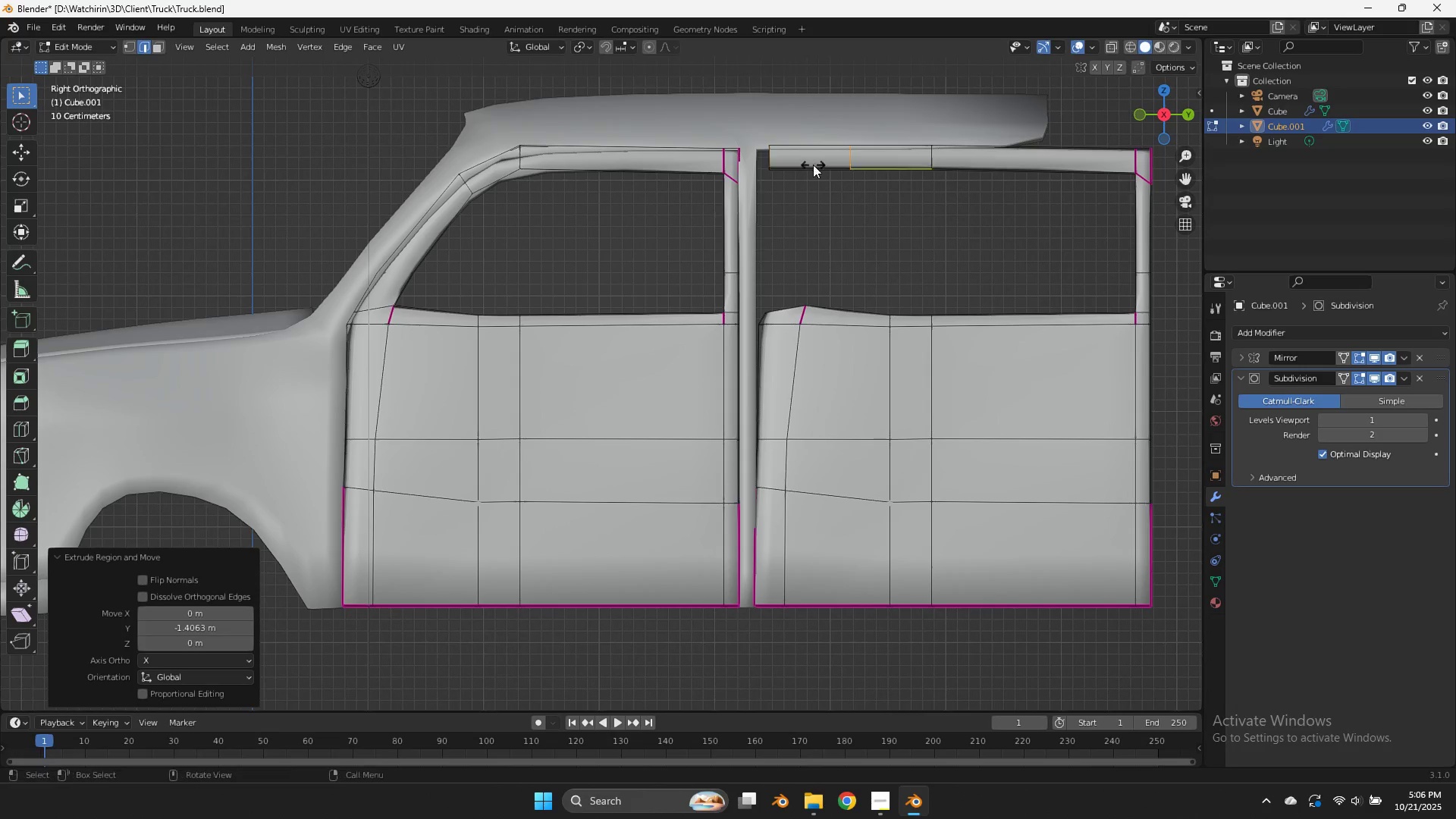 
left_click([813, 165])
 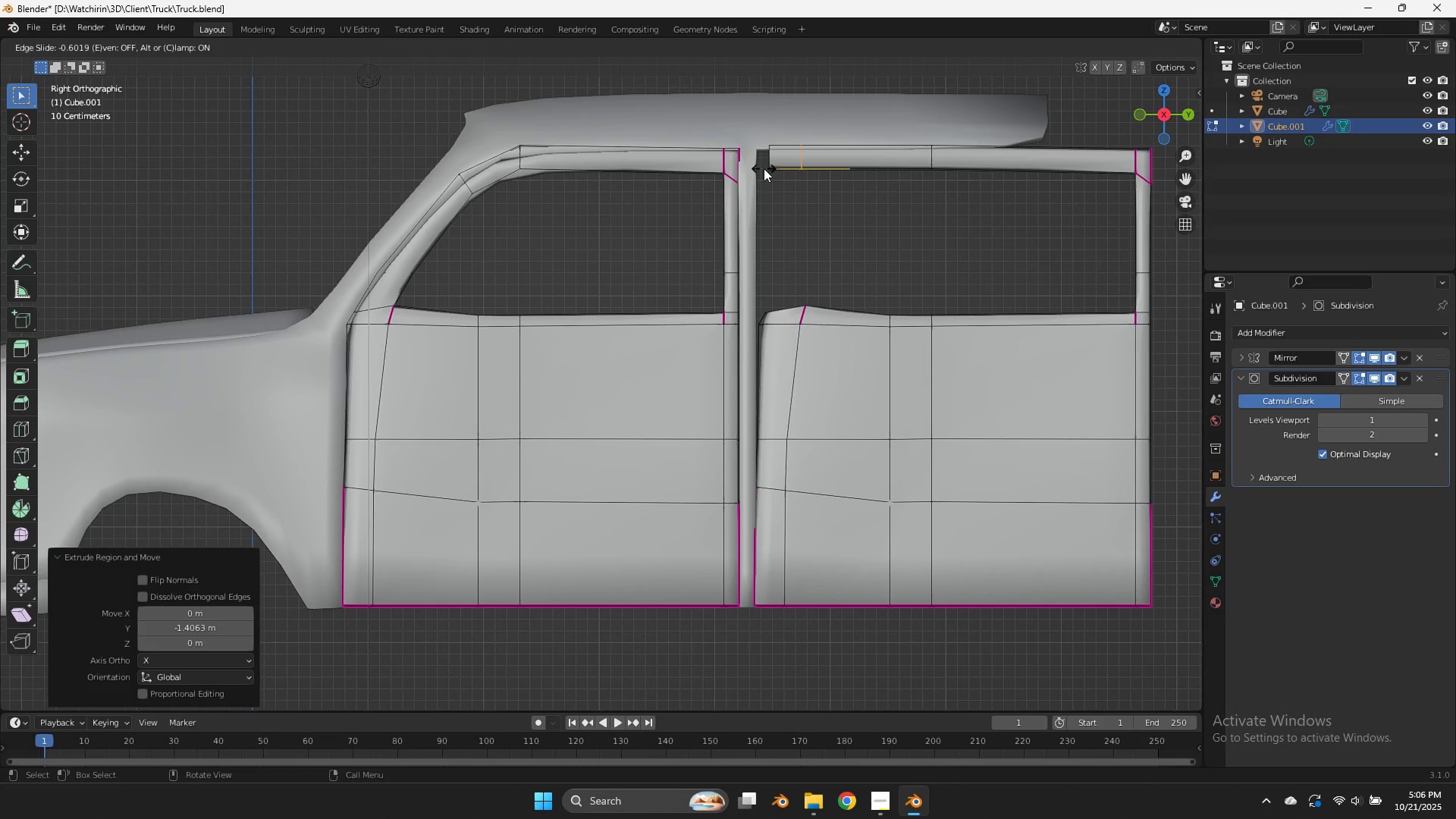 
left_click([764, 168])
 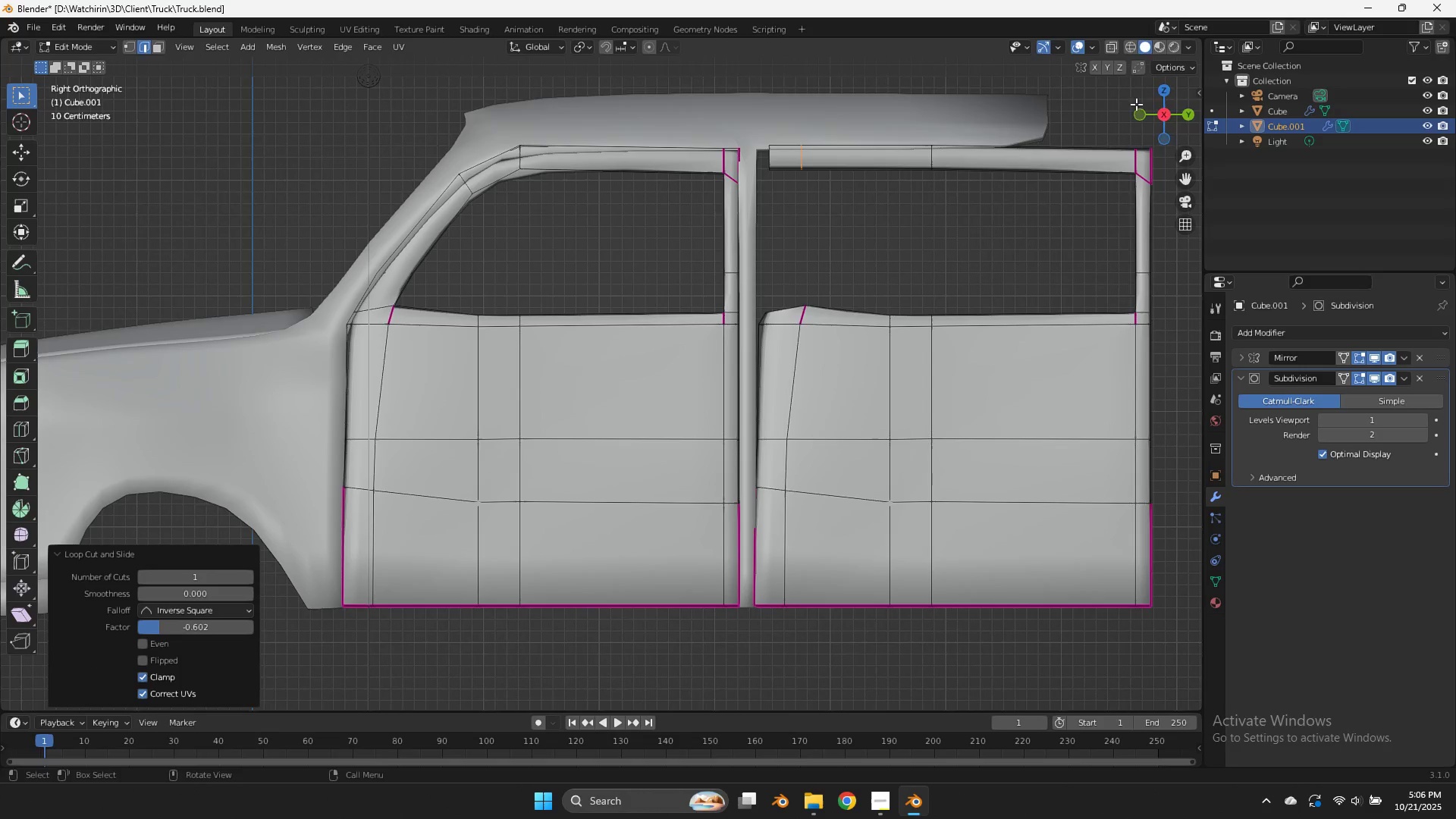 
left_click_drag(start_coordinate=[1165, 118], to_coordinate=[1048, 152])
 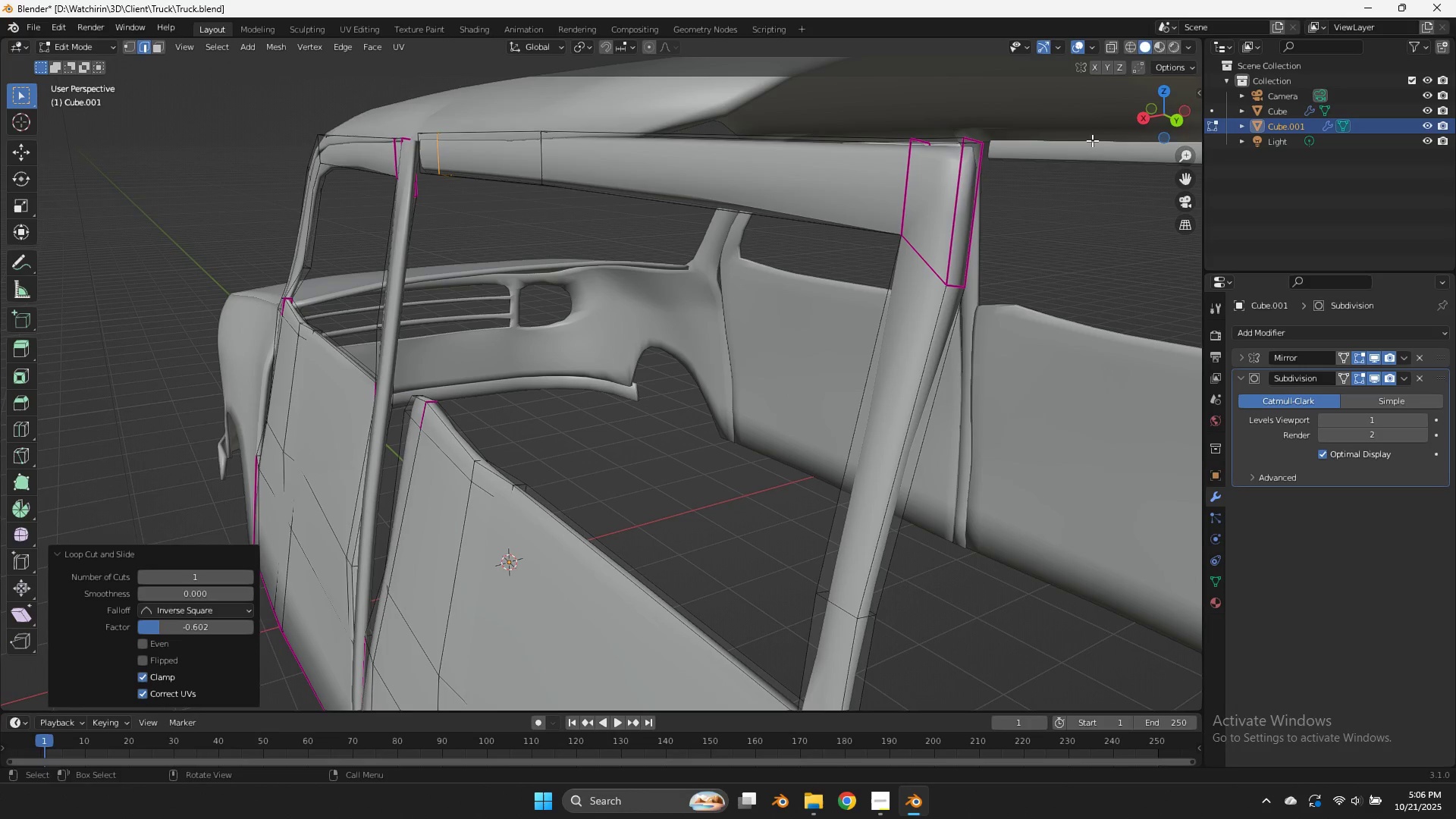 
left_click_drag(start_coordinate=[1169, 117], to_coordinate=[940, 126])
 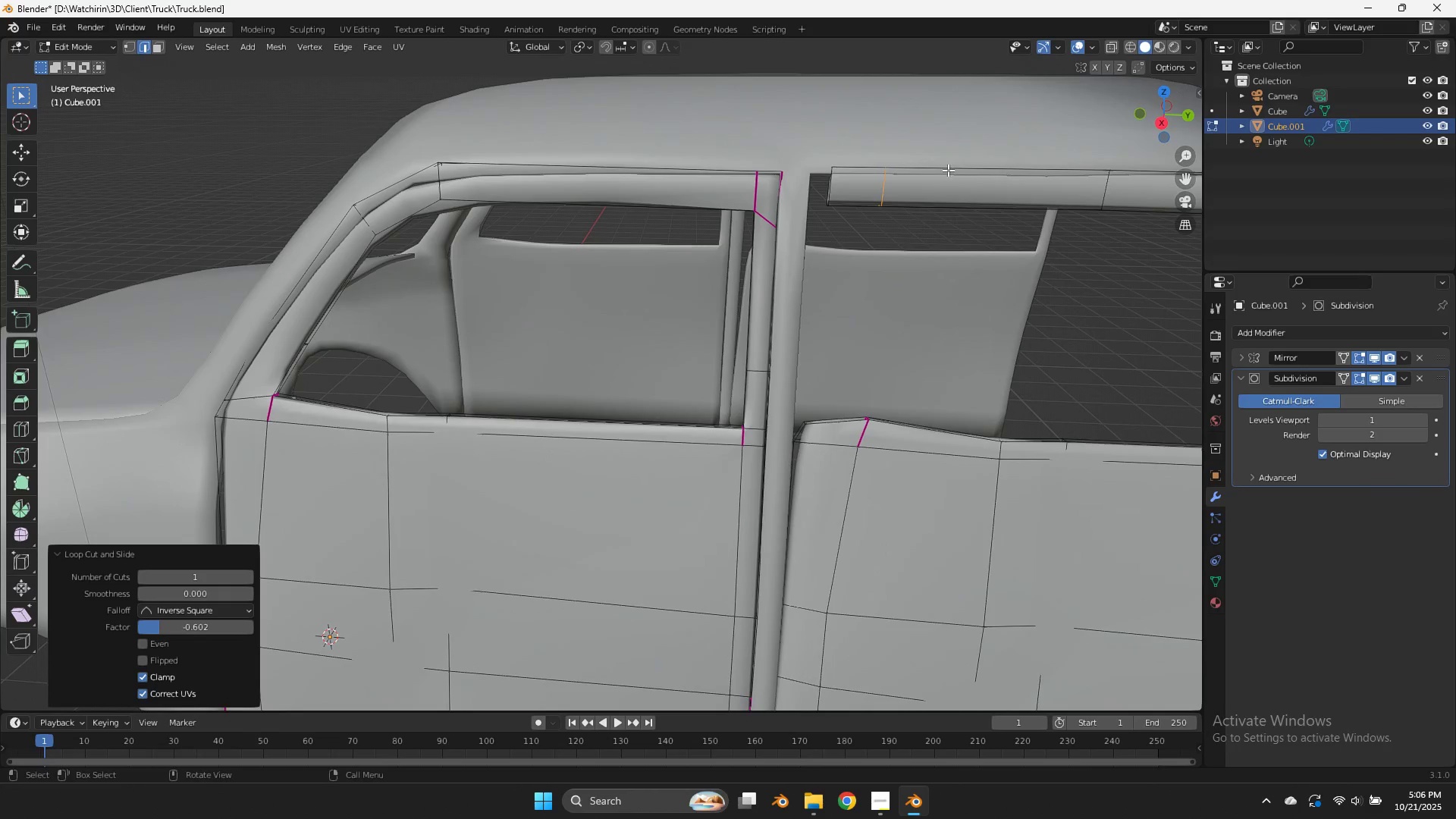 
key(Z)
 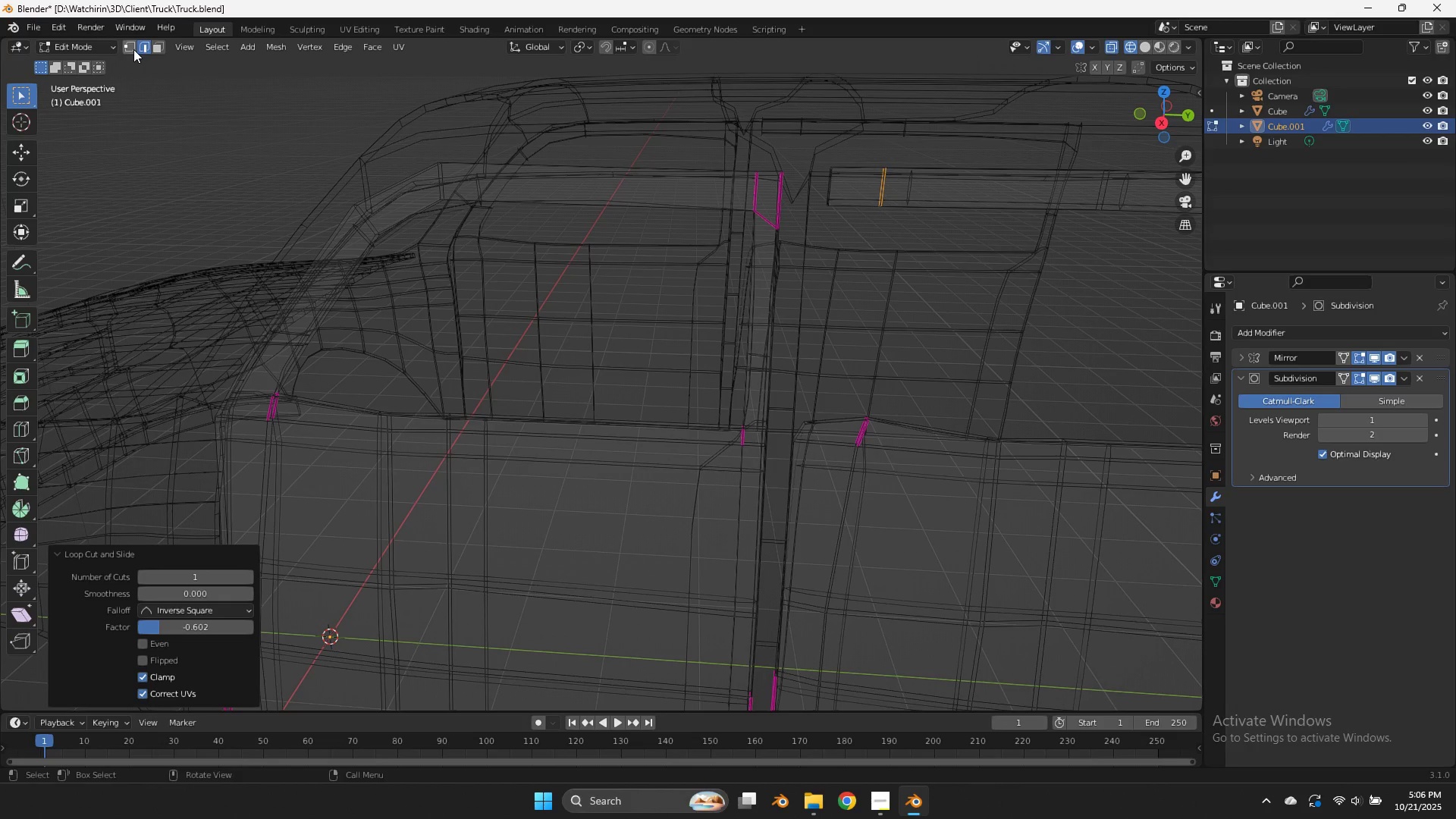 
left_click([130, 51])
 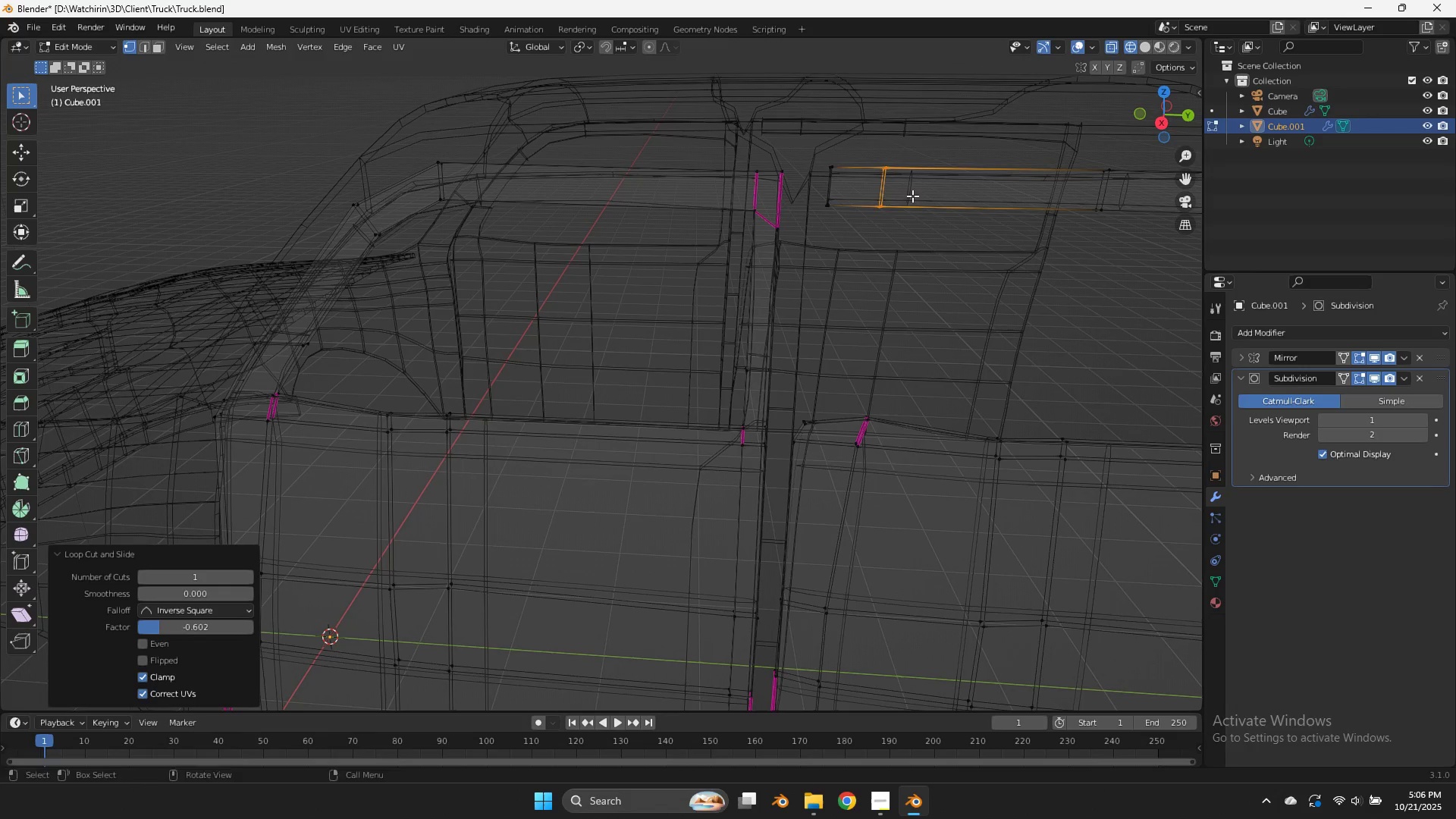 
left_click_drag(start_coordinate=[908, 195], to_coordinate=[810, 229])
 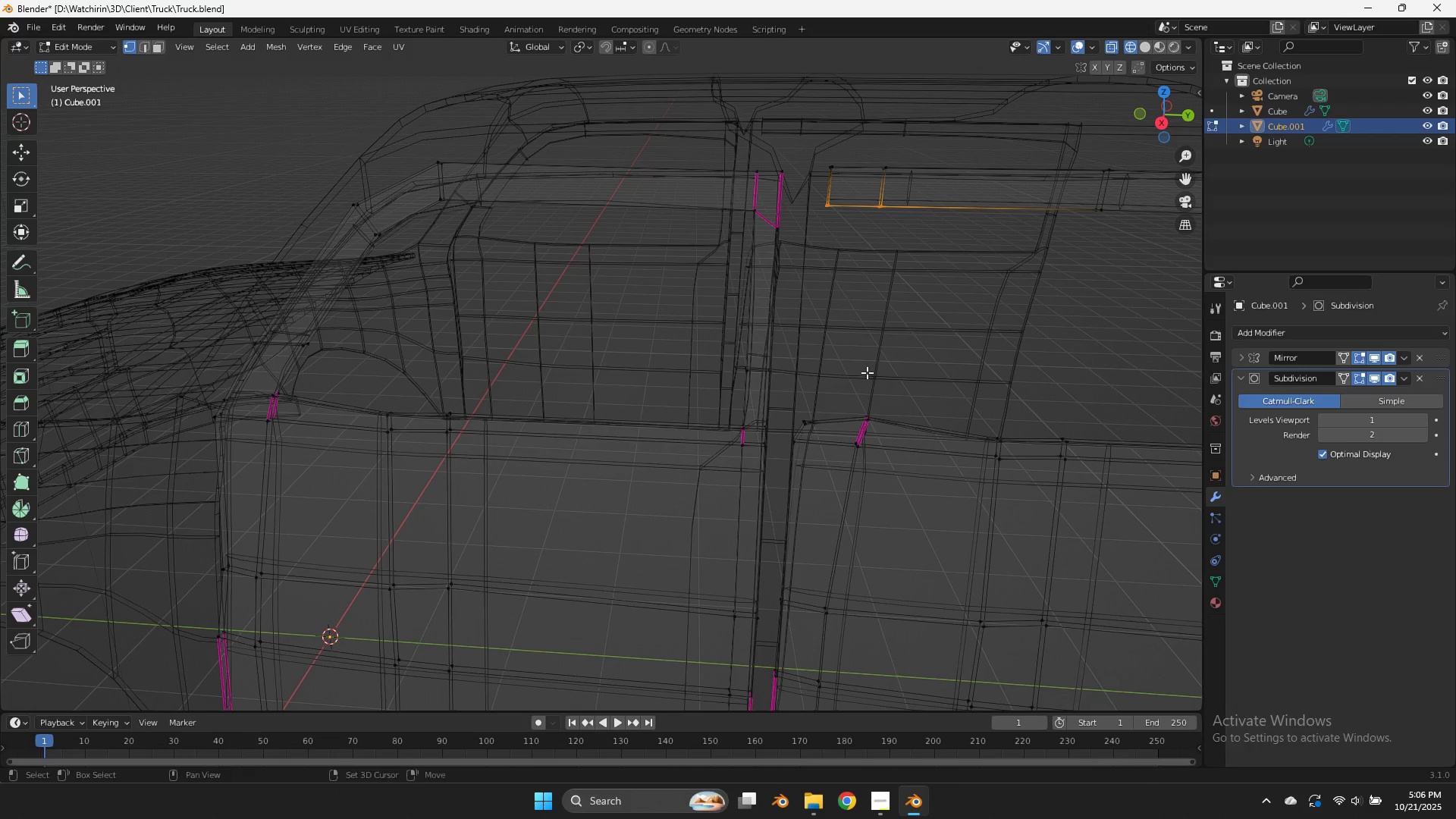 
hold_key(key=ShiftLeft, duration=0.97)
left_click_drag(start_coordinate=[876, 384], to_coordinate=[798, 429])
 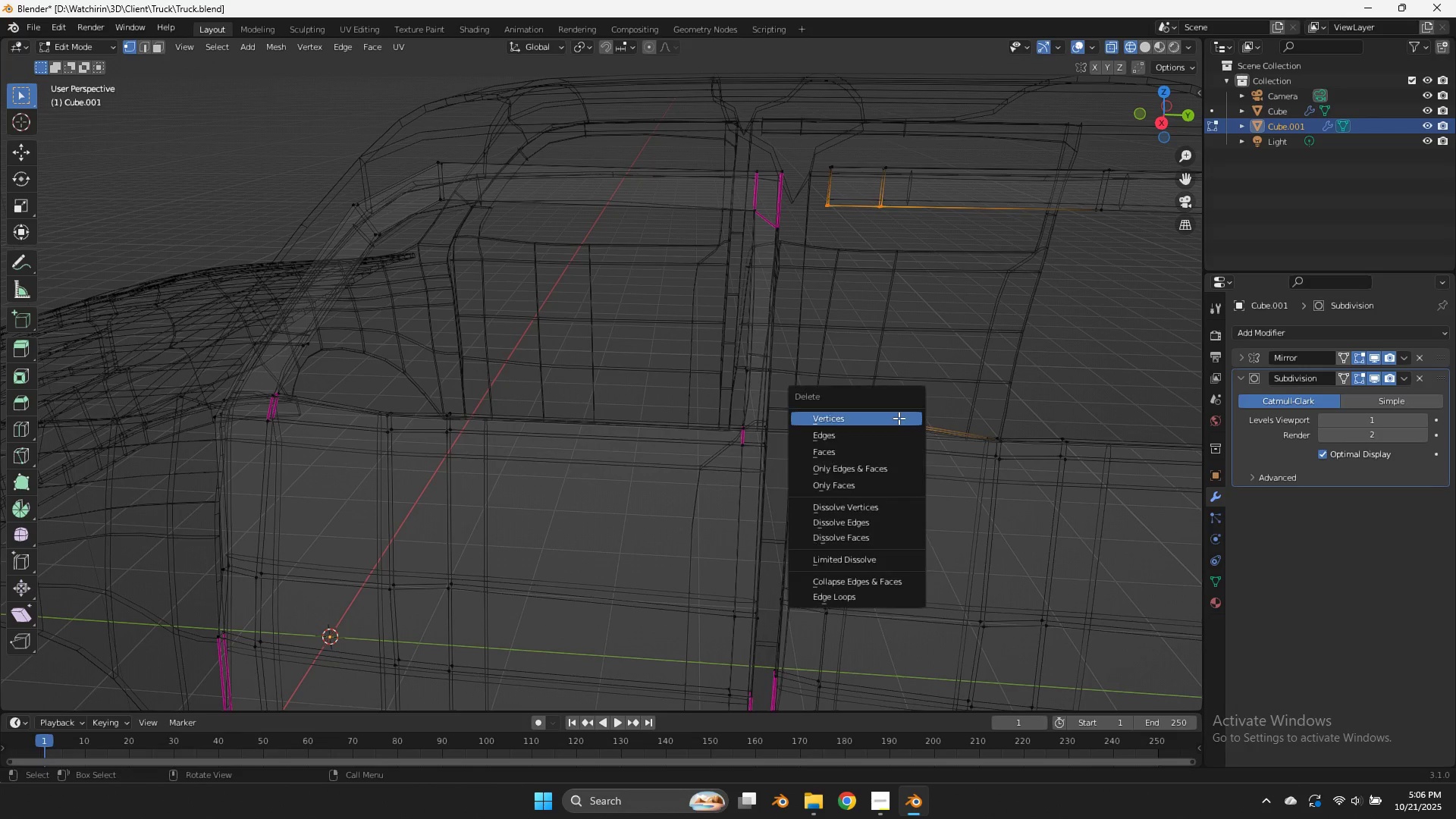 
key(X)
 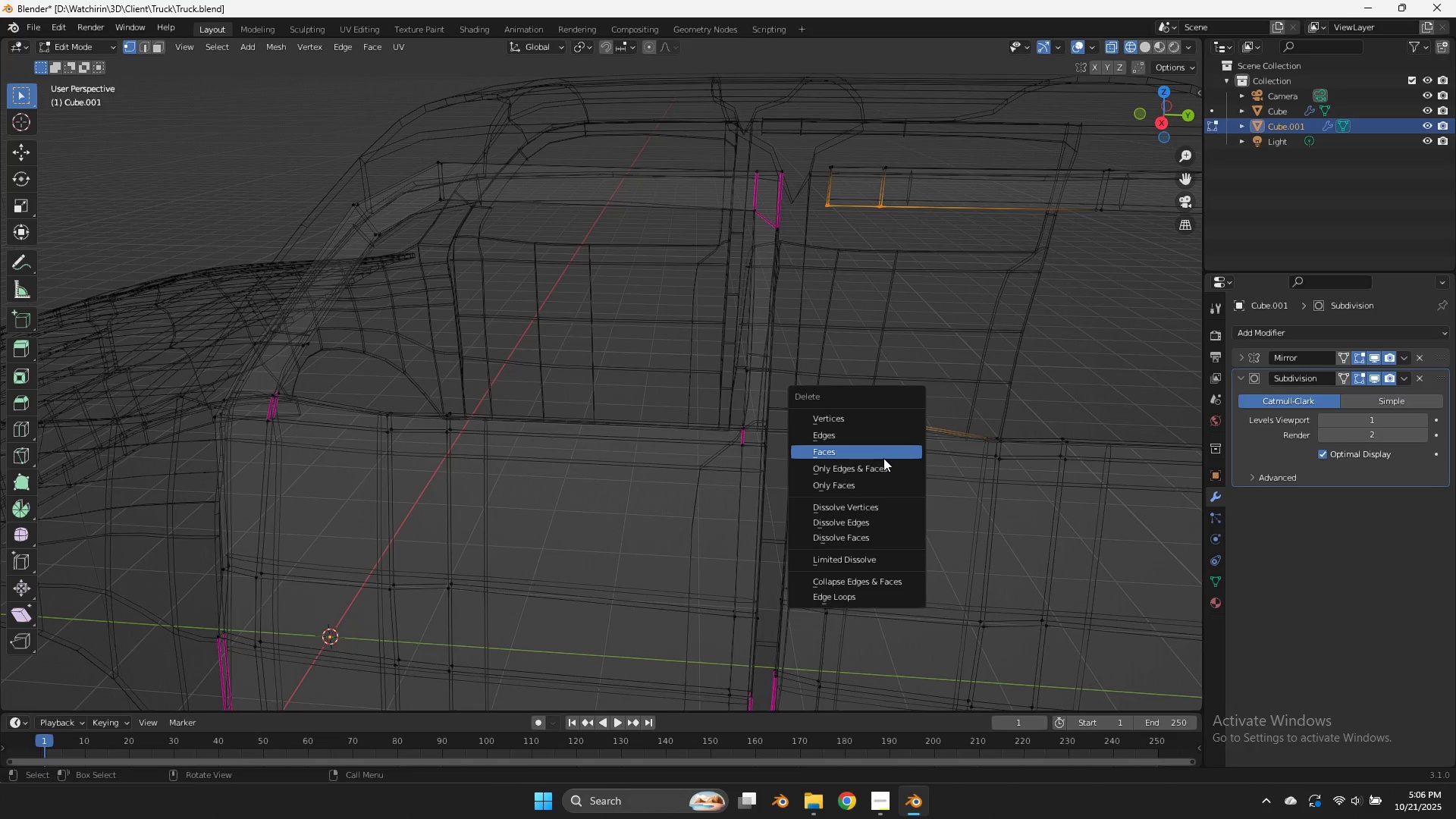 
left_click([883, 458])
 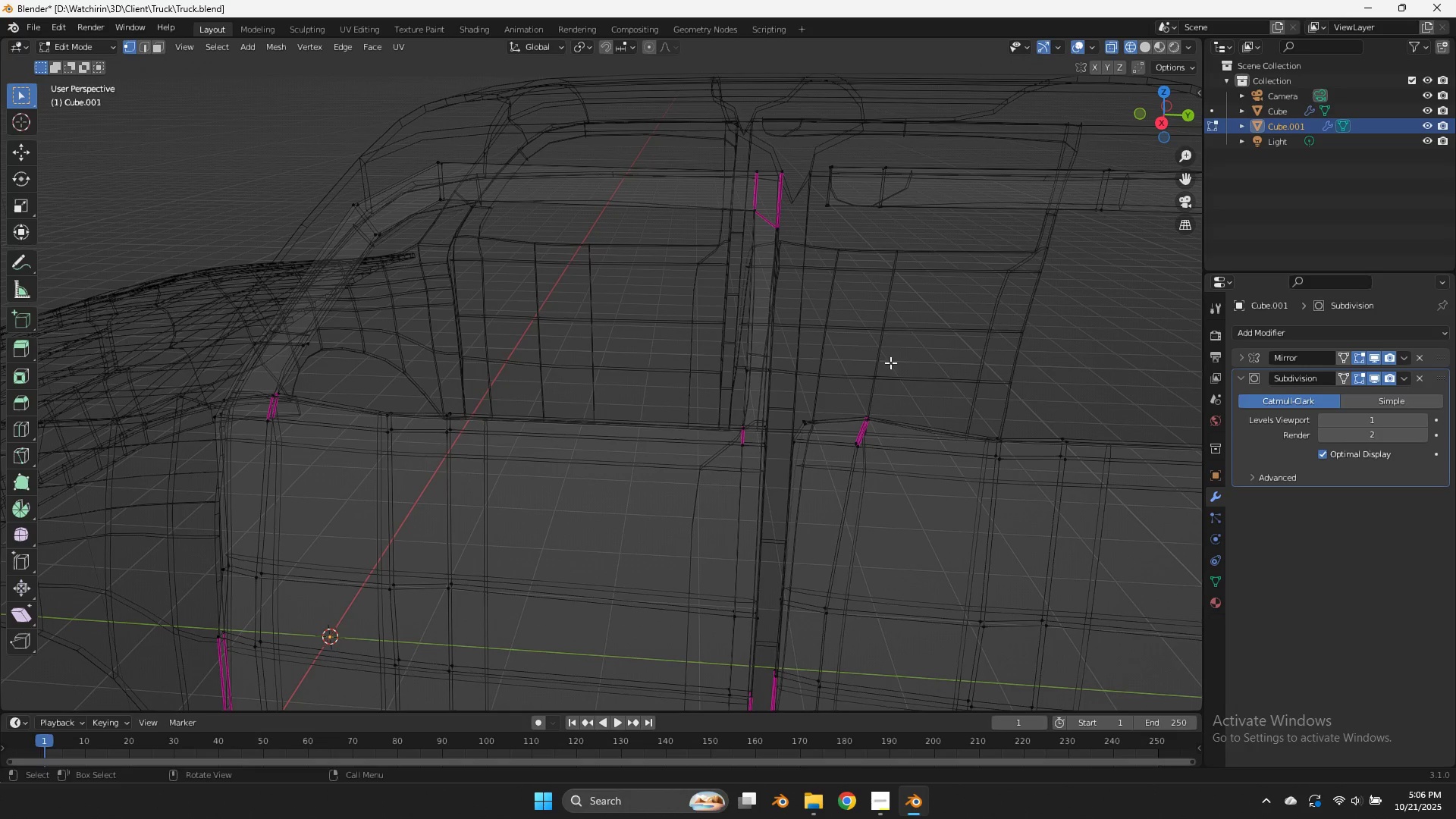 
left_click_drag(start_coordinate=[892, 376], to_coordinate=[801, 428])
 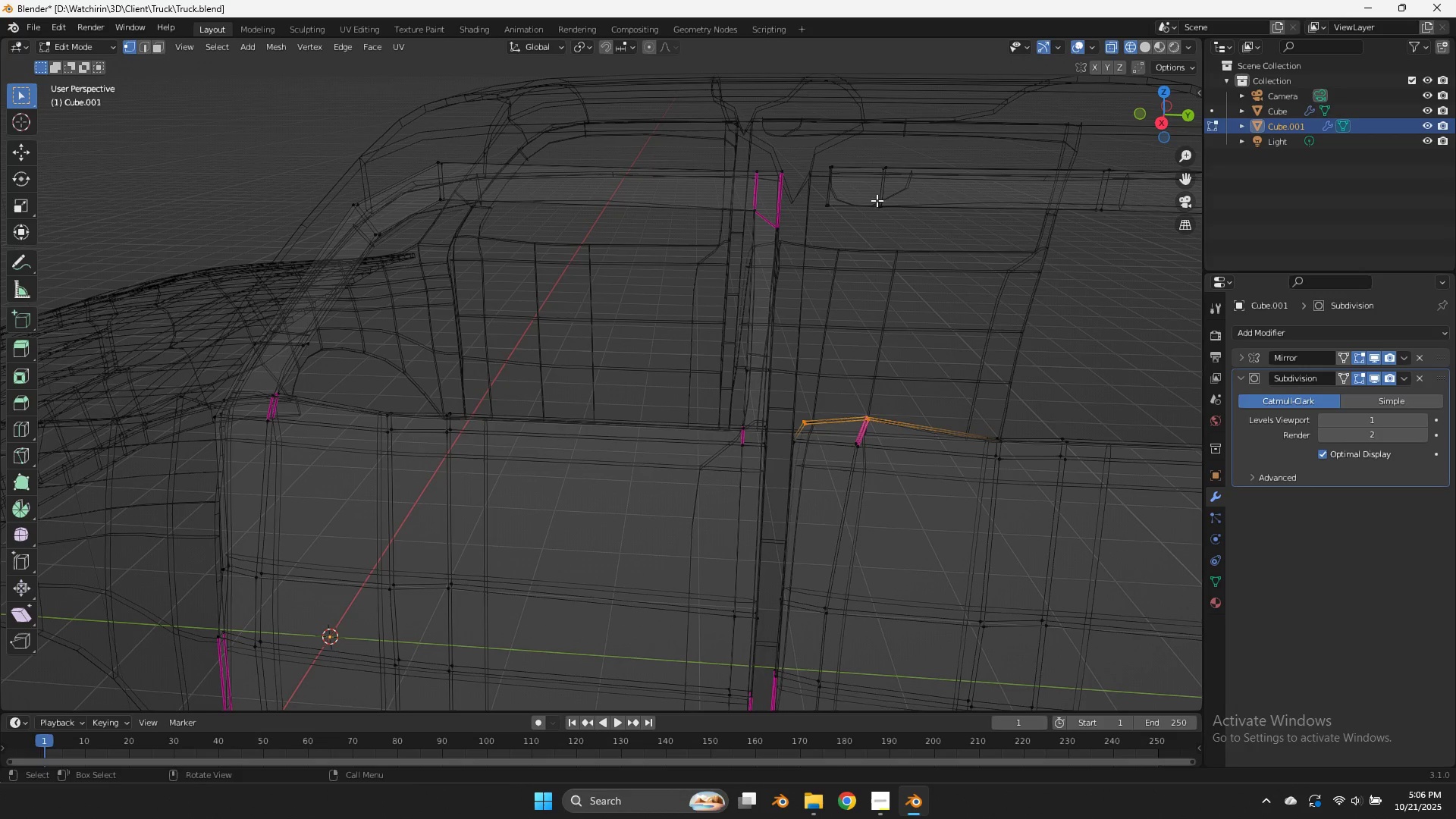 
key(Shift+ShiftLeft)
 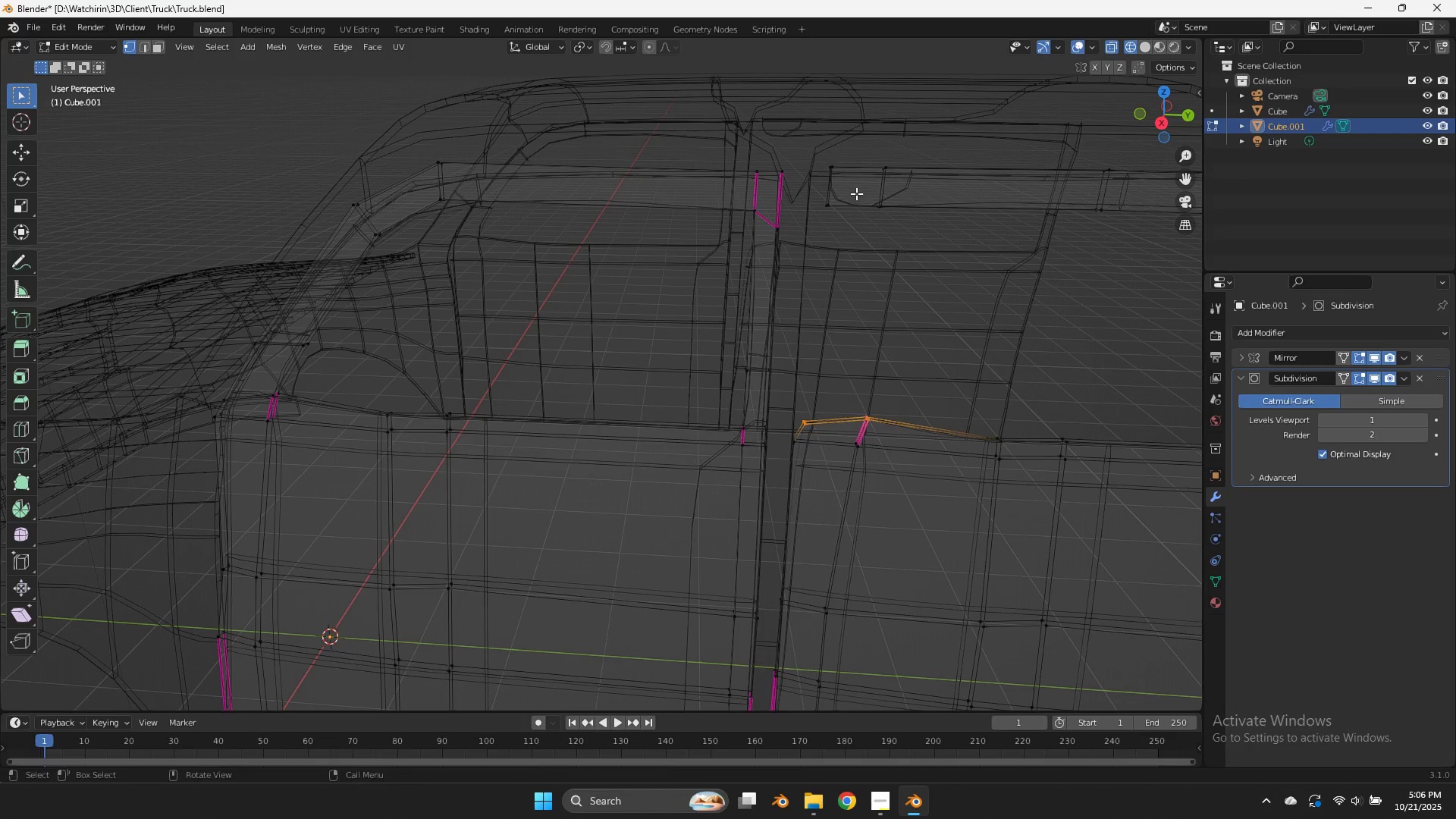 
left_click_drag(start_coordinate=[853, 193], to_coordinate=[811, 217])
 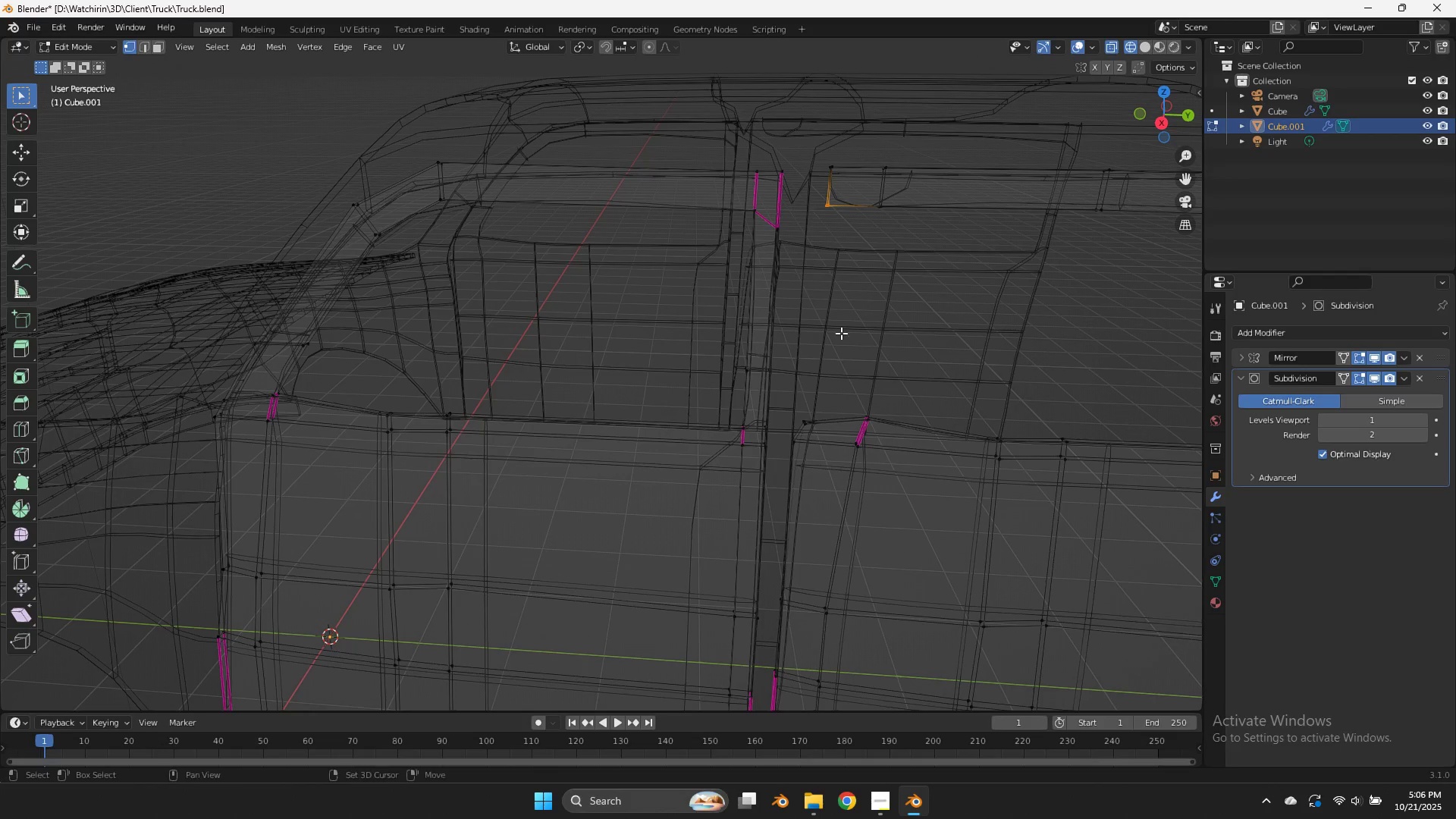 
hold_key(key=ShiftLeft, duration=0.94)
left_click_drag(start_coordinate=[828, 403], to_coordinate=[801, 428])
 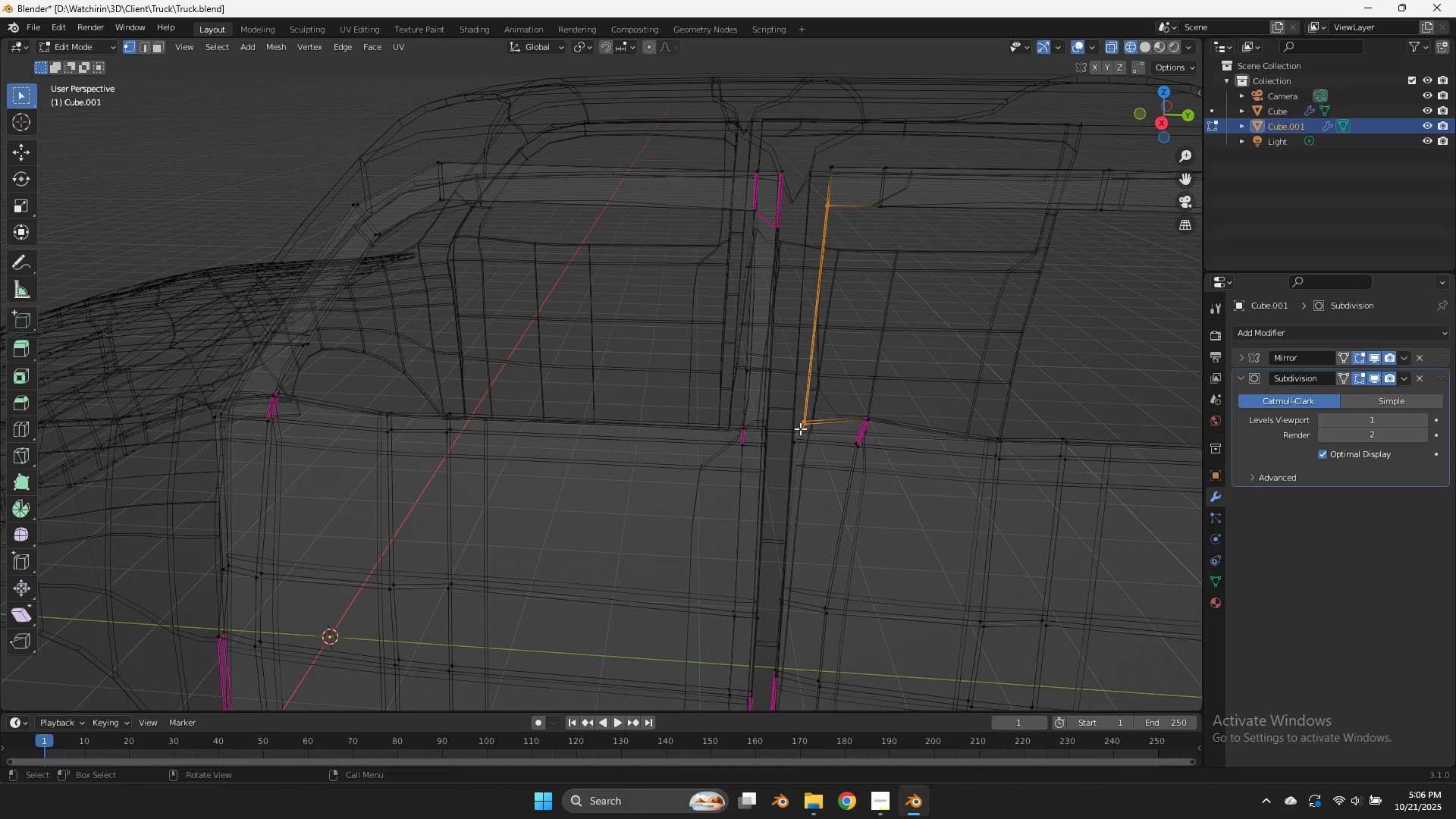 
key(F)
 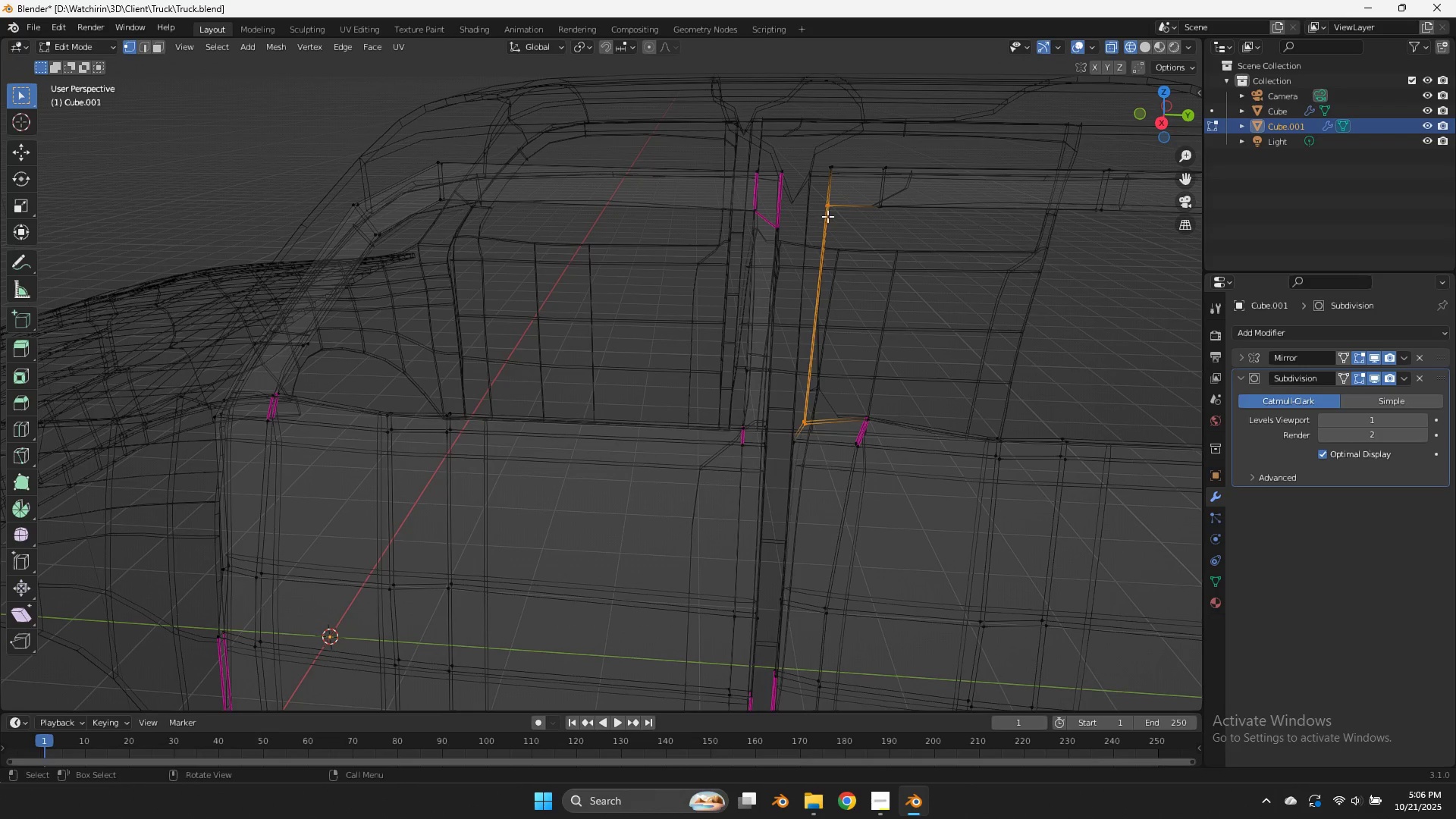 
left_click([832, 211])
 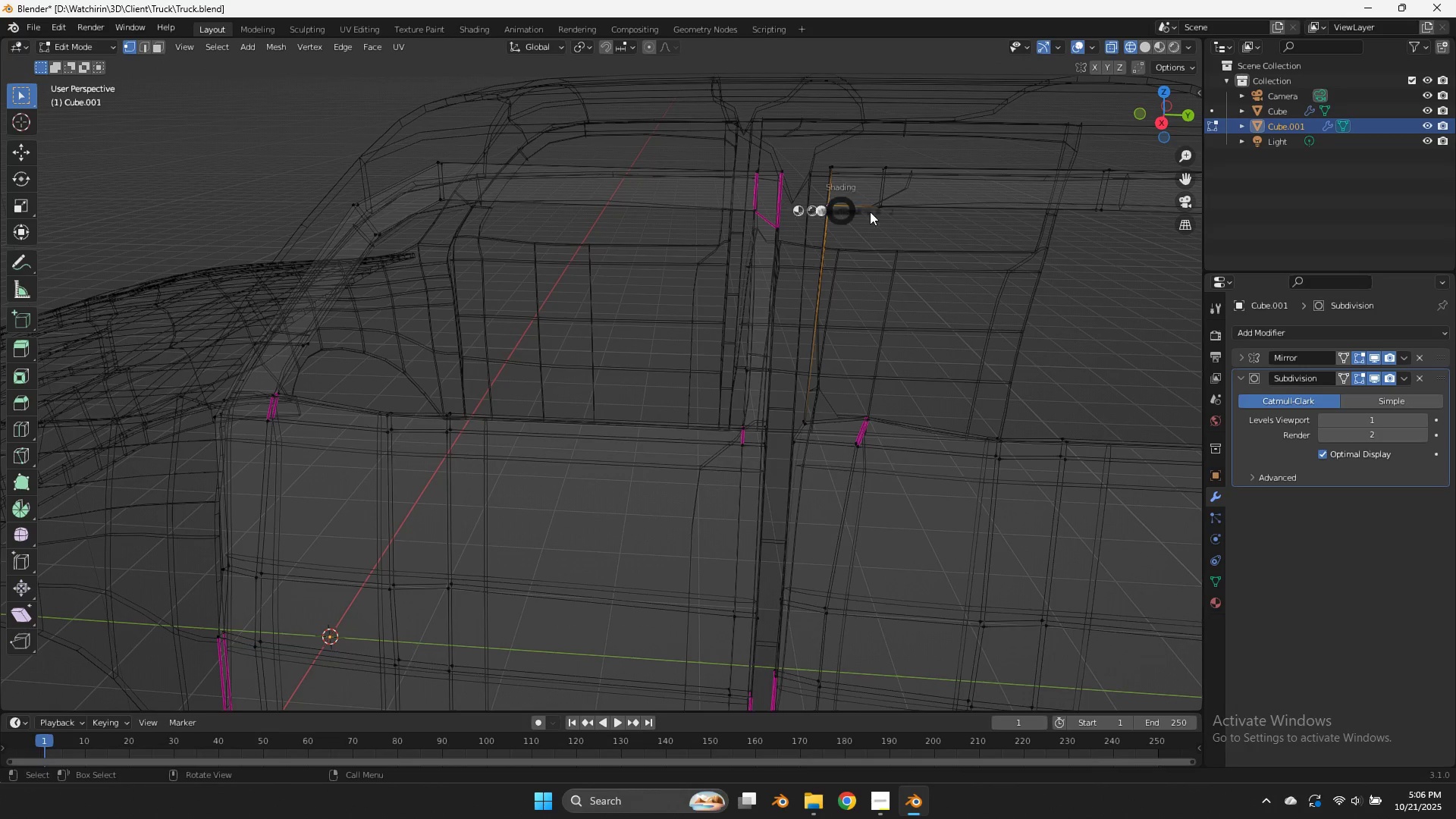 
key(Z)
 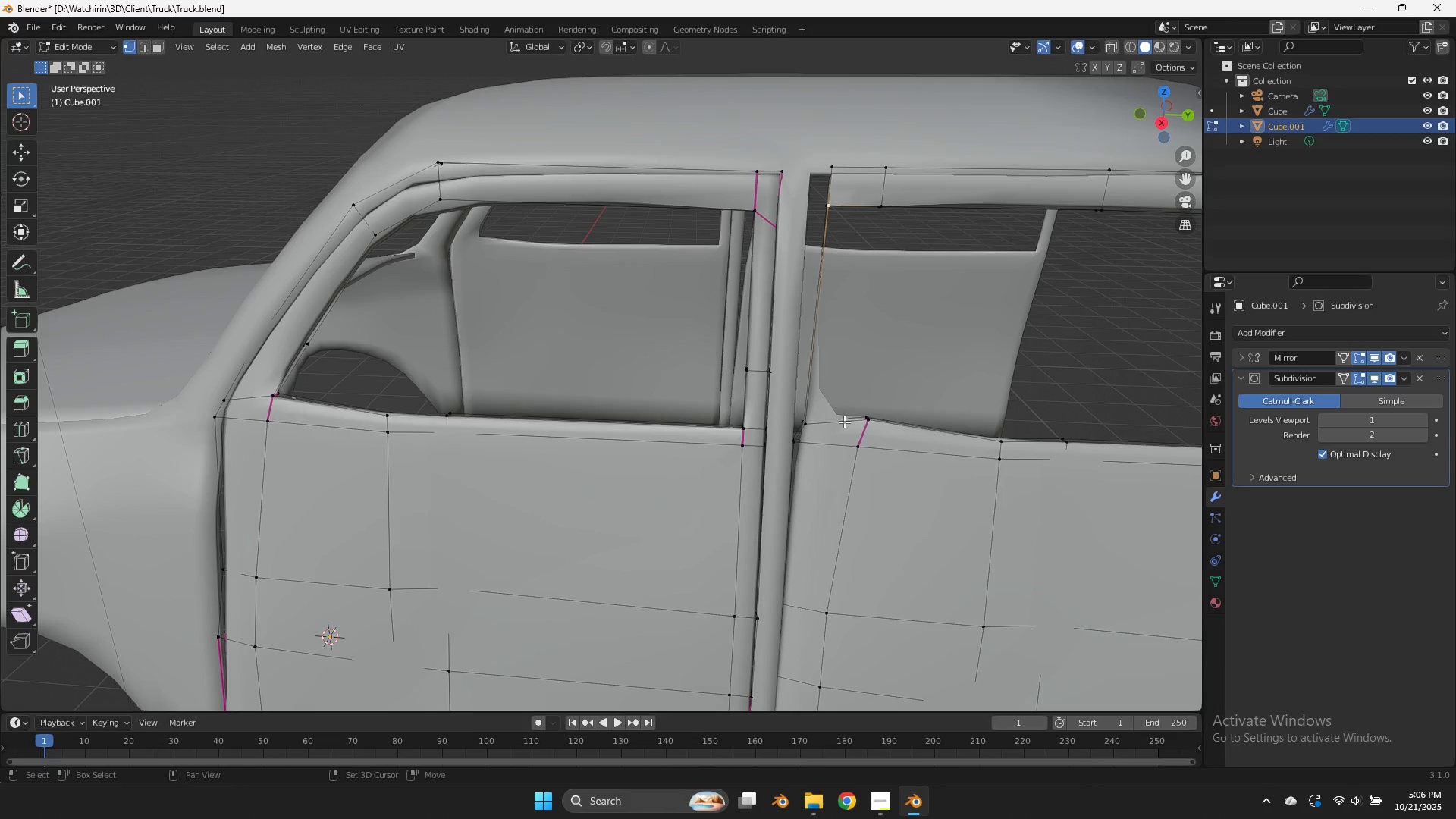 
hold_key(key=ShiftLeft, duration=0.71)
left_click([812, 426])
 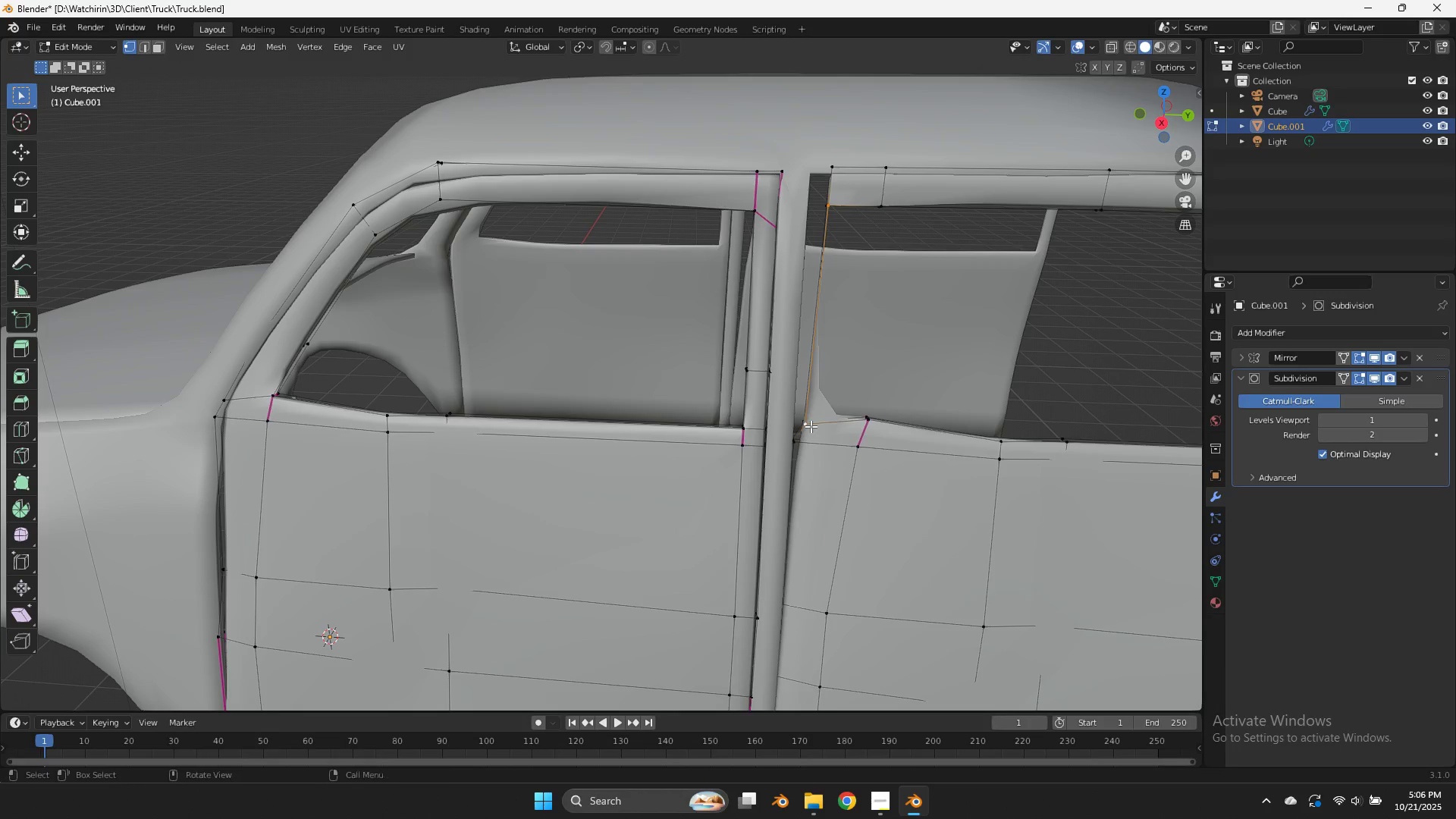 
type(ff)
 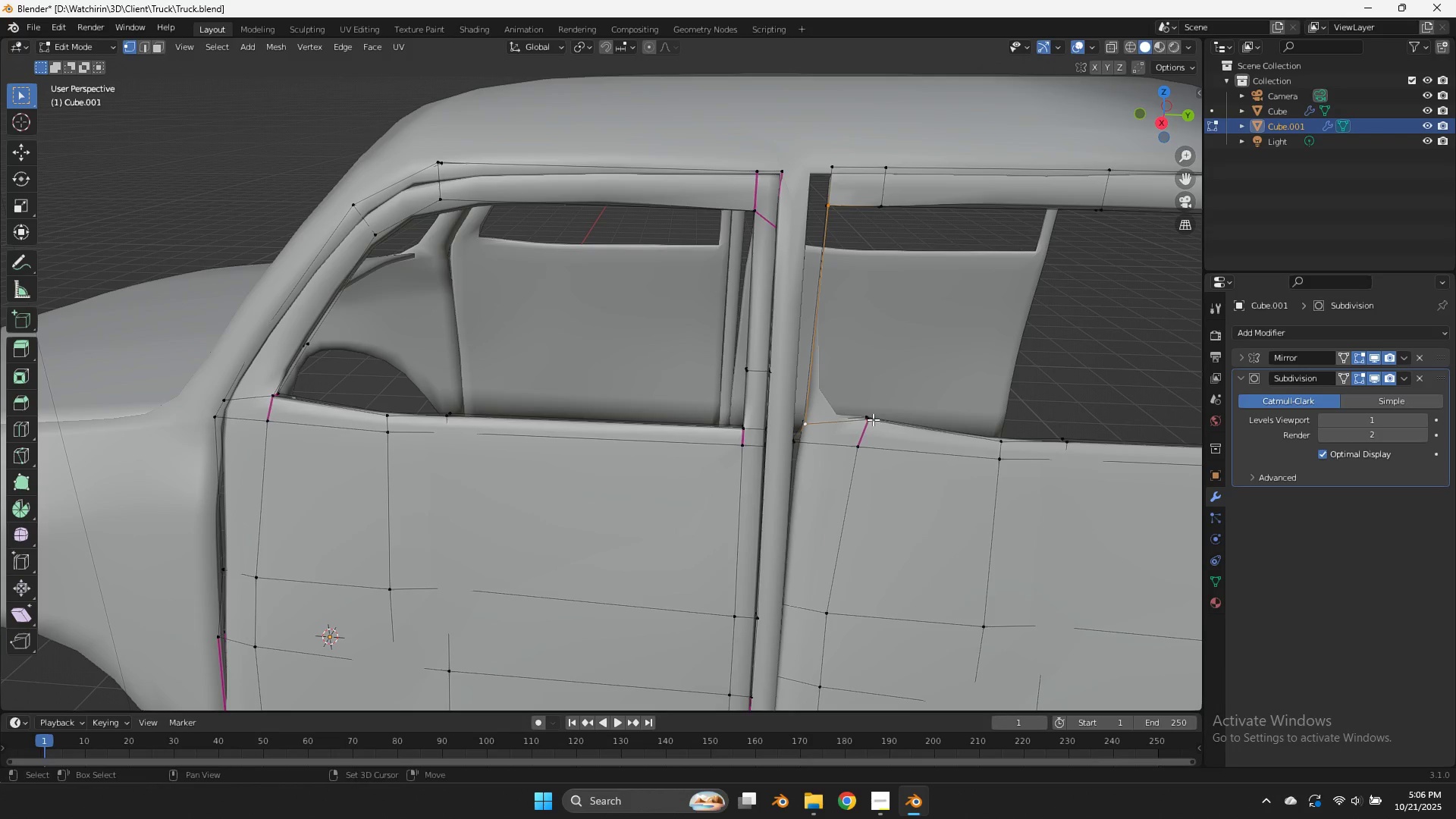 
hold_key(key=ShiftLeft, duration=1.46)
left_click([874, 427])
 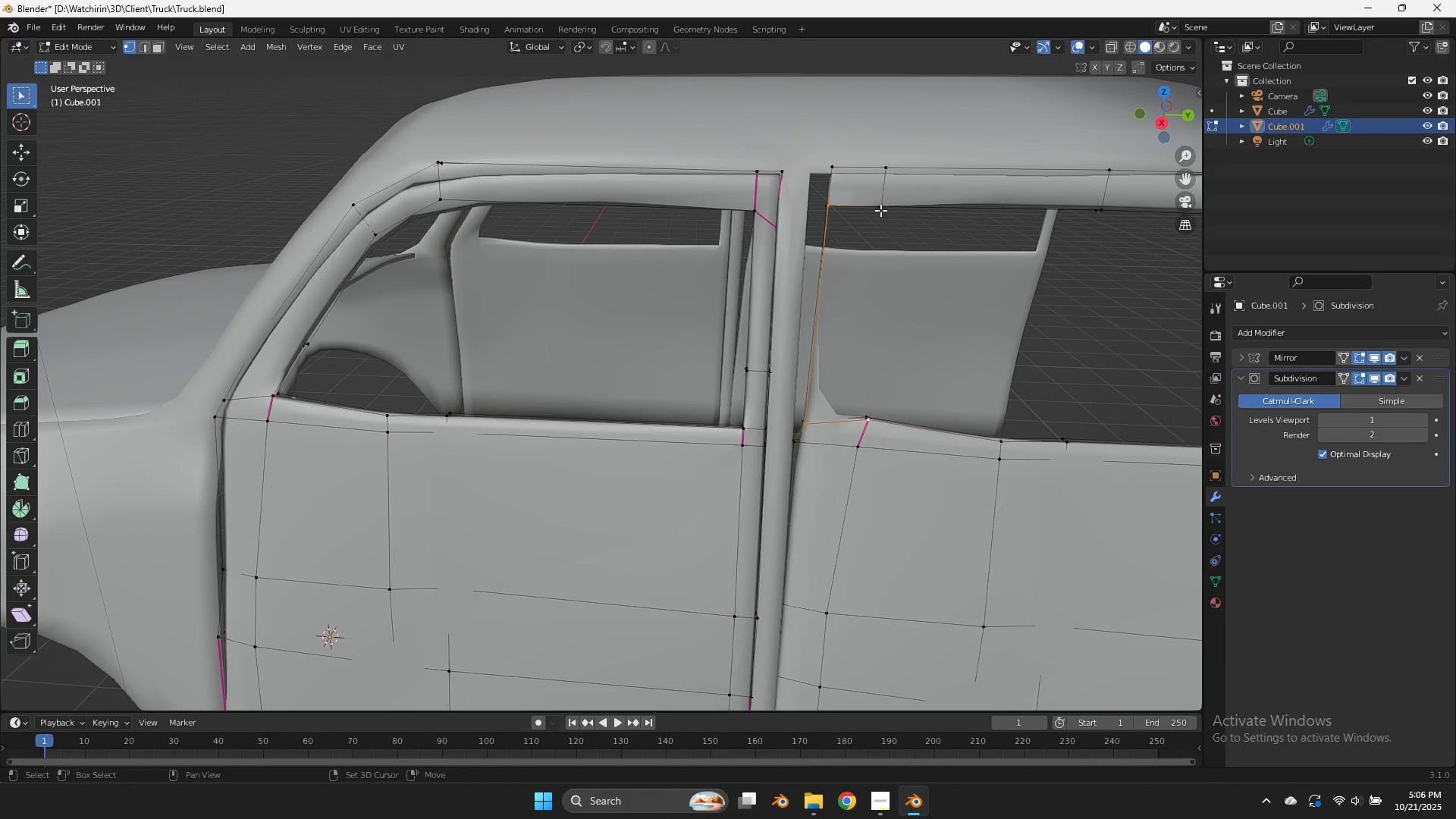 
left_click([879, 213])
 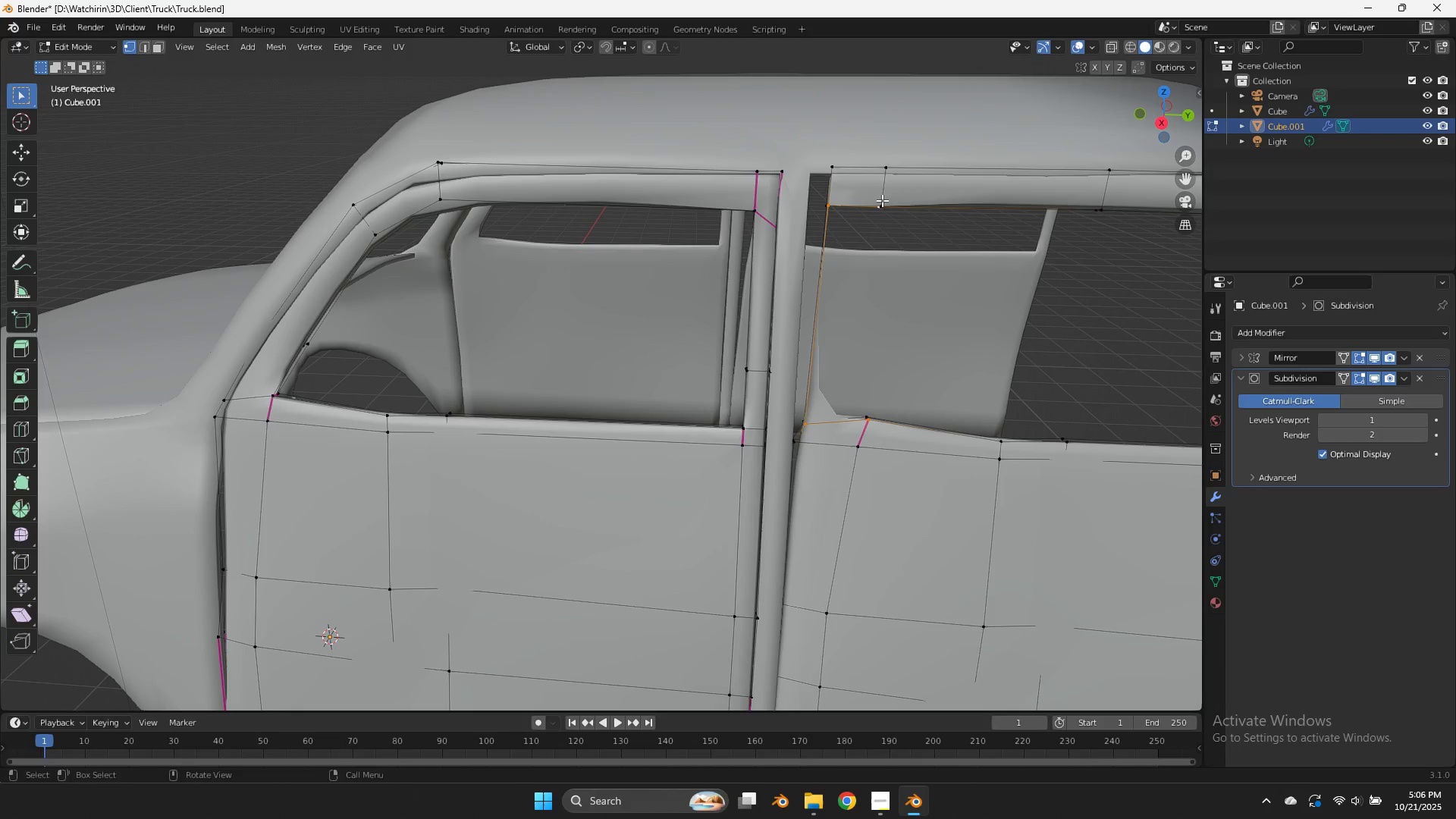 
key(Control+ControlLeft)
 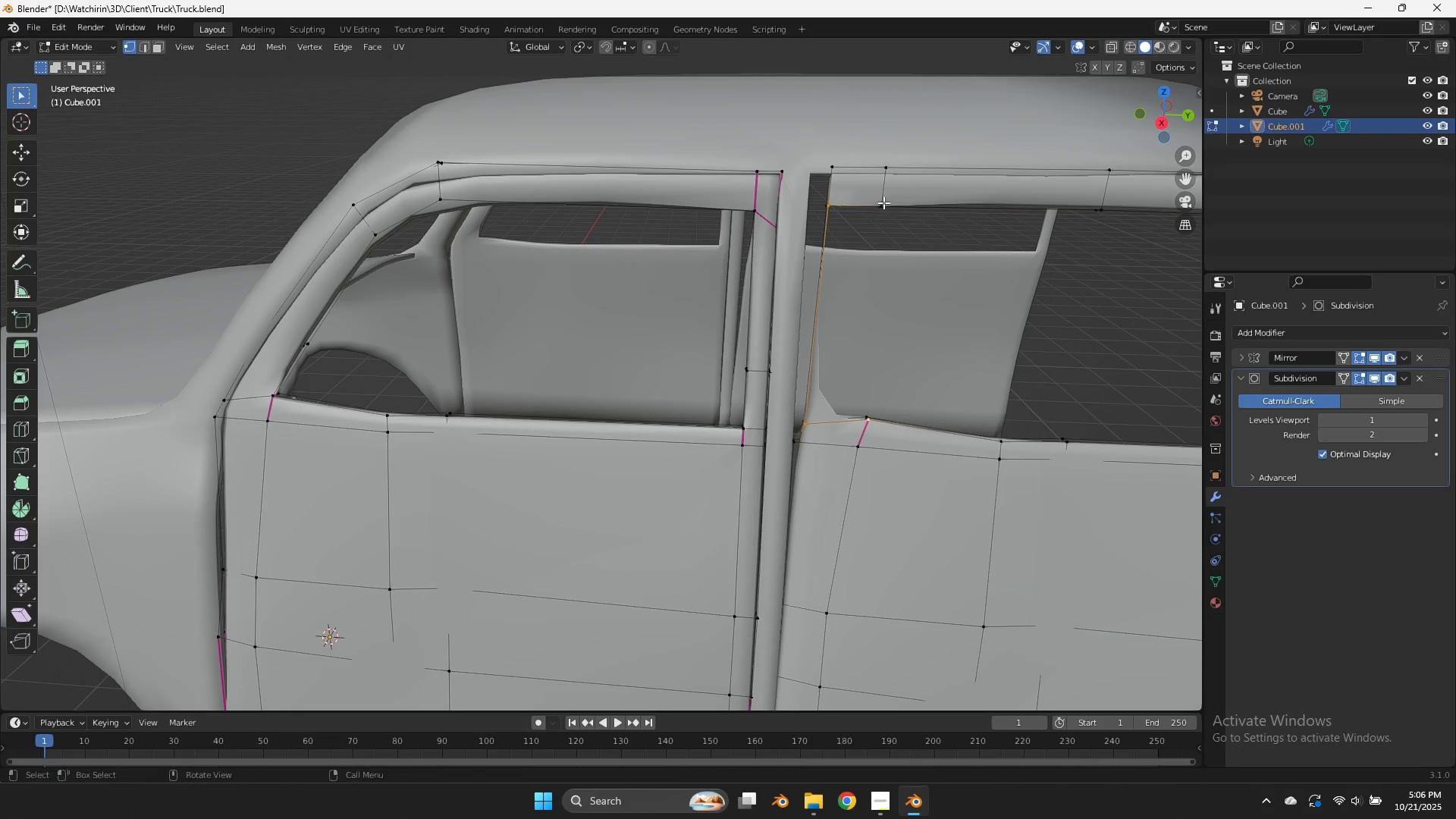 
key(Control+Z)
 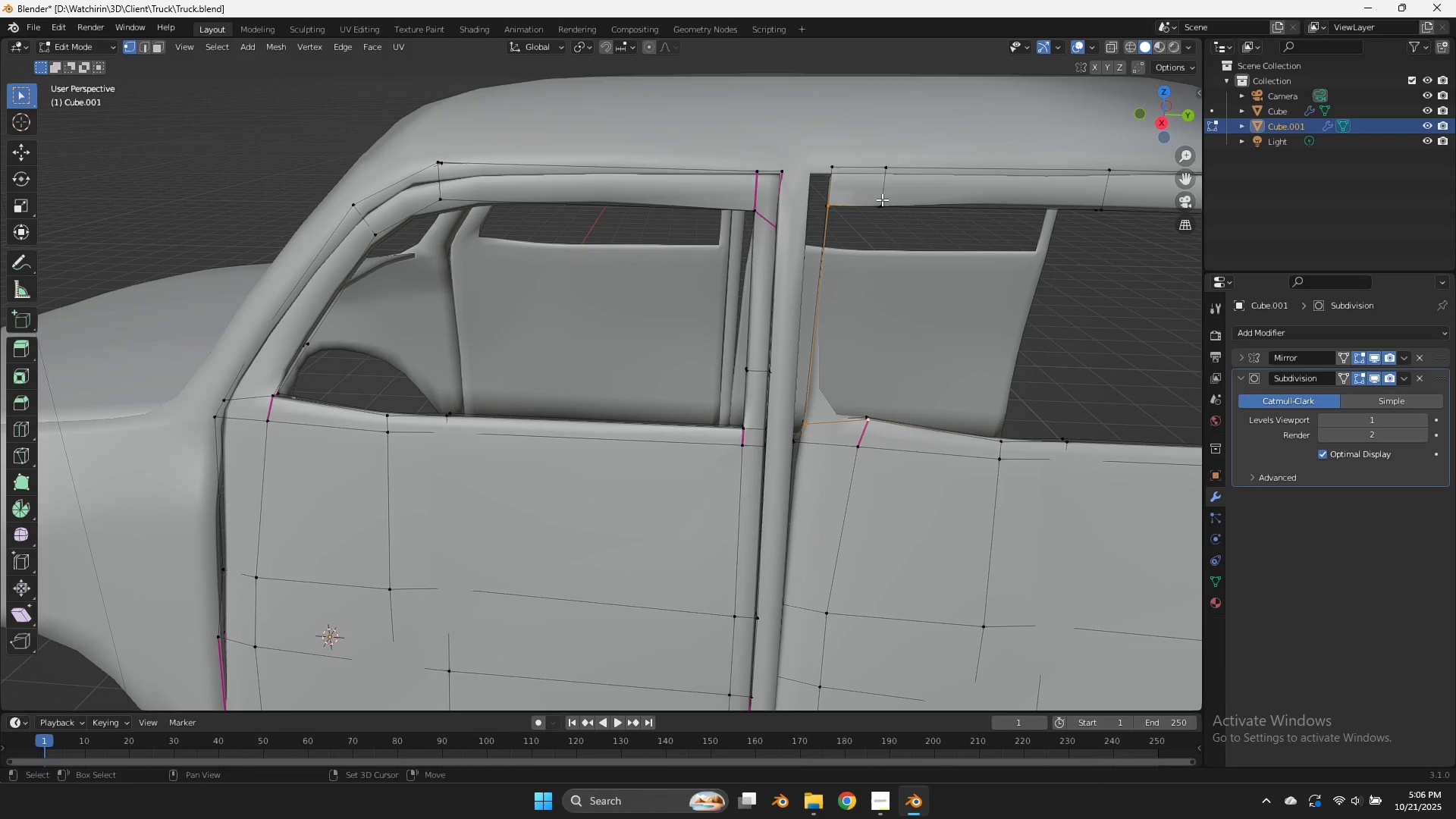 
key(Shift+ShiftLeft)
 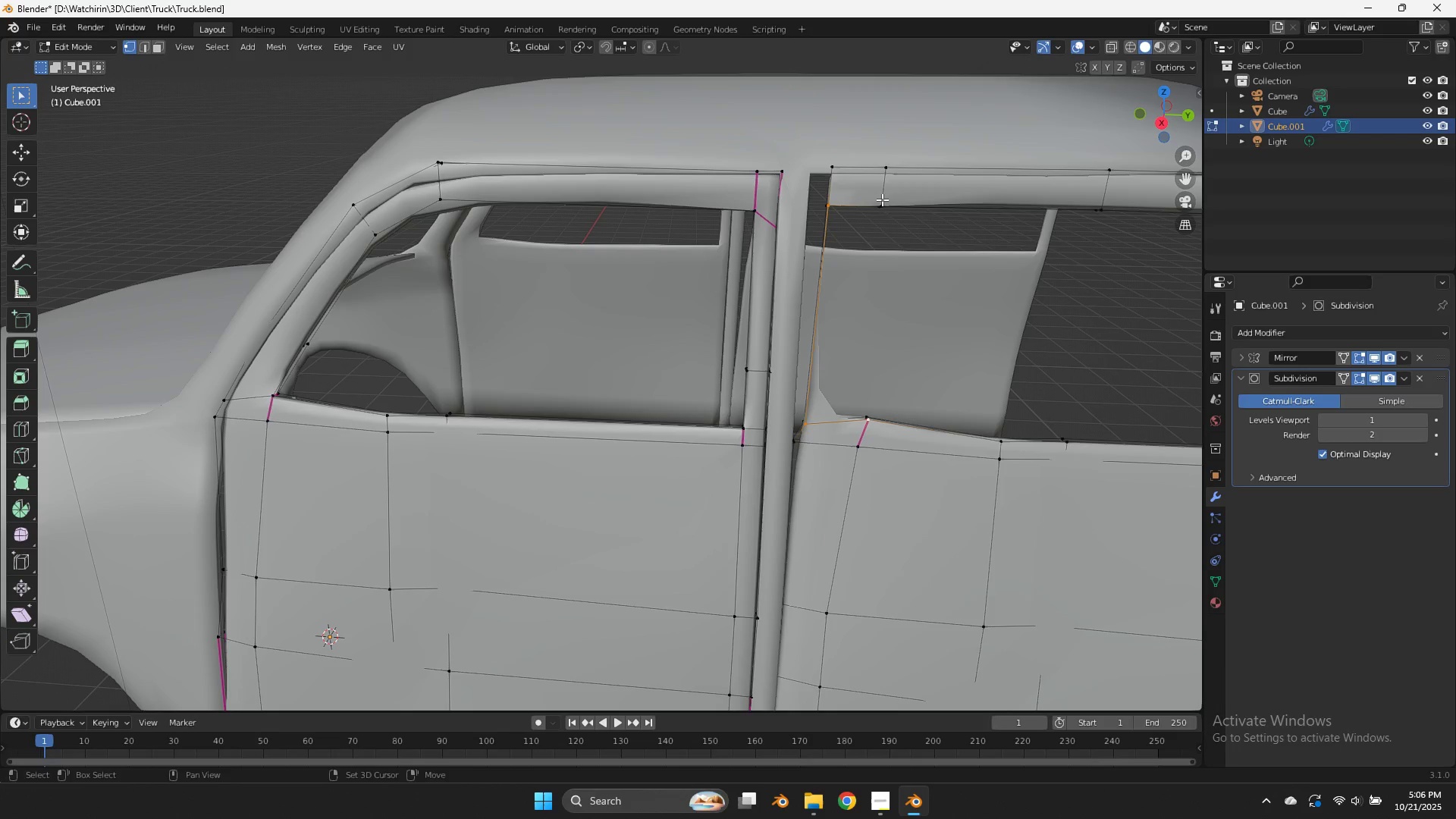 
left_click([882, 199])
 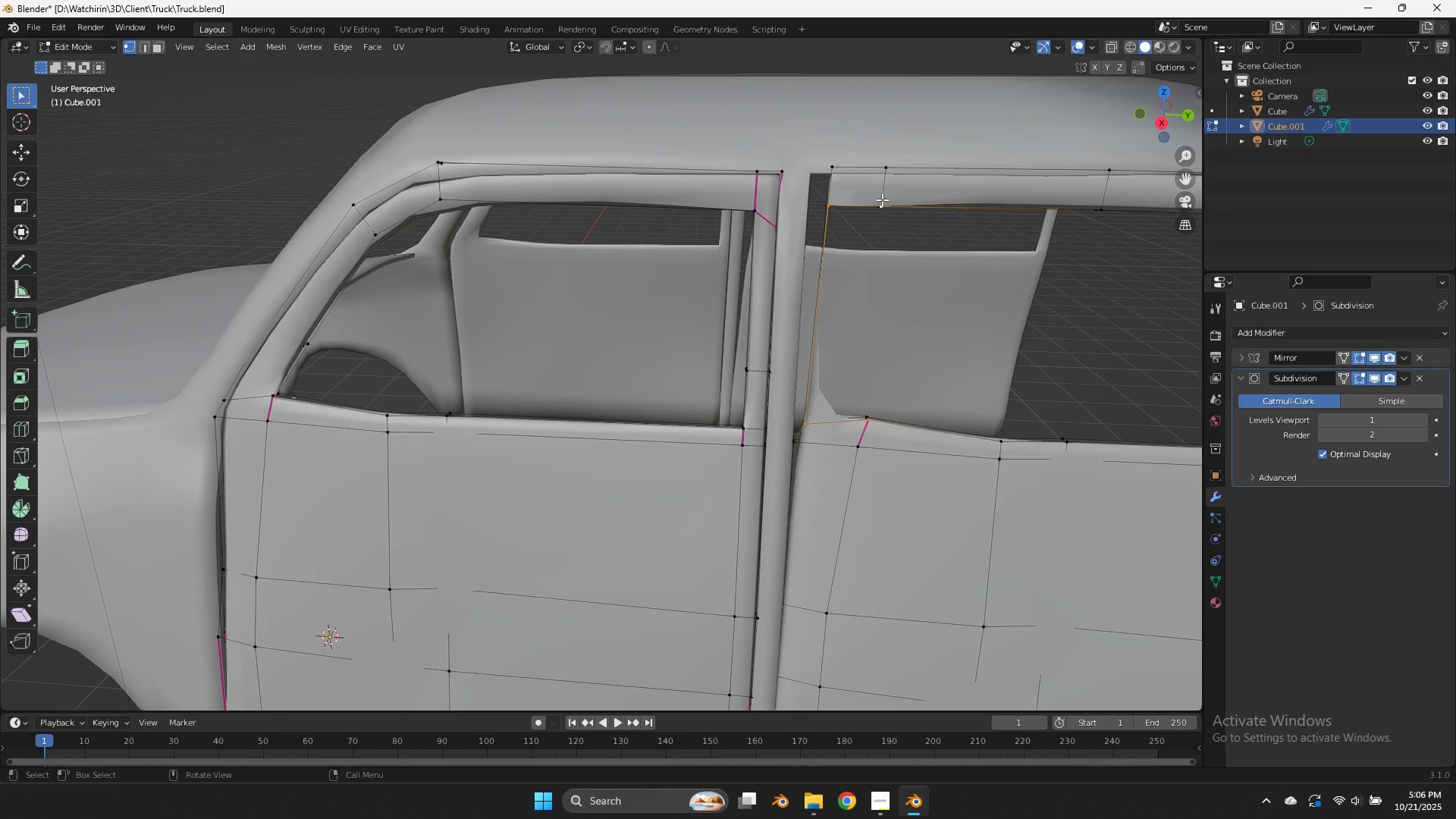 
key(F)
 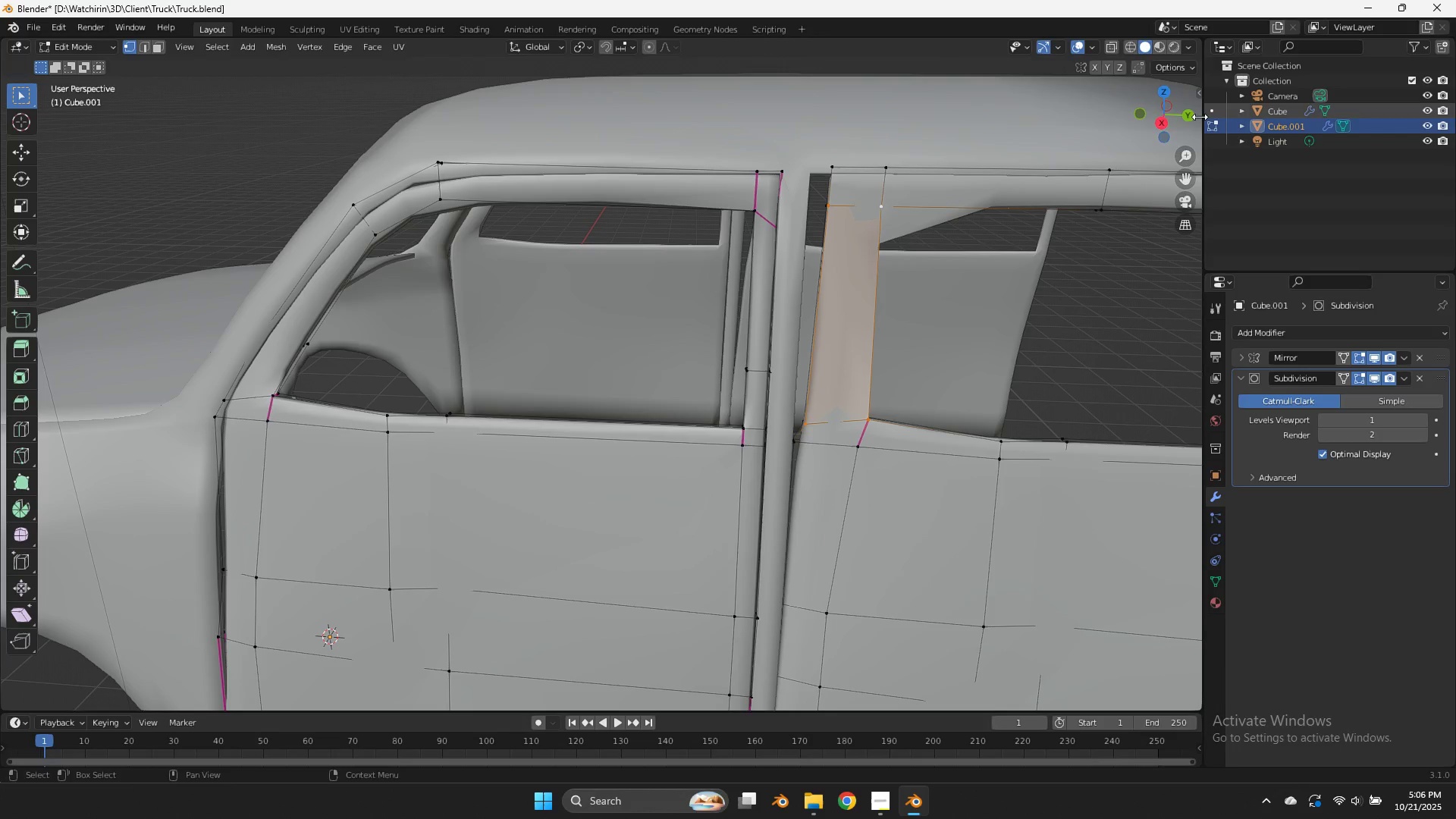 
left_click_drag(start_coordinate=[1156, 114], to_coordinate=[1078, 100])
 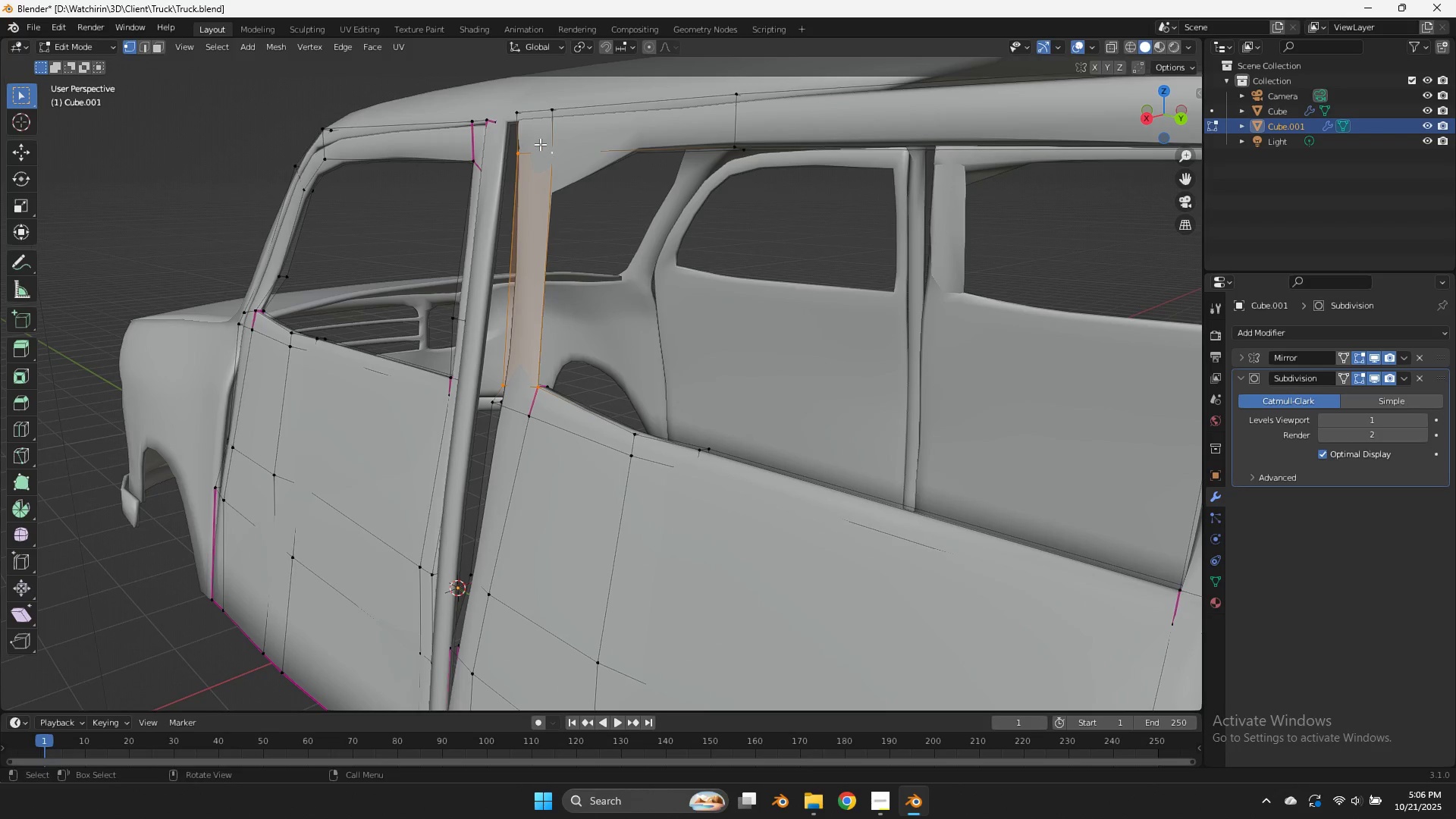 
left_click([540, 144])
 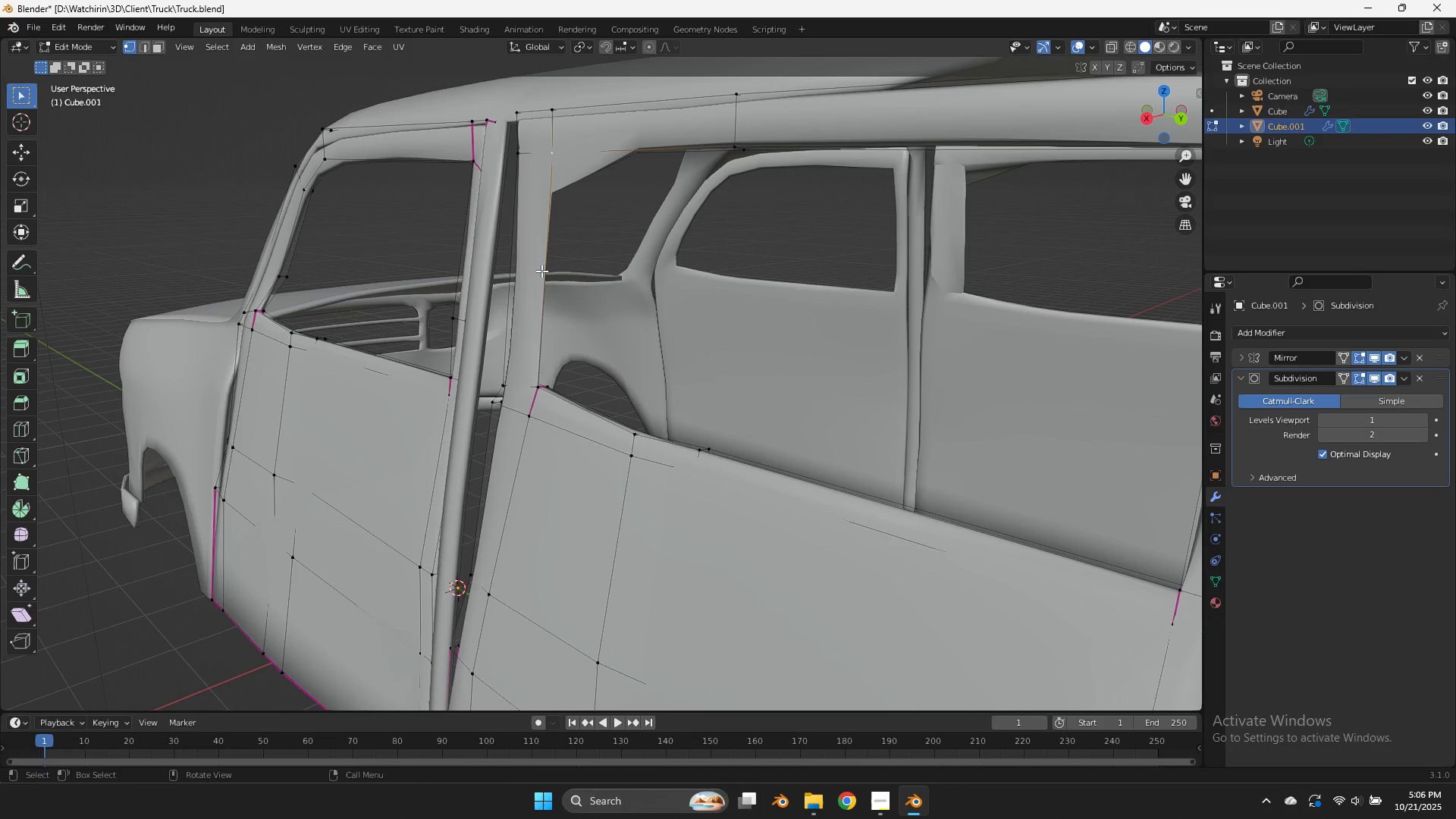 
hold_key(key=ShiftLeft, duration=0.7)
left_click([538, 394])
 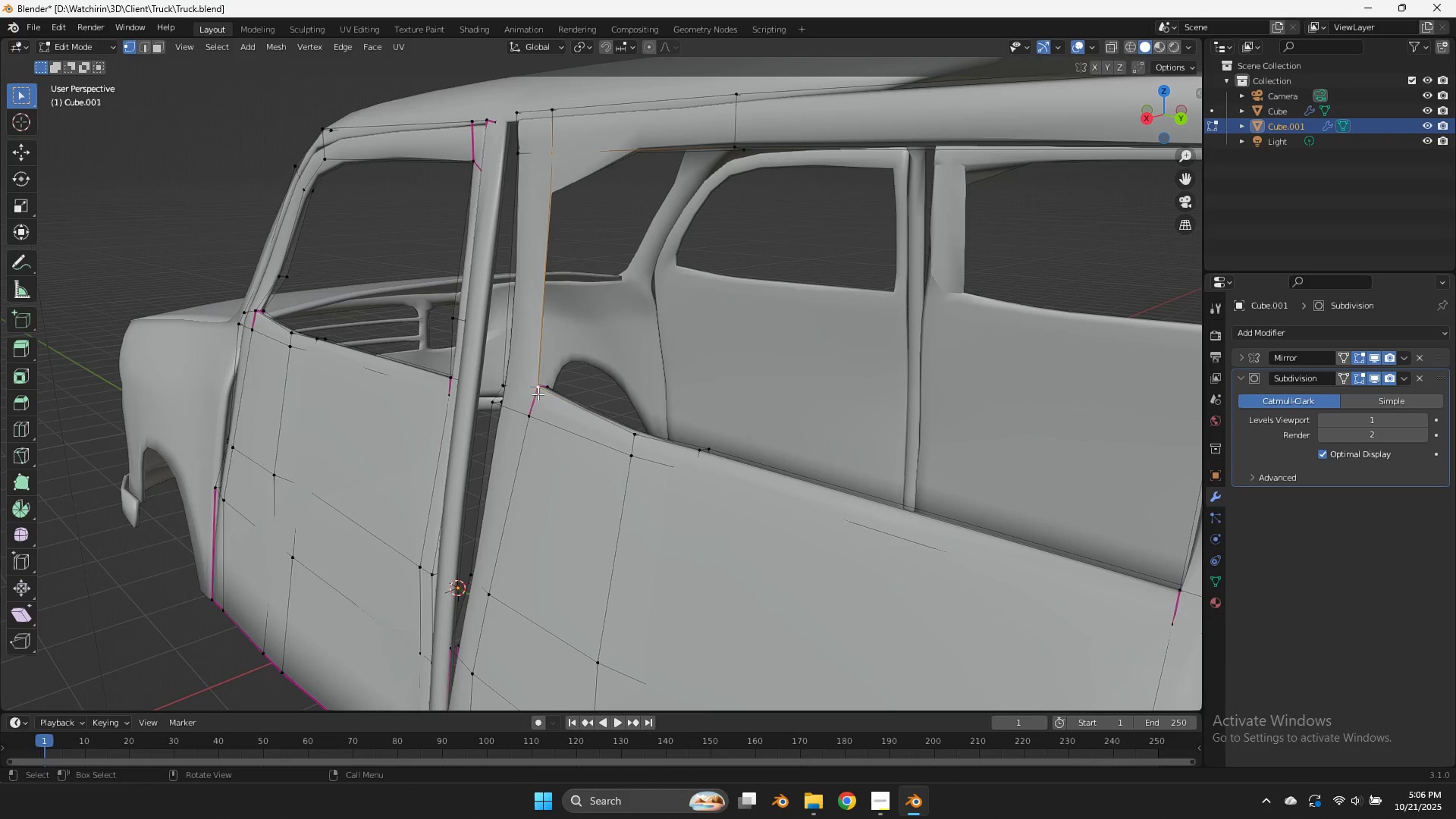 
type(fffzz)
 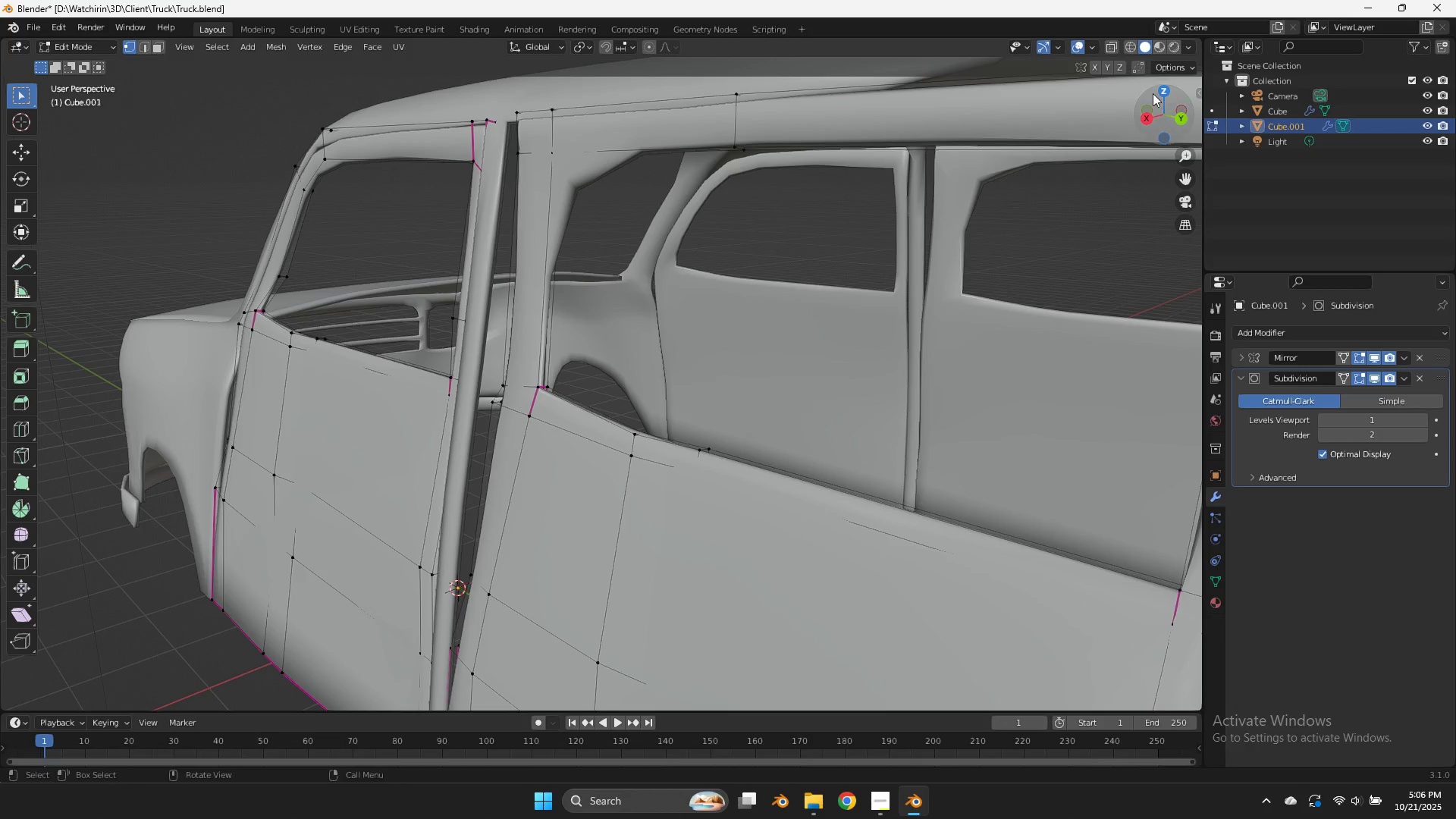 
left_click_drag(start_coordinate=[1172, 96], to_coordinate=[36, 108])
 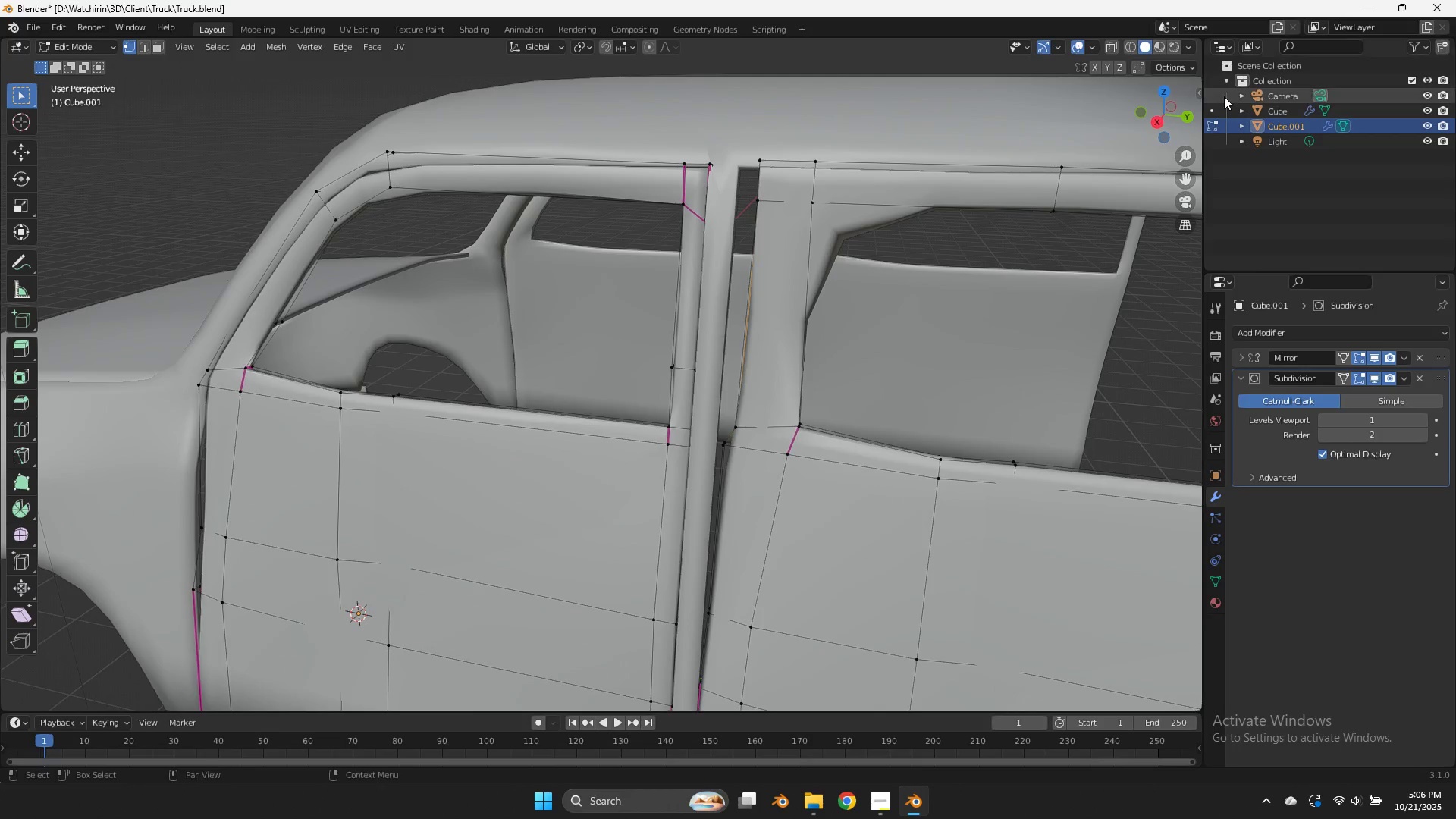 
left_click_drag(start_coordinate=[1218, 96], to_coordinate=[1228, 96])
 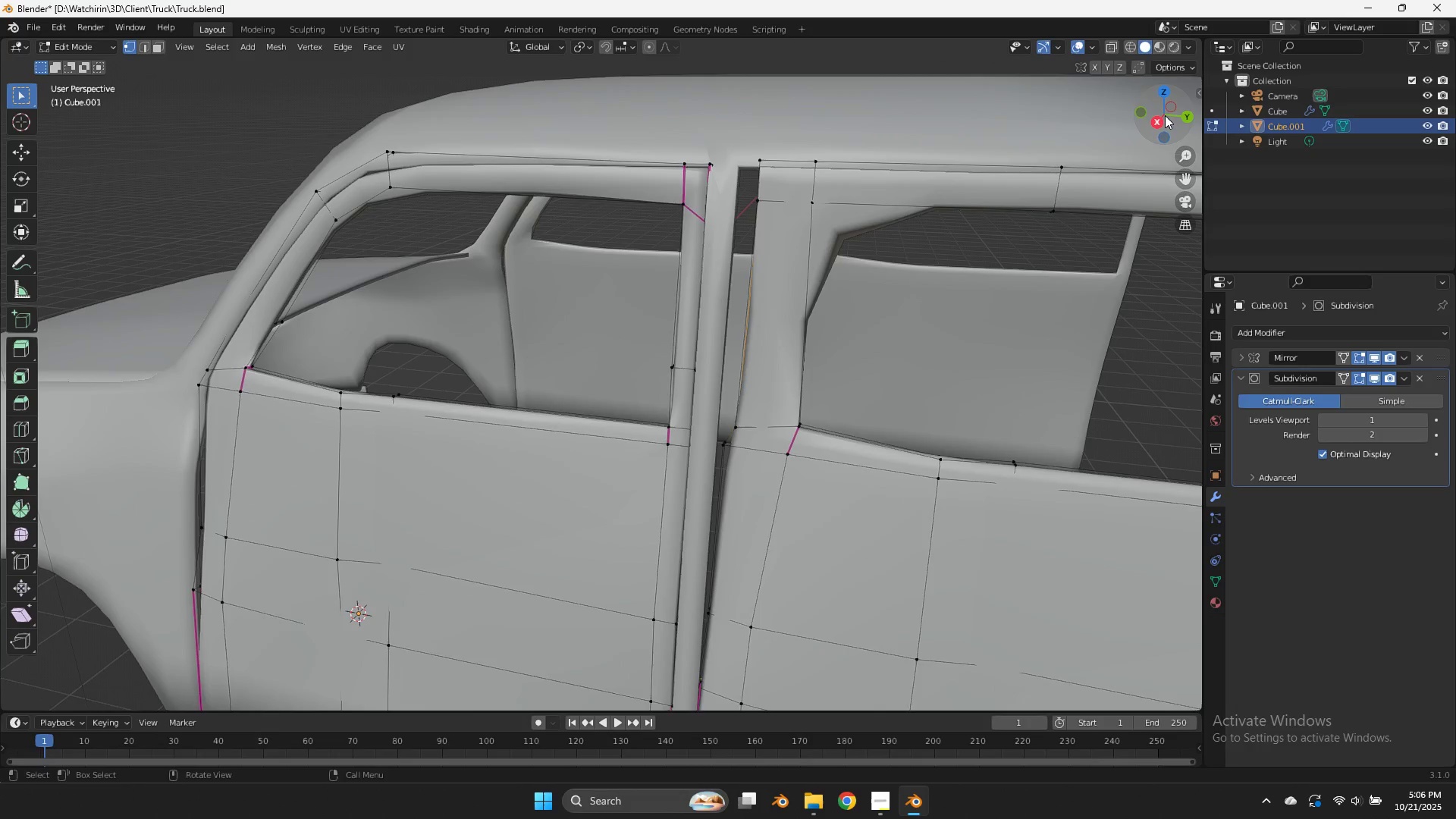 
left_click([1162, 116])
 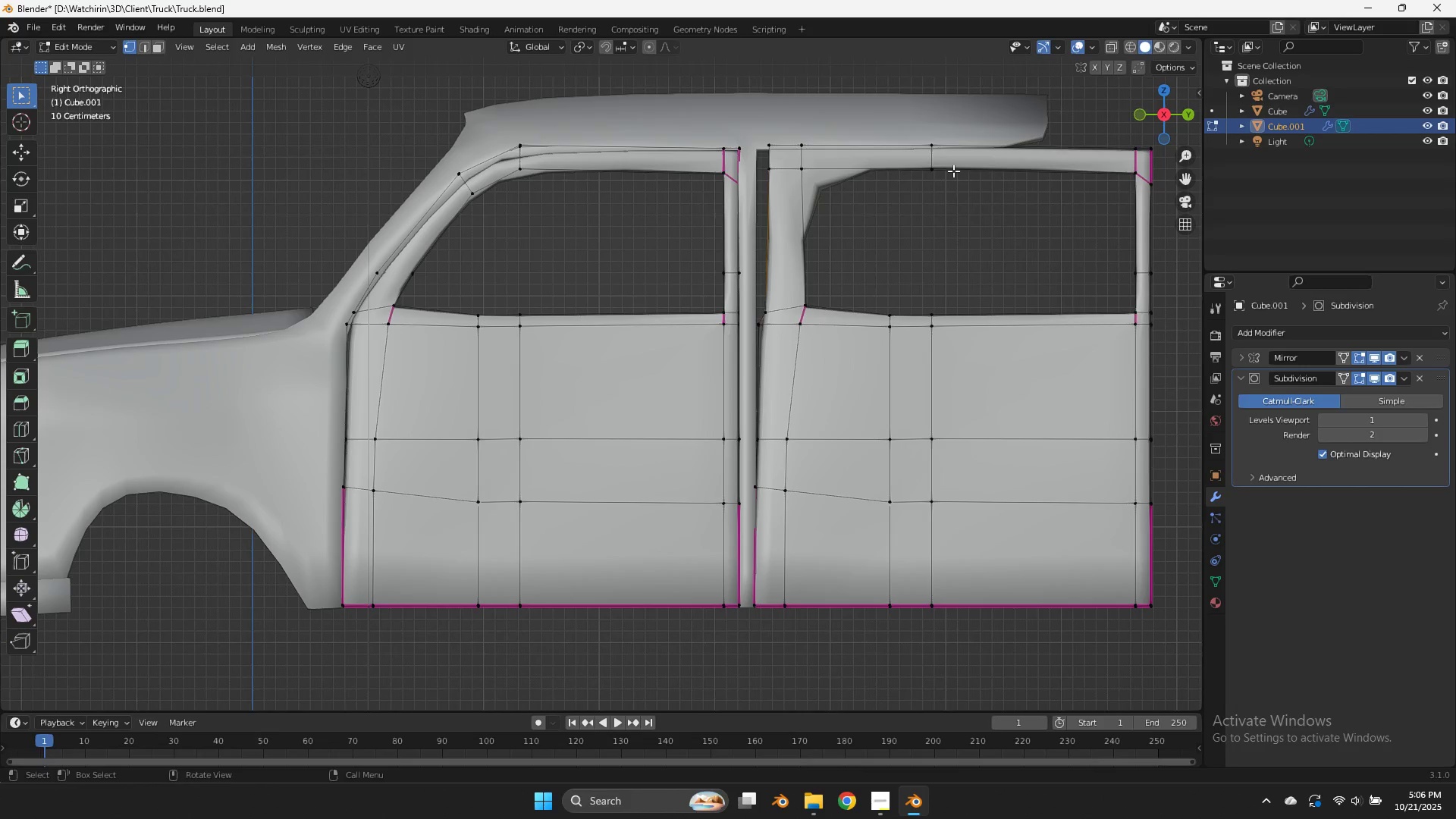 
key(Z)
 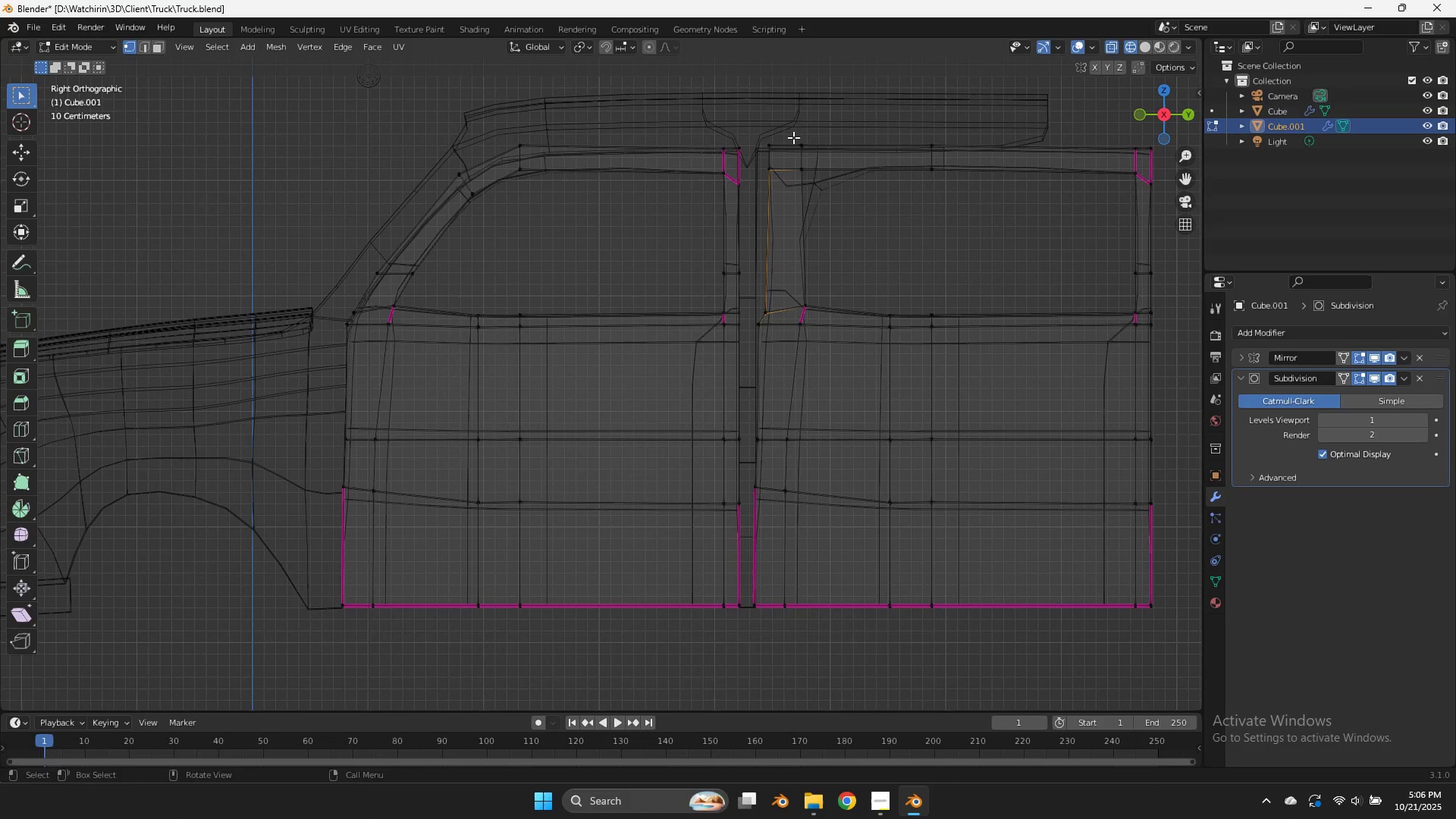 
left_click_drag(start_coordinate=[792, 137], to_coordinate=[748, 605])
 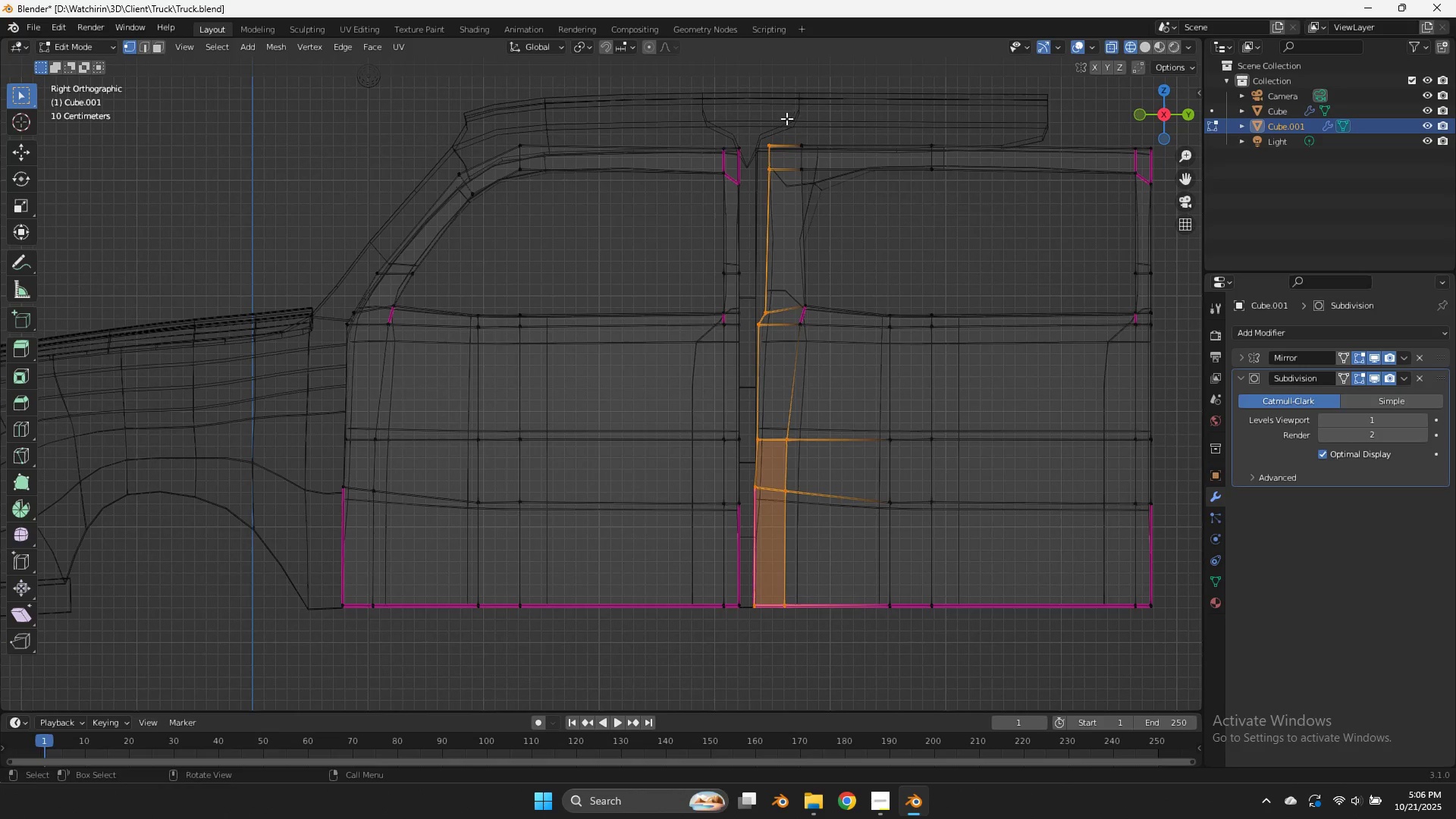 
left_click_drag(start_coordinate=[781, 119], to_coordinate=[750, 410])
 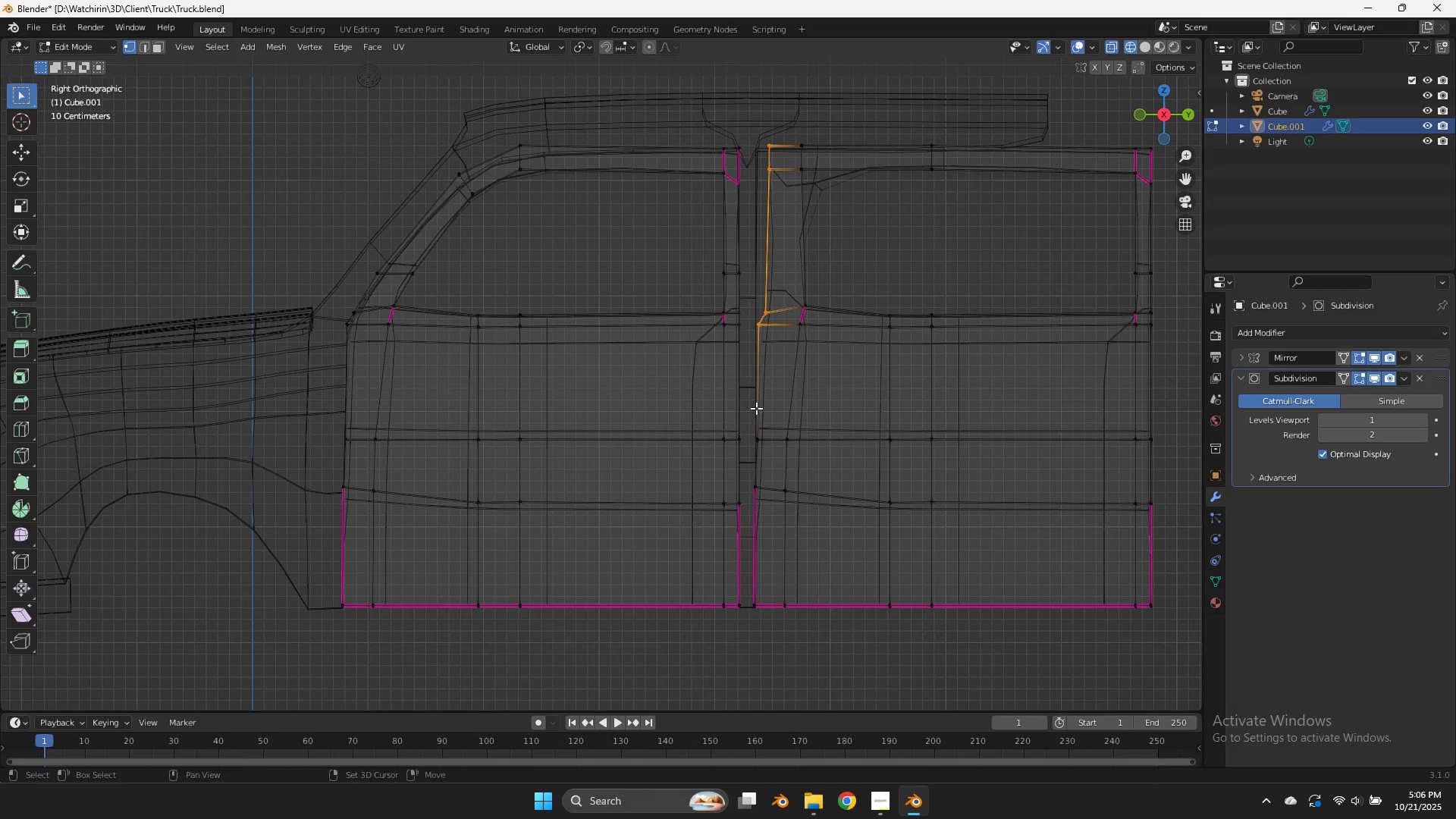 
hold_key(key=ShiftLeft, duration=1.35)
left_click_drag(start_coordinate=[774, 405], to_coordinate=[750, 615])
 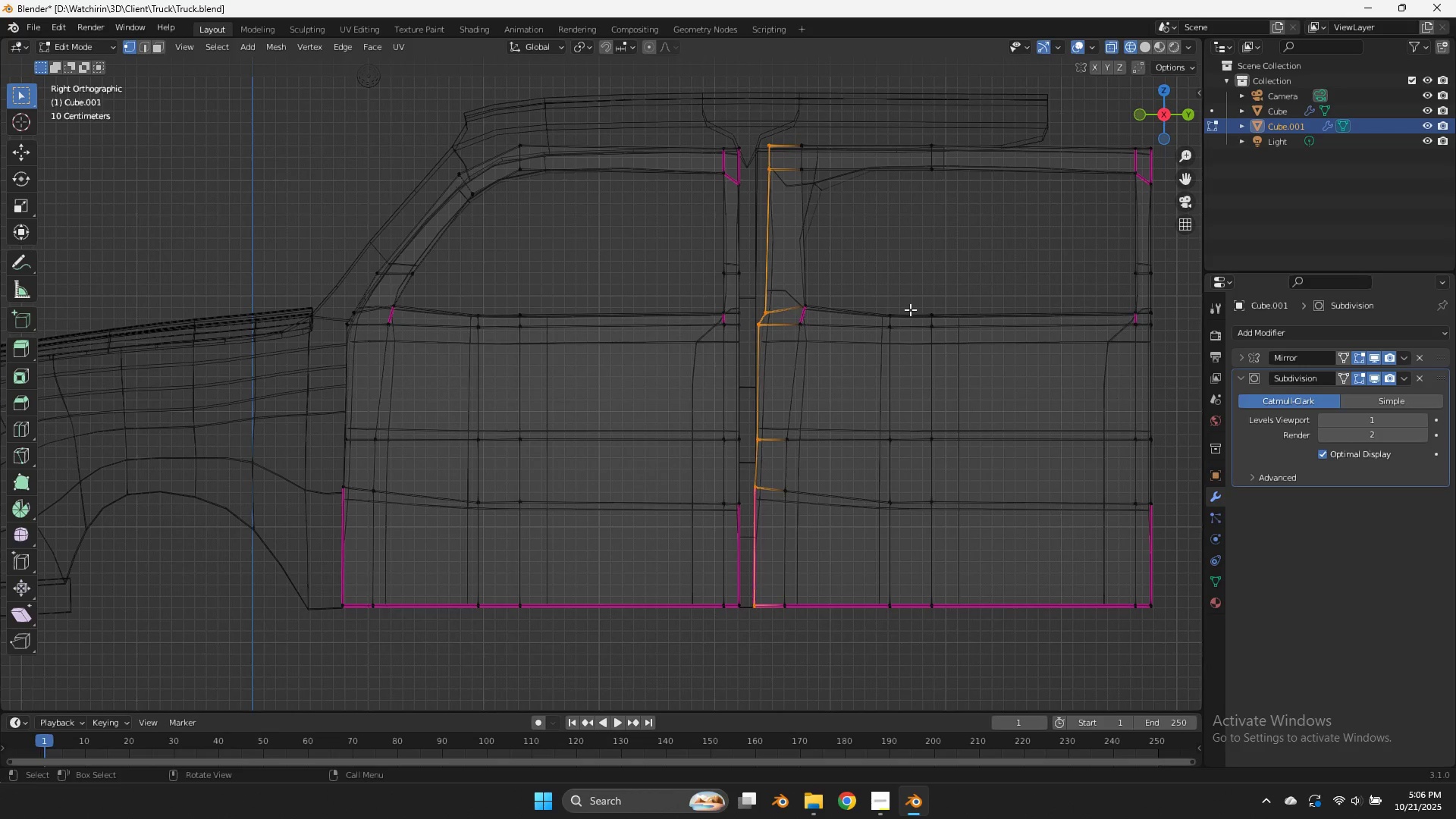 
type(sy0)
 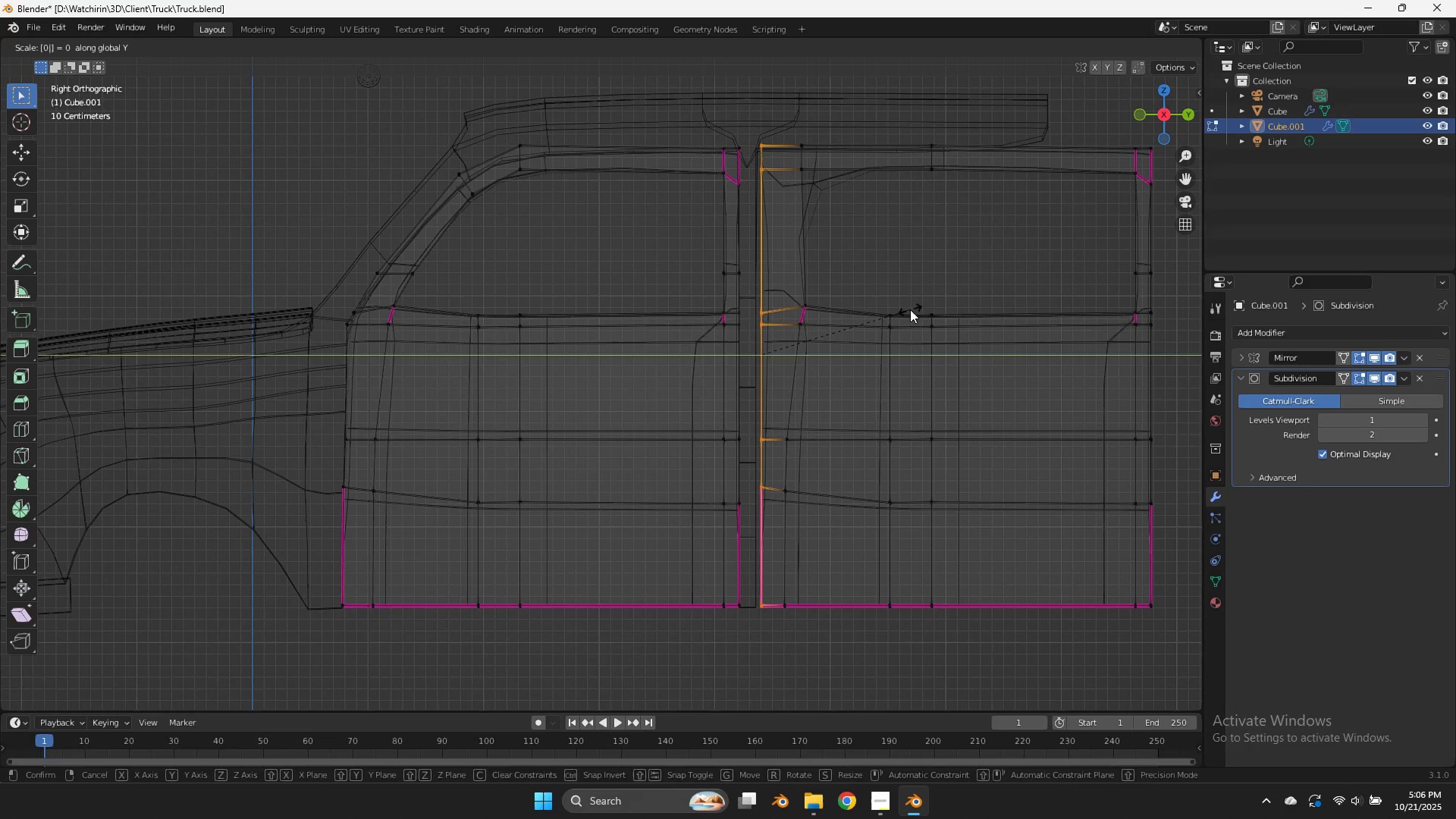 
key(Enter)
 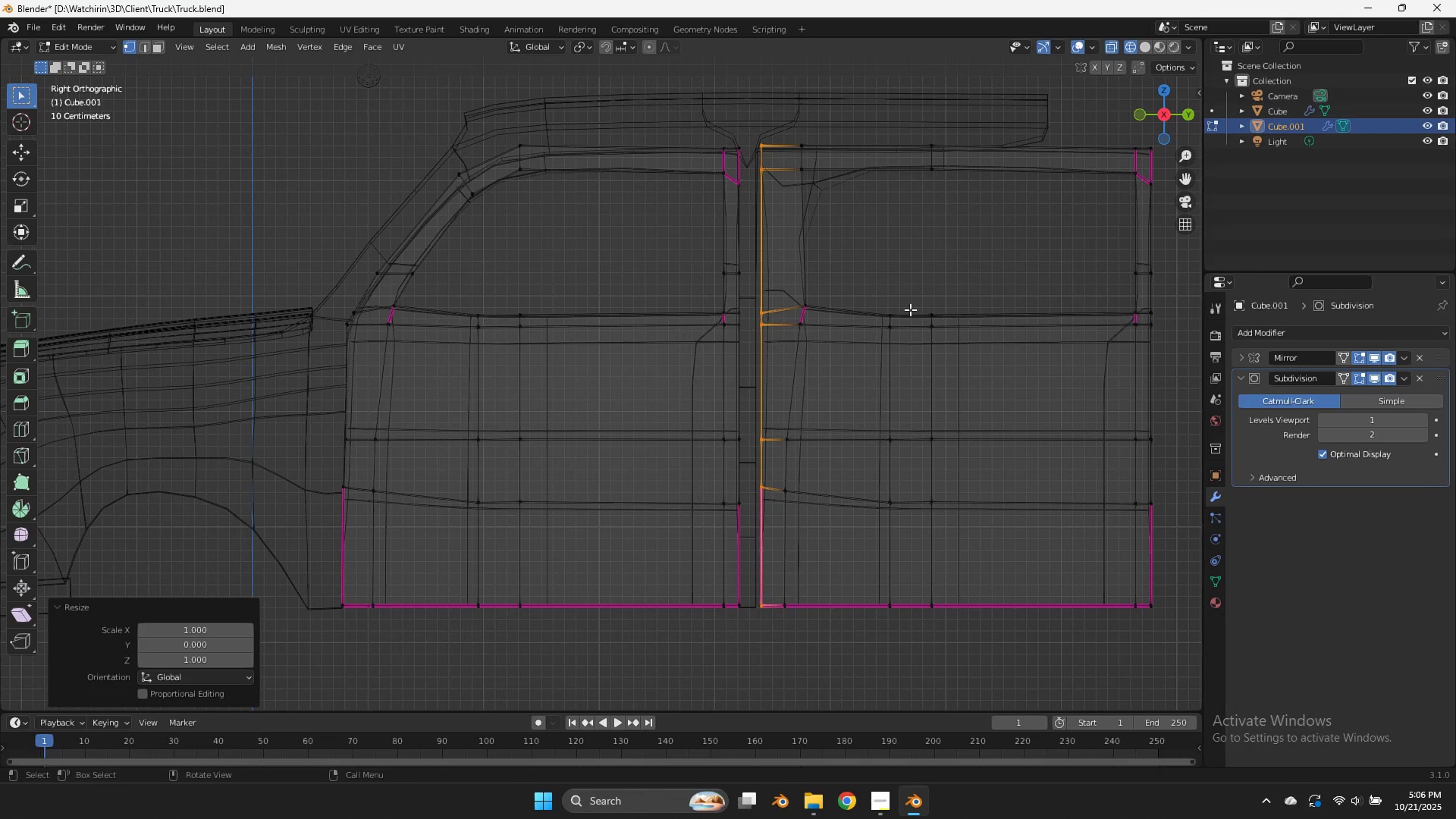 
type(gy)
 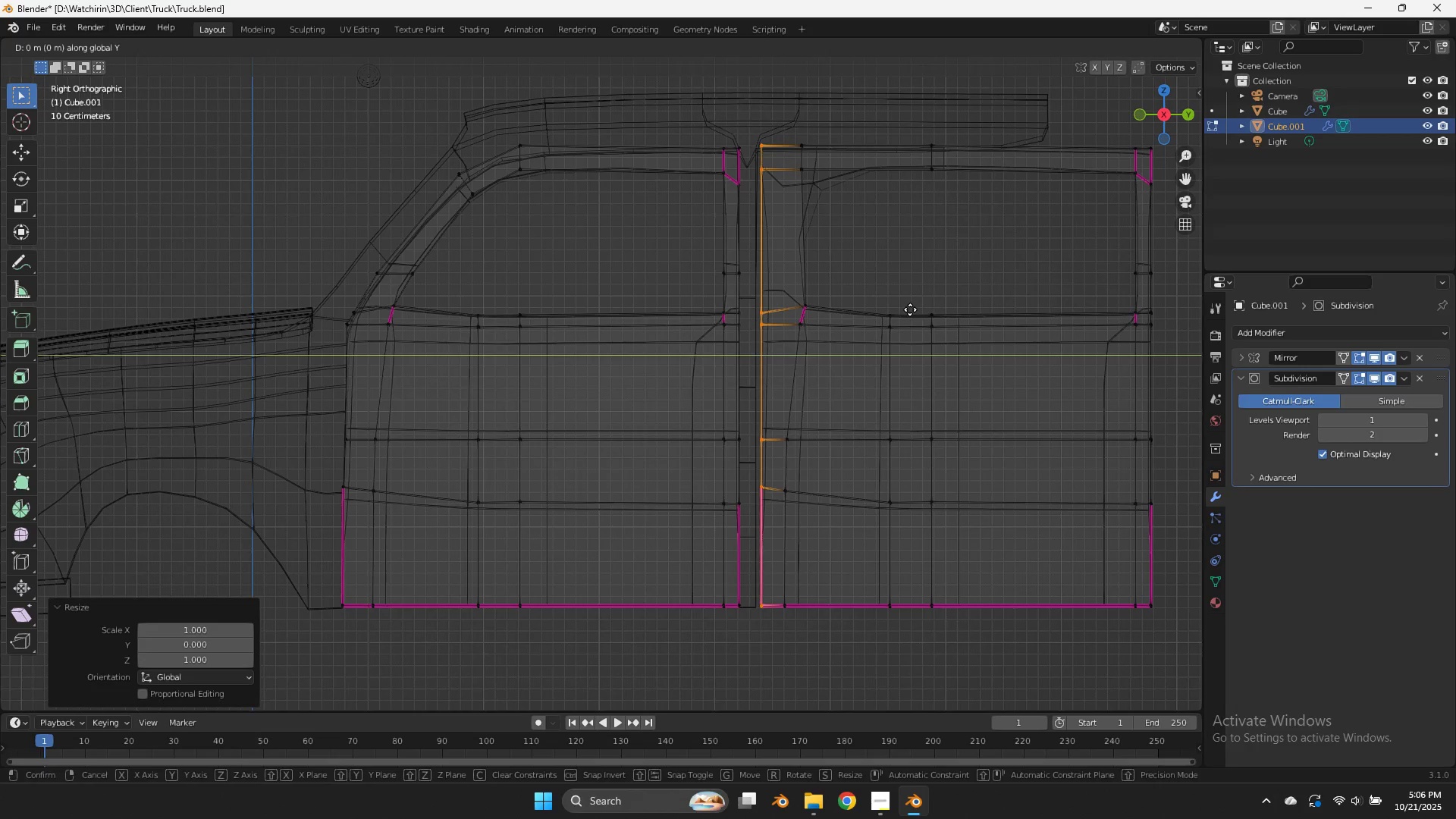 
hold_key(key=ShiftLeft, duration=0.95)
left_click([868, 306])
 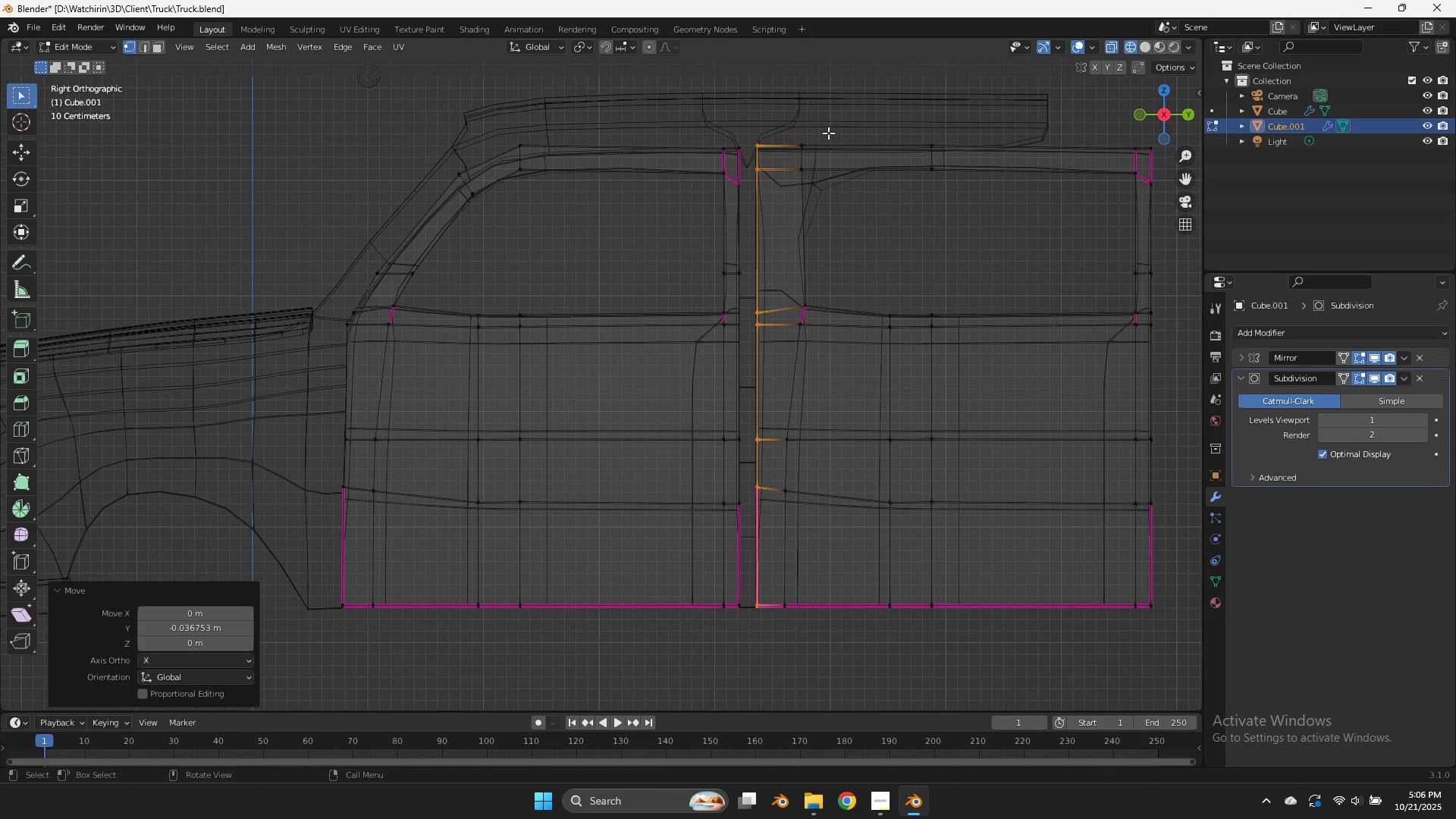 
left_click_drag(start_coordinate=[828, 133], to_coordinate=[771, 632])
 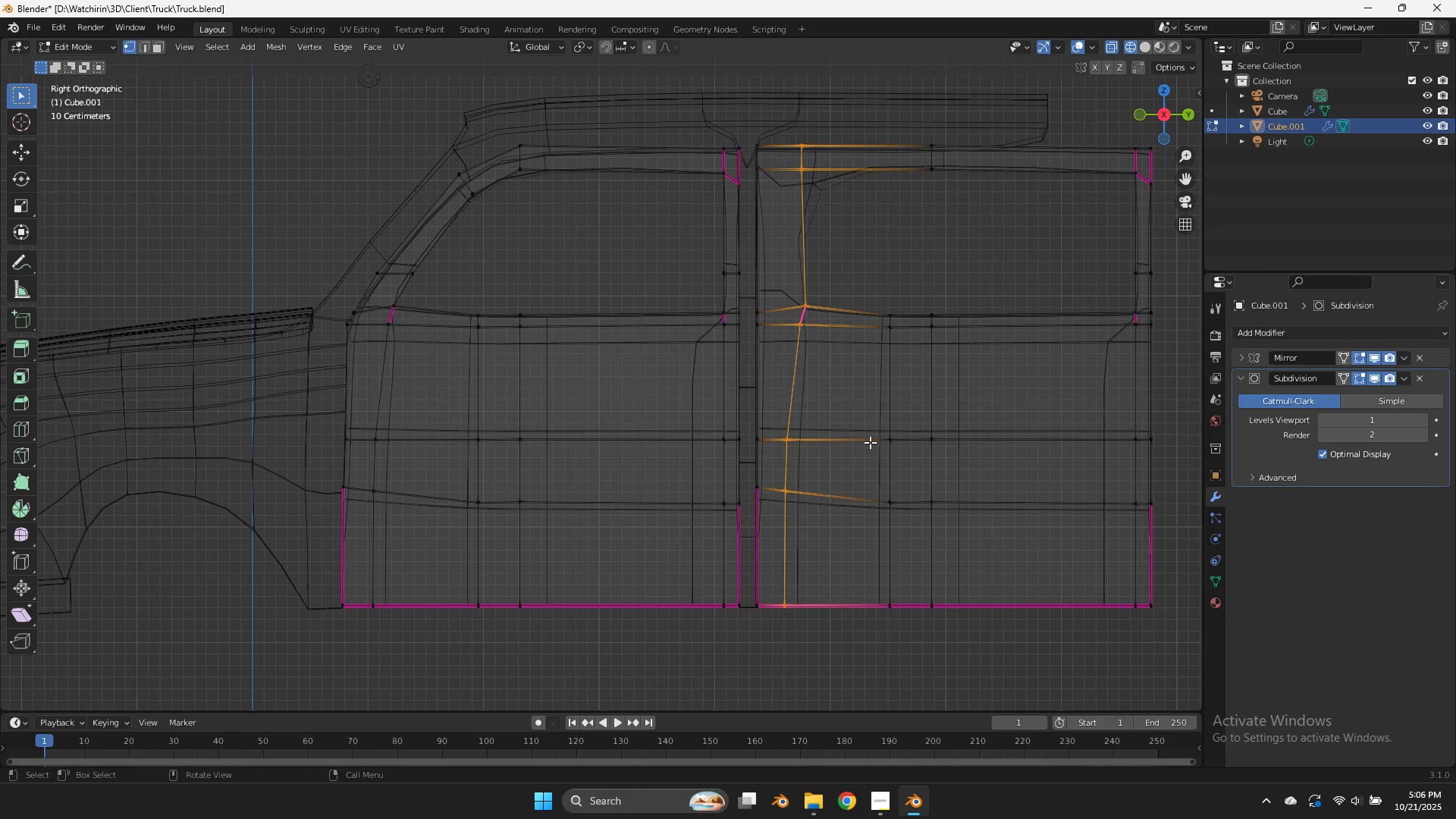 
key(H)
 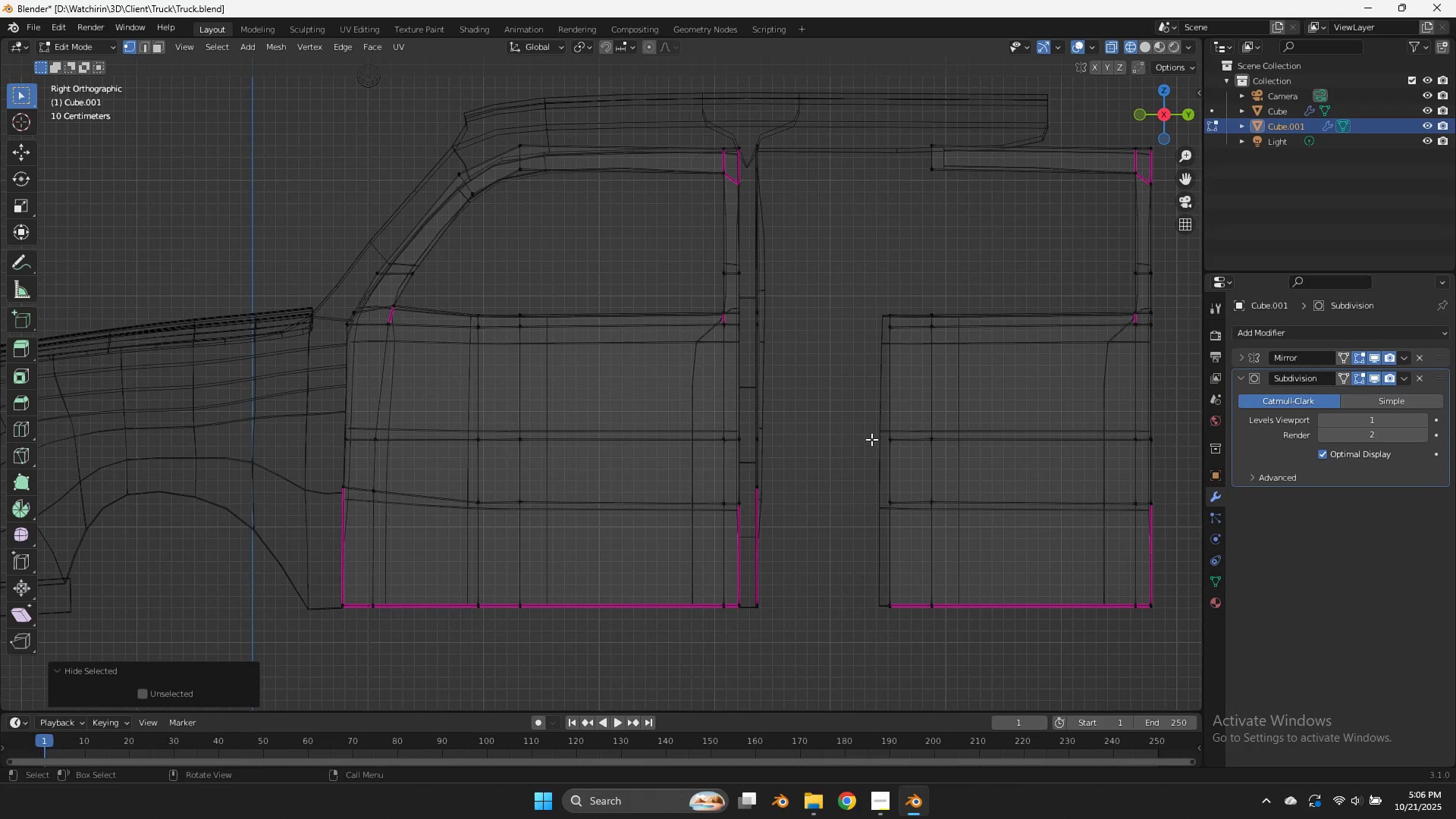 
key(Control+Z)
 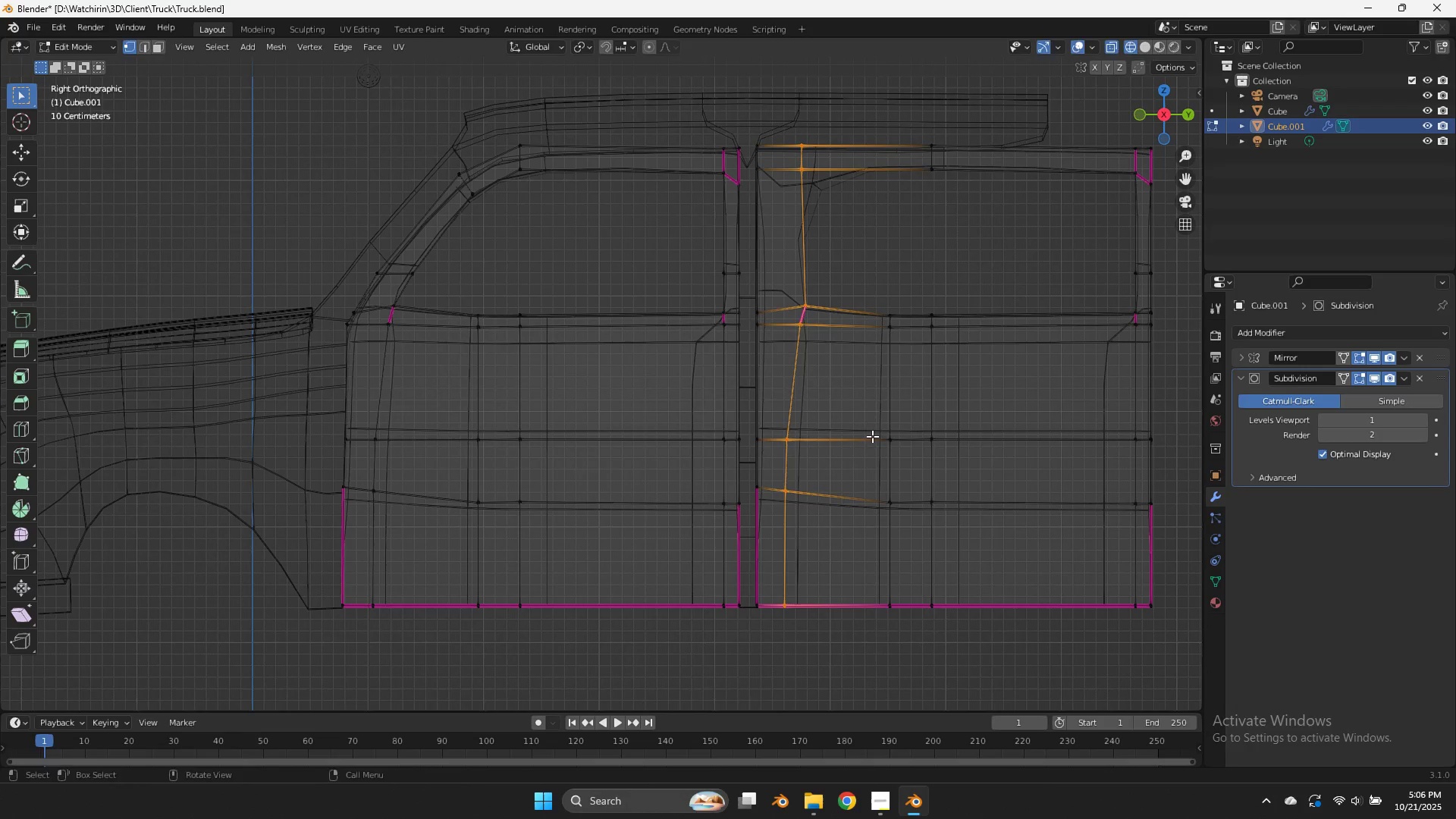 
type(gy)
 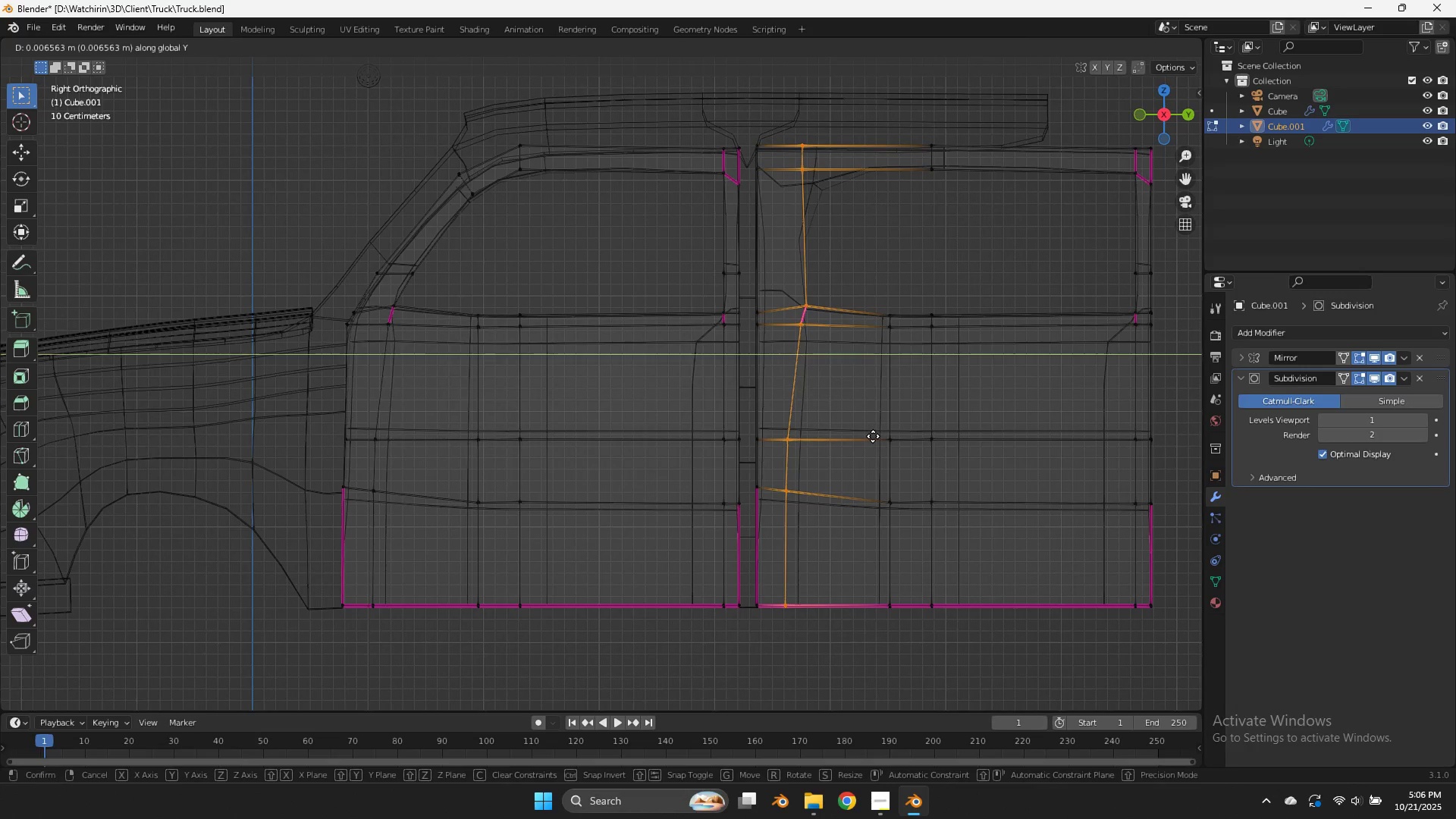 
hold_key(key=ShiftLeft, duration=0.61)
left_click([817, 435])
 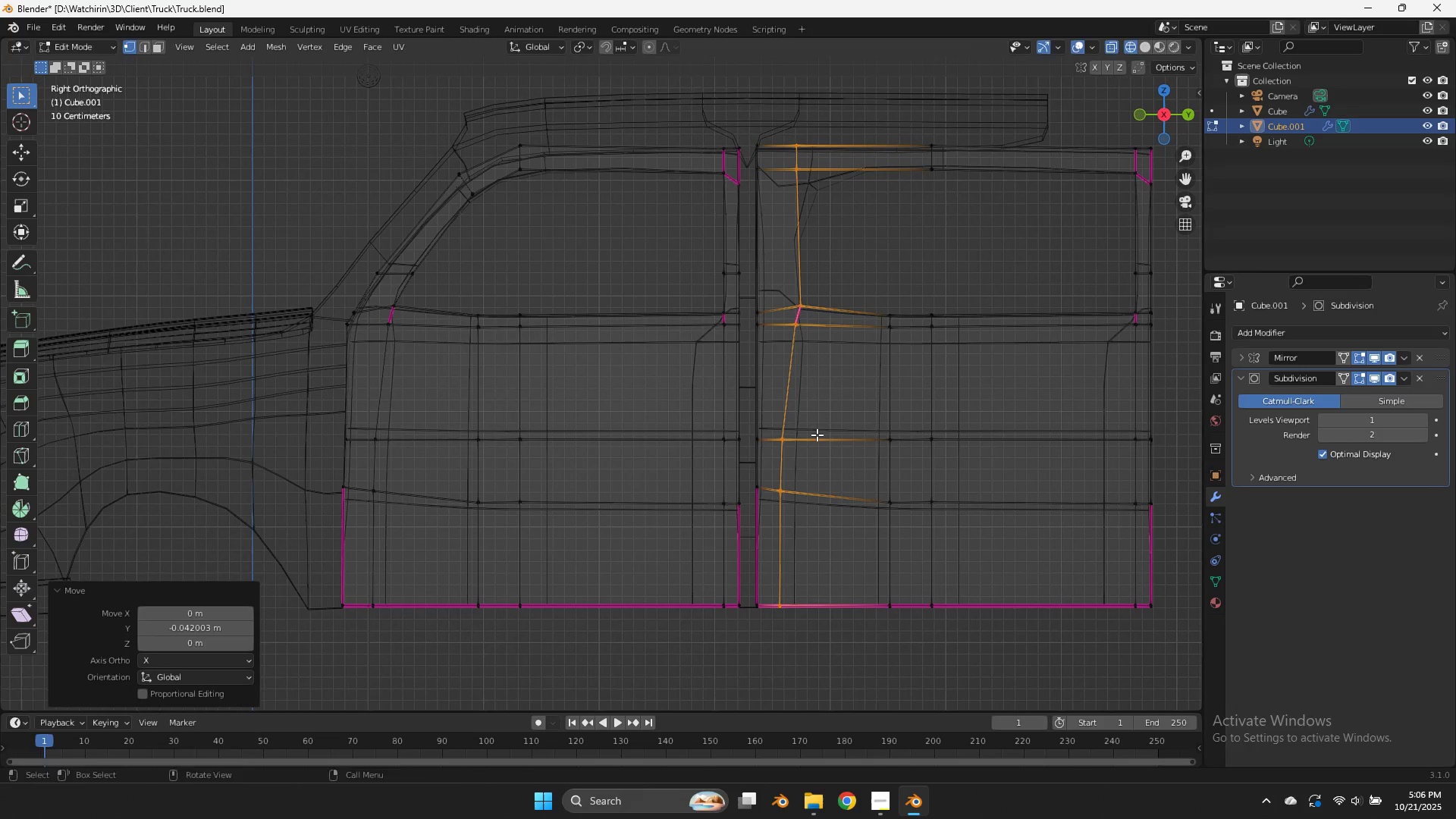 
type(sy0)
 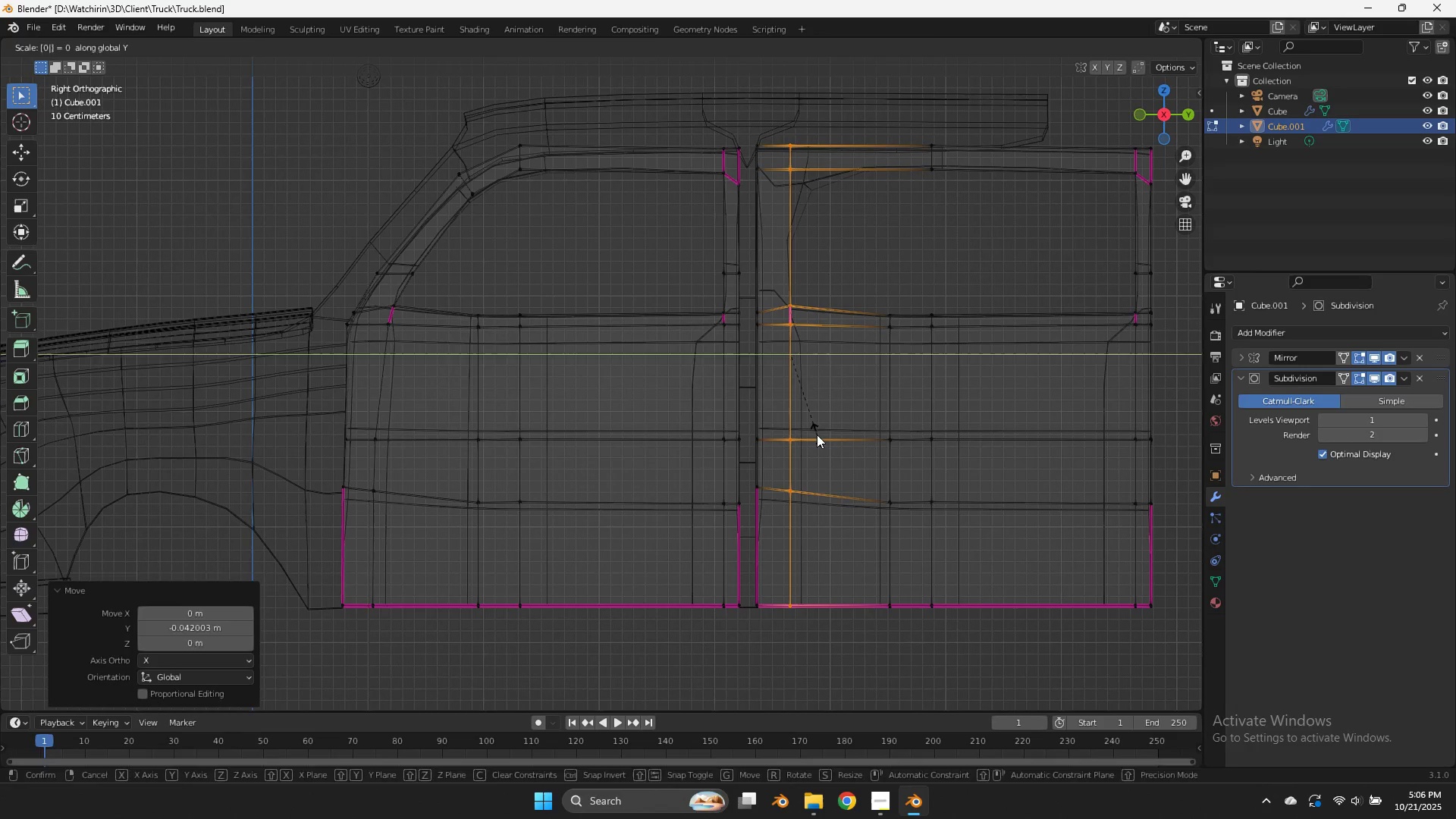 
key(Enter)
 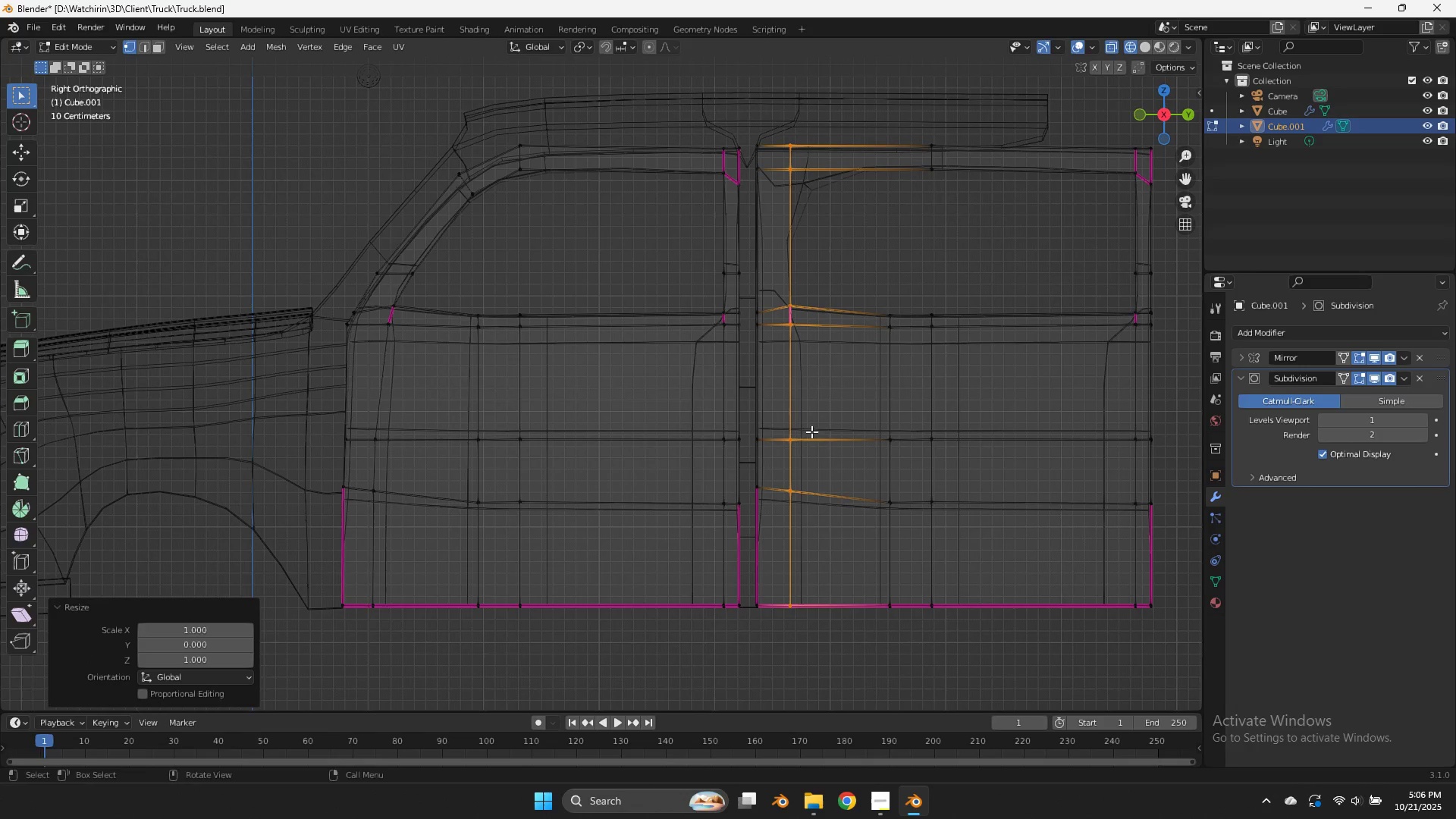 
type(zgy)
 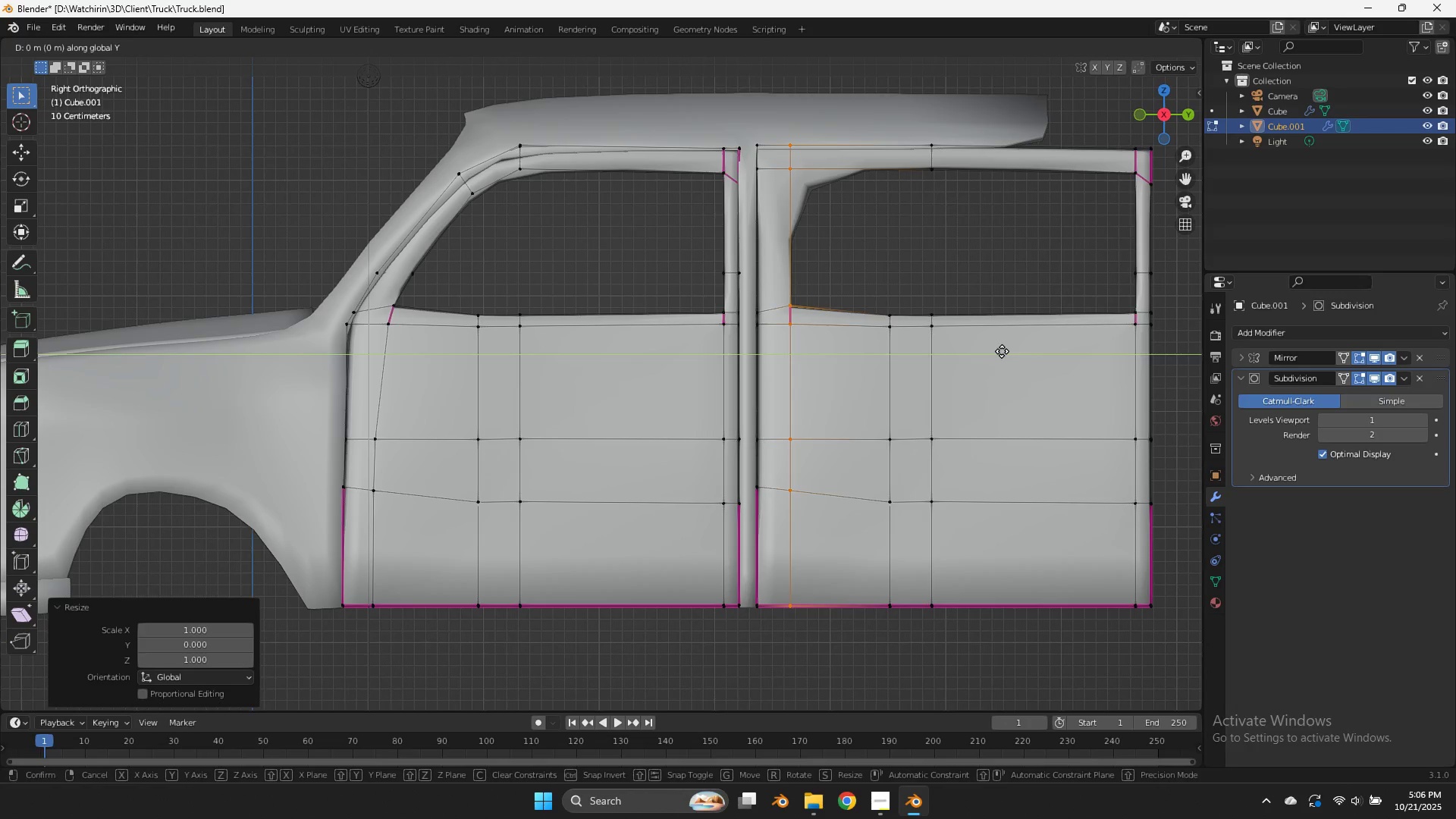 
hold_key(key=ShiftLeft, duration=0.75)
left_click([918, 352])
 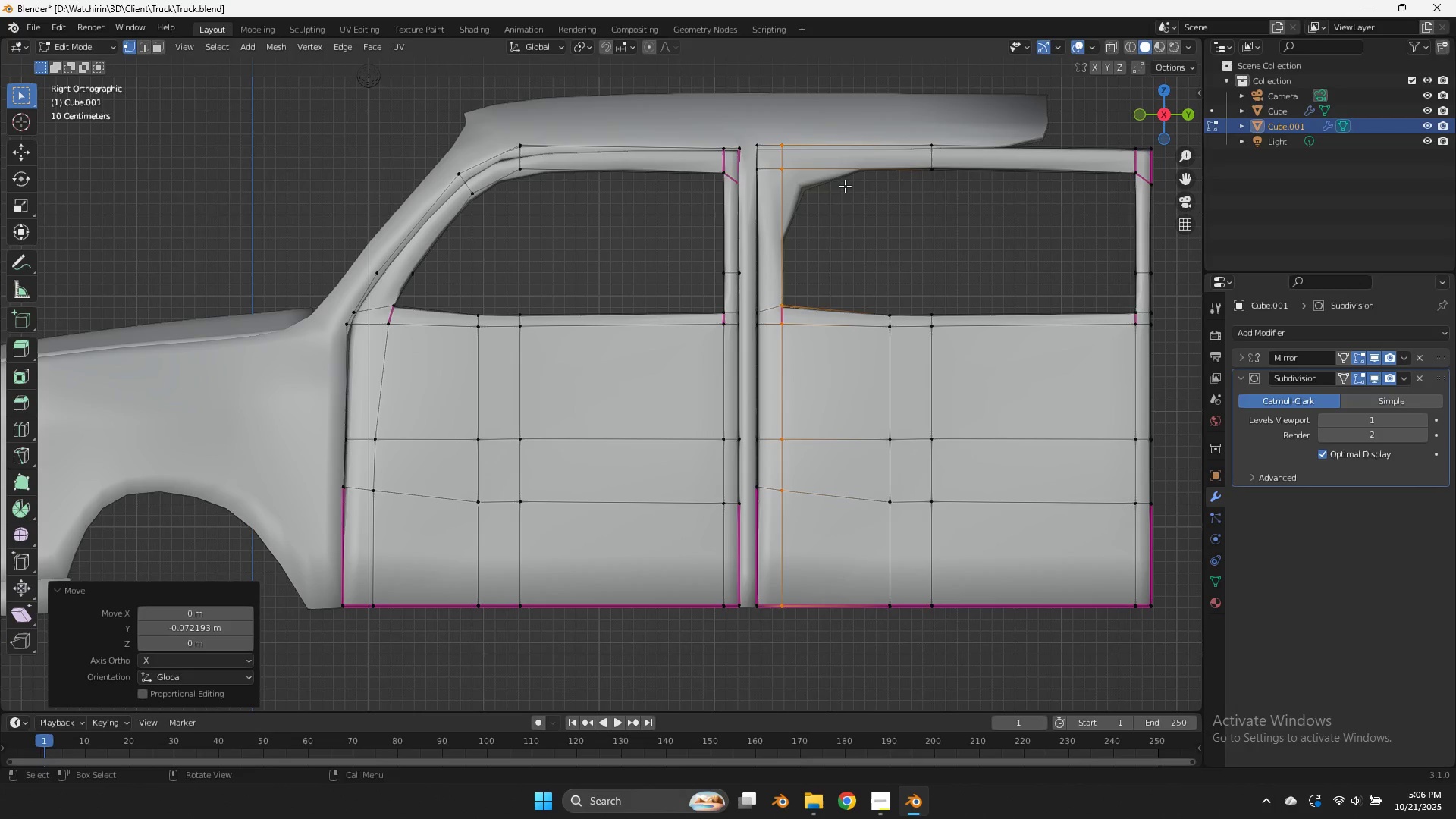 
type(zE)
 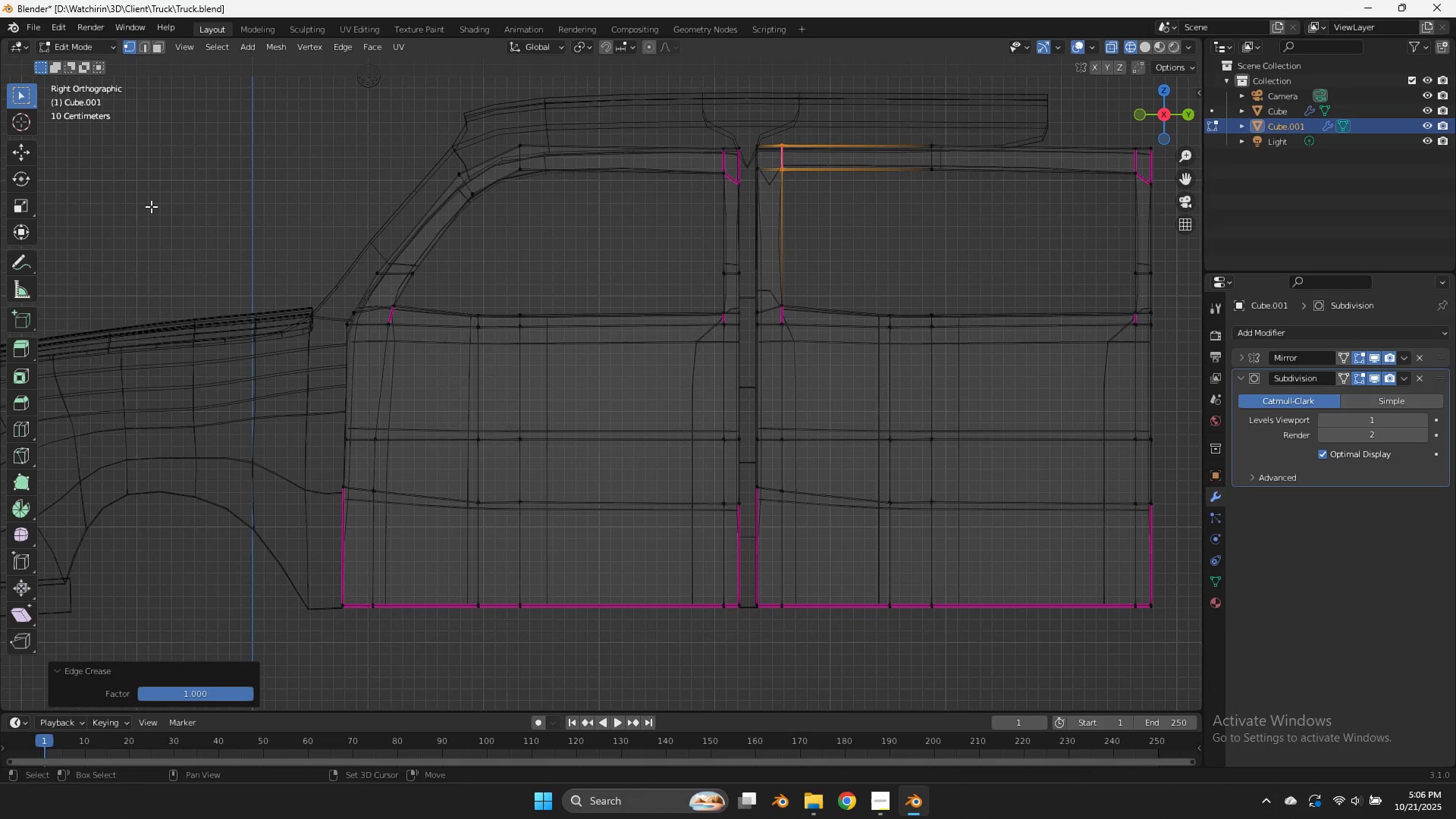 
left_click_drag(start_coordinate=[802, 135], to_coordinate=[777, 191])
 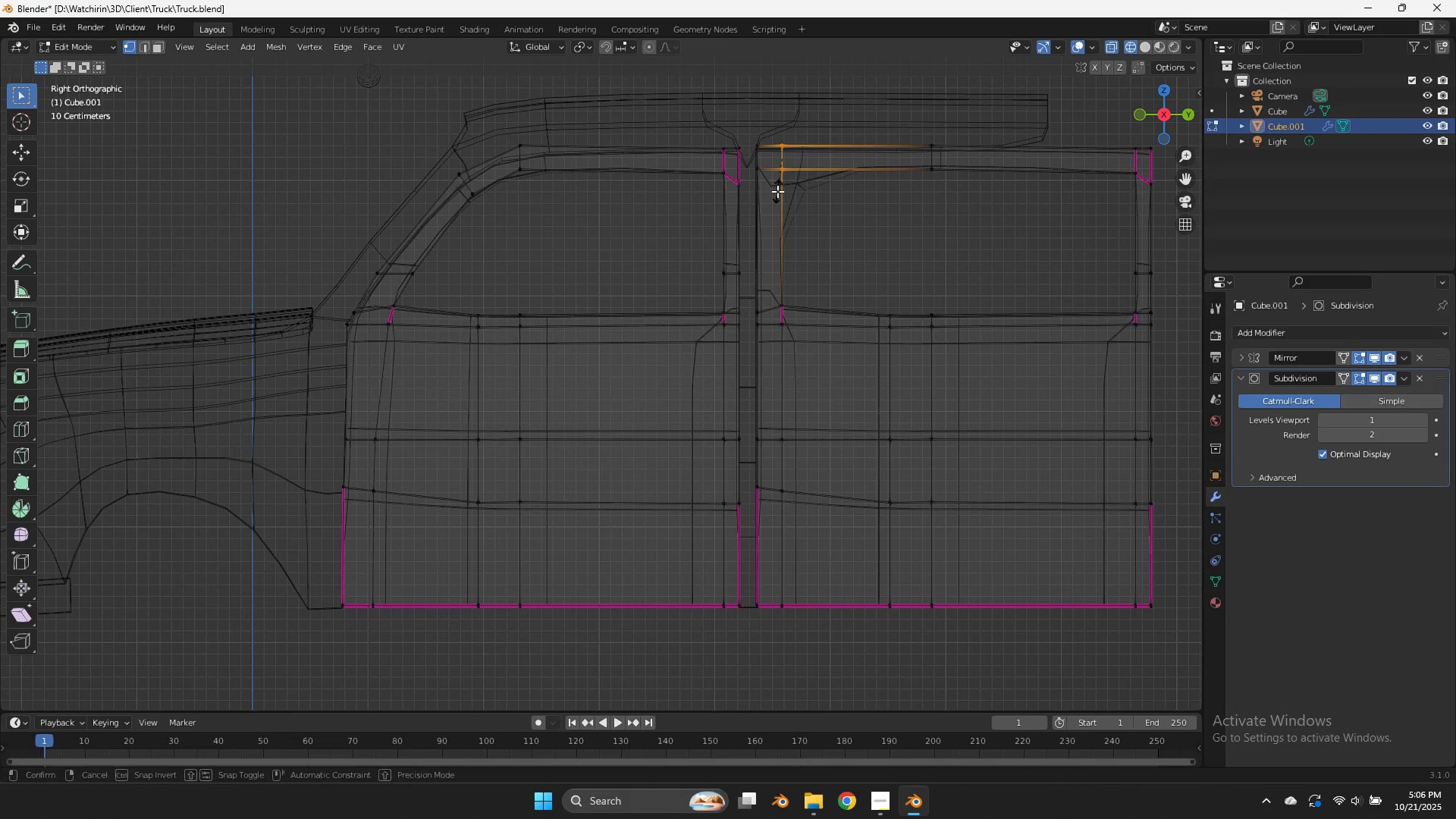 
left_click([115, 215])
 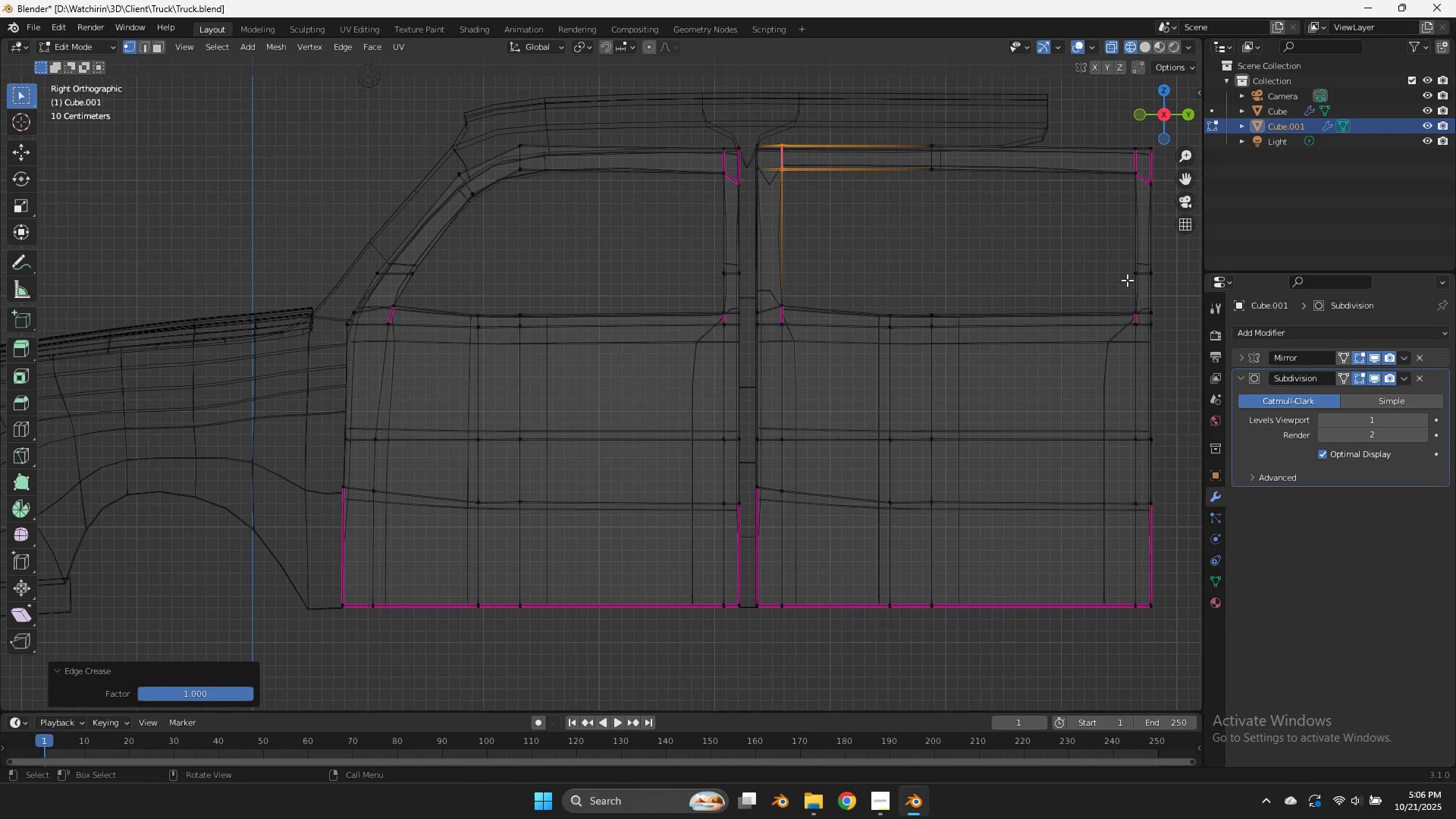 
type(z)
key(Tab)
key(Tab)
type(zgy)
 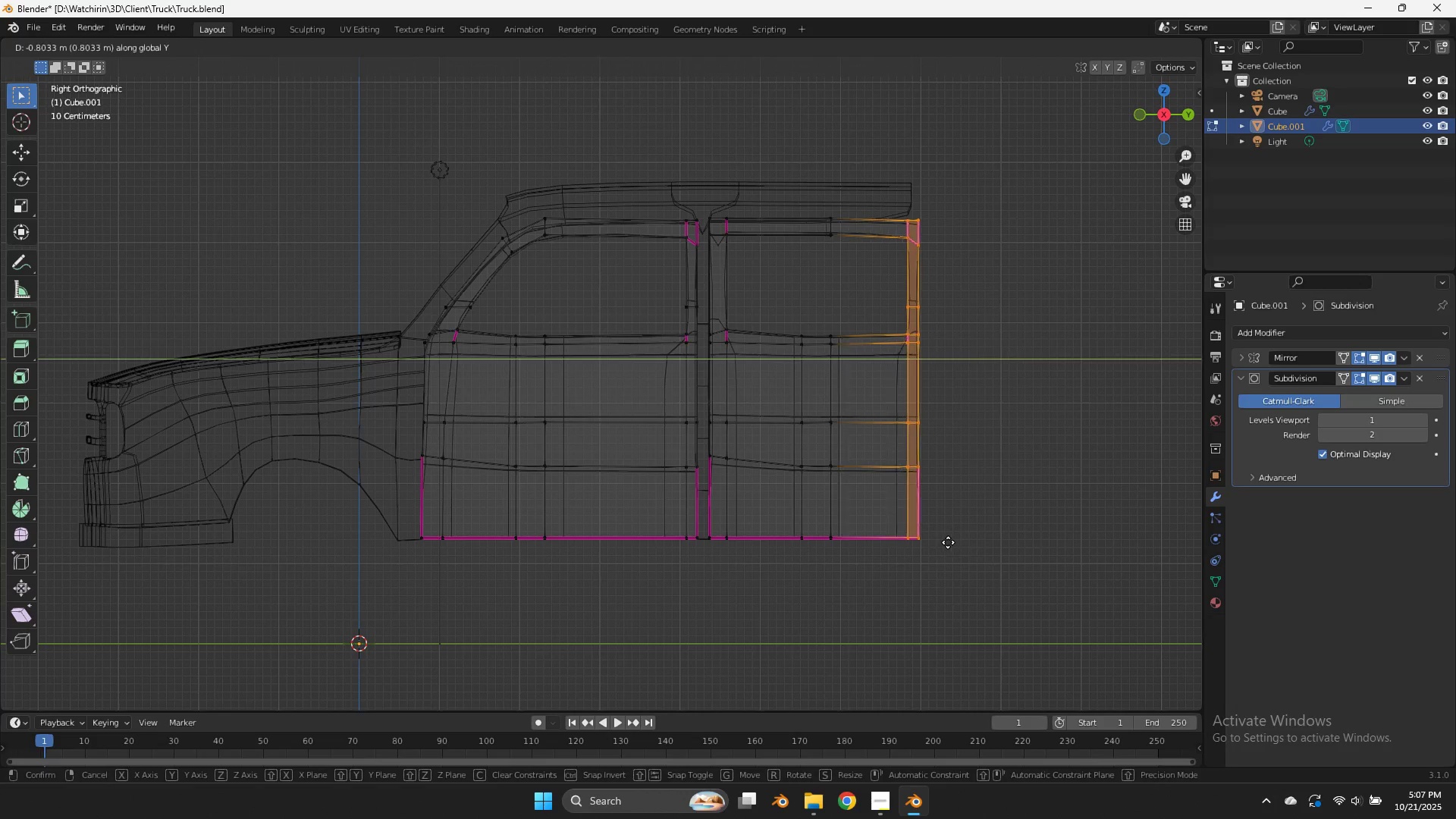 
scroll: coordinate [1137, 195], scroll_direction: down, amount: 2.0
 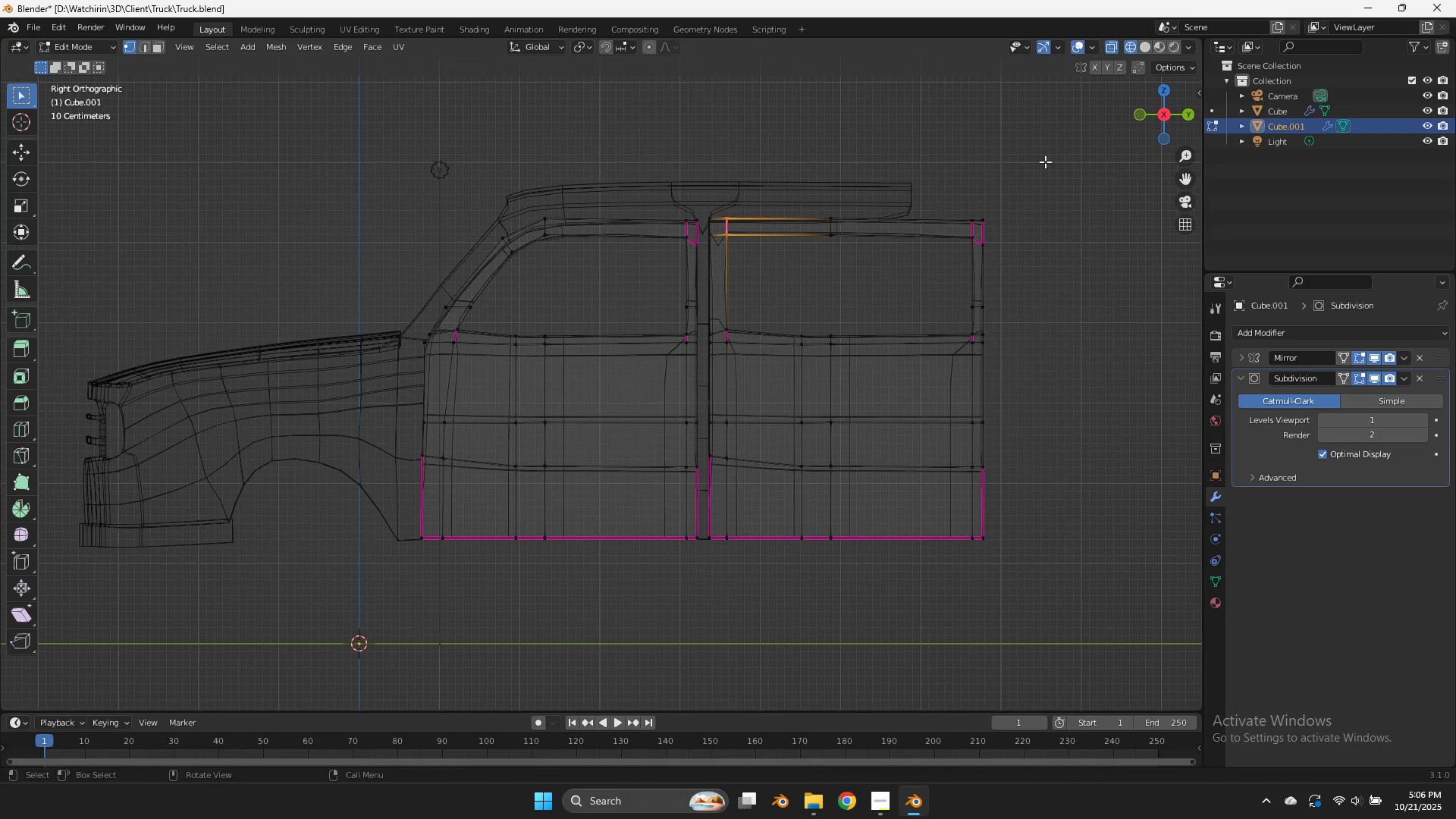 
left_click_drag(start_coordinate=[1046, 163], to_coordinate=[897, 610])
 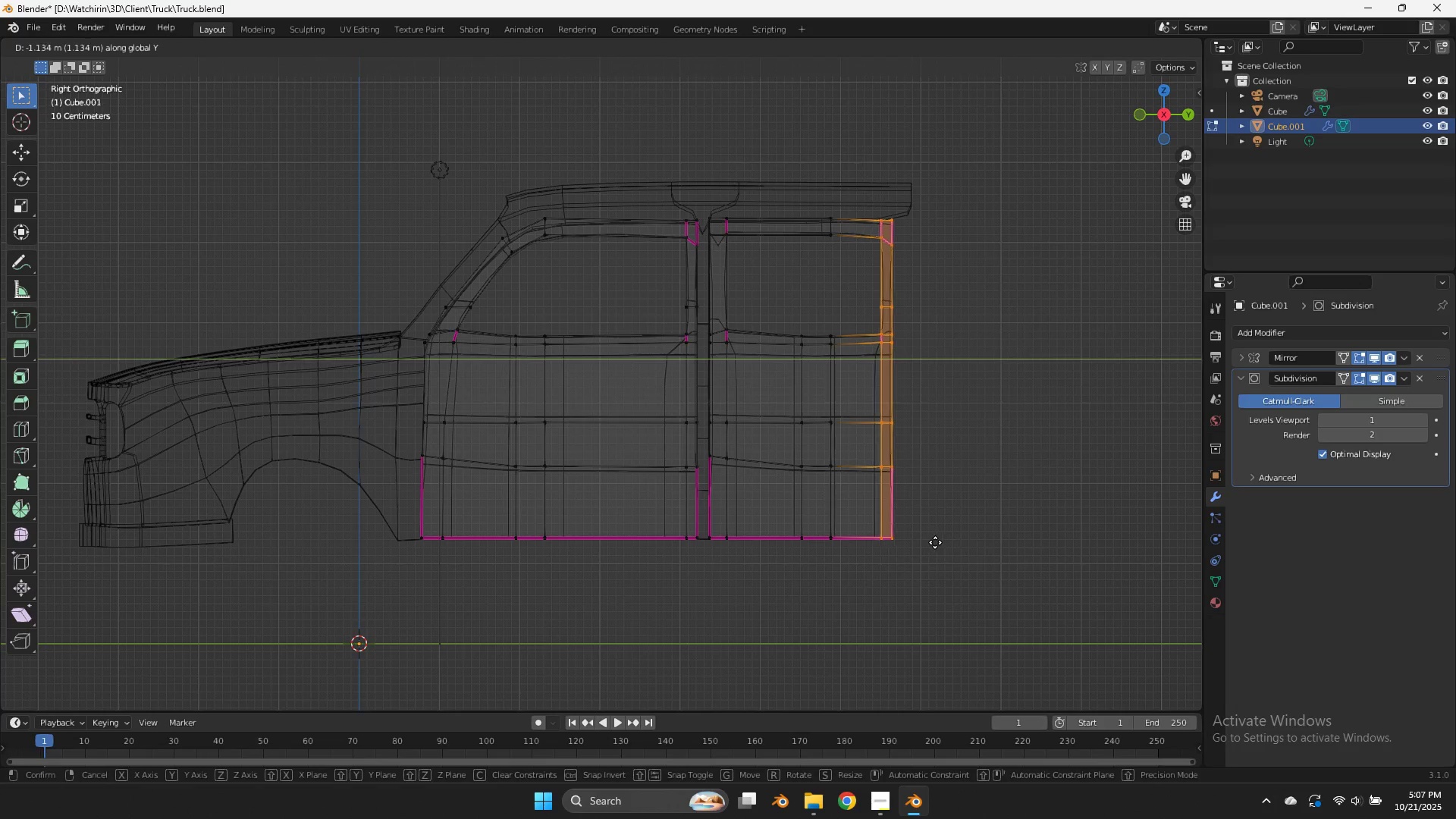 
left_click([927, 541])
 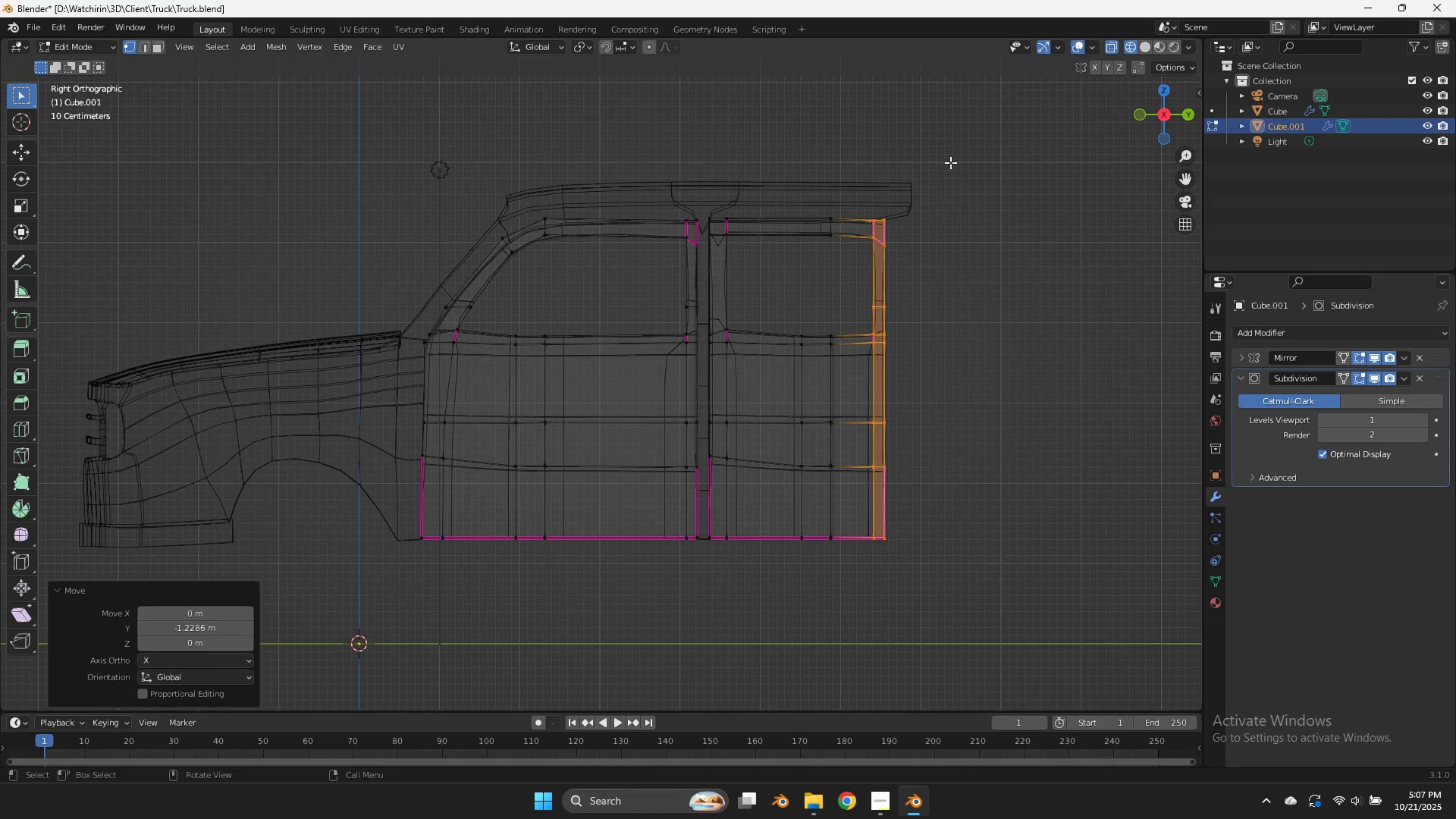 
left_click_drag(start_coordinate=[950, 162], to_coordinate=[752, 636])
 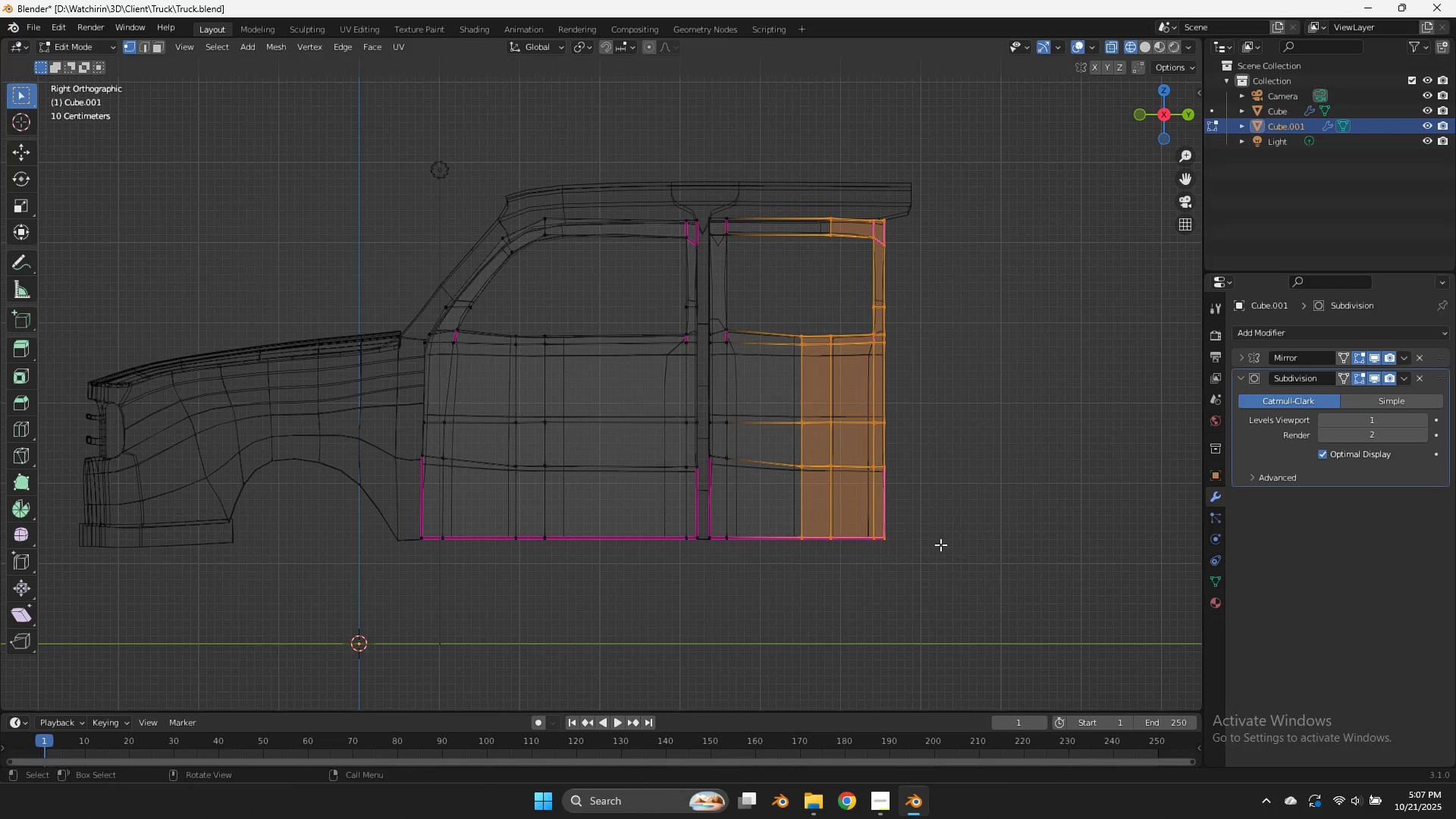 
type(gy)
 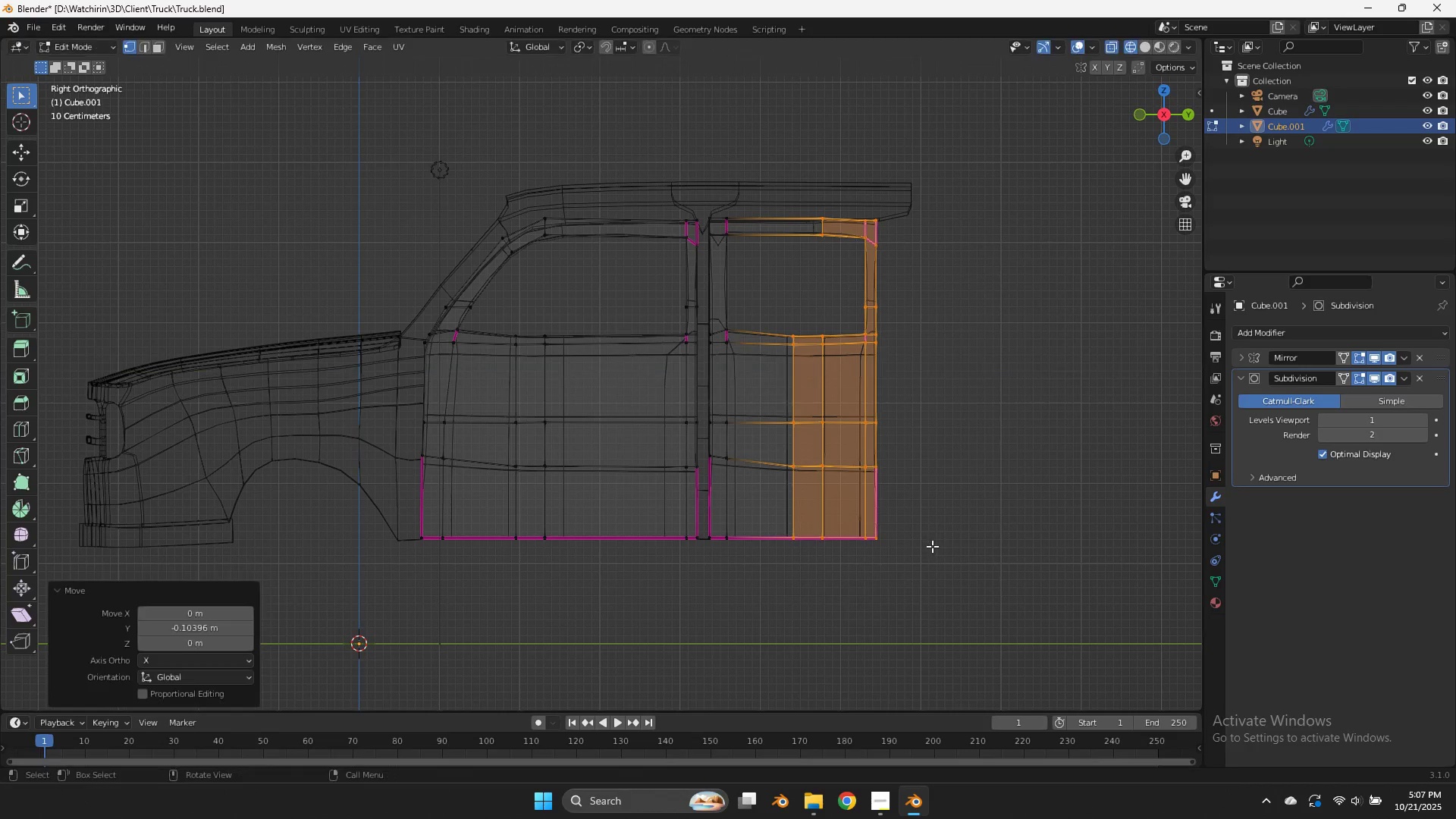 
left_click([932, 546])
 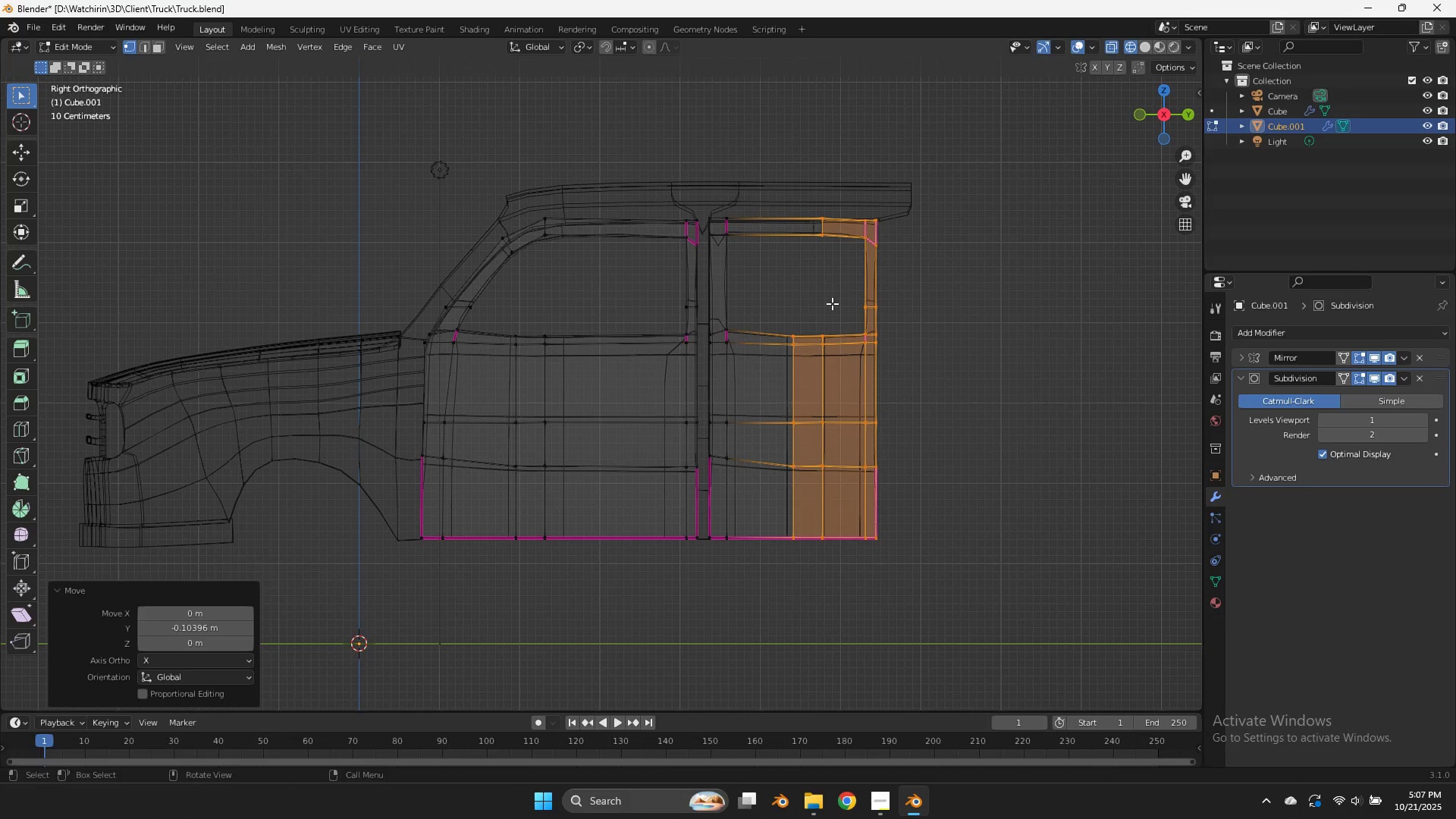 
key(Control+R)
 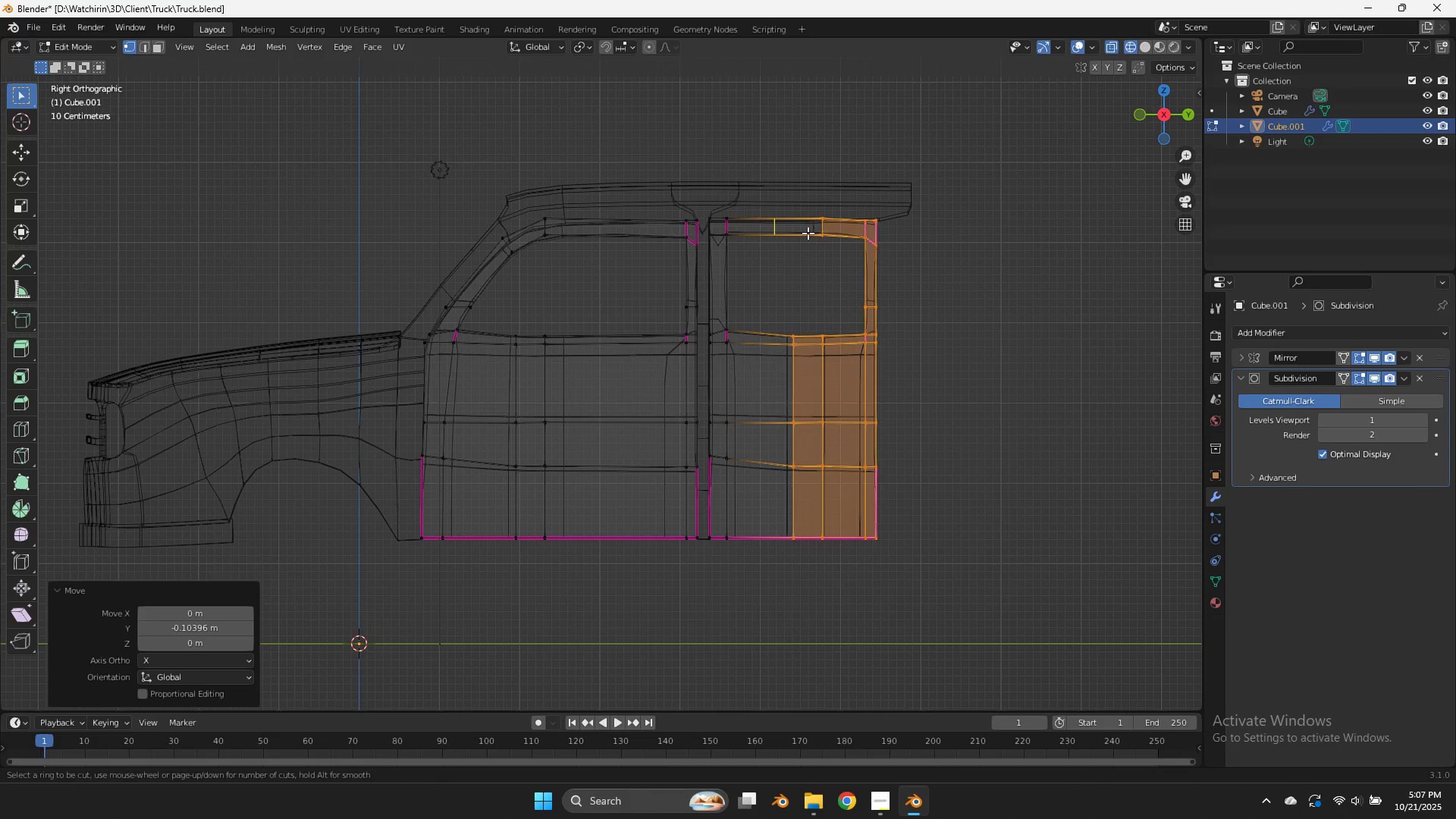 
left_click([808, 233])
 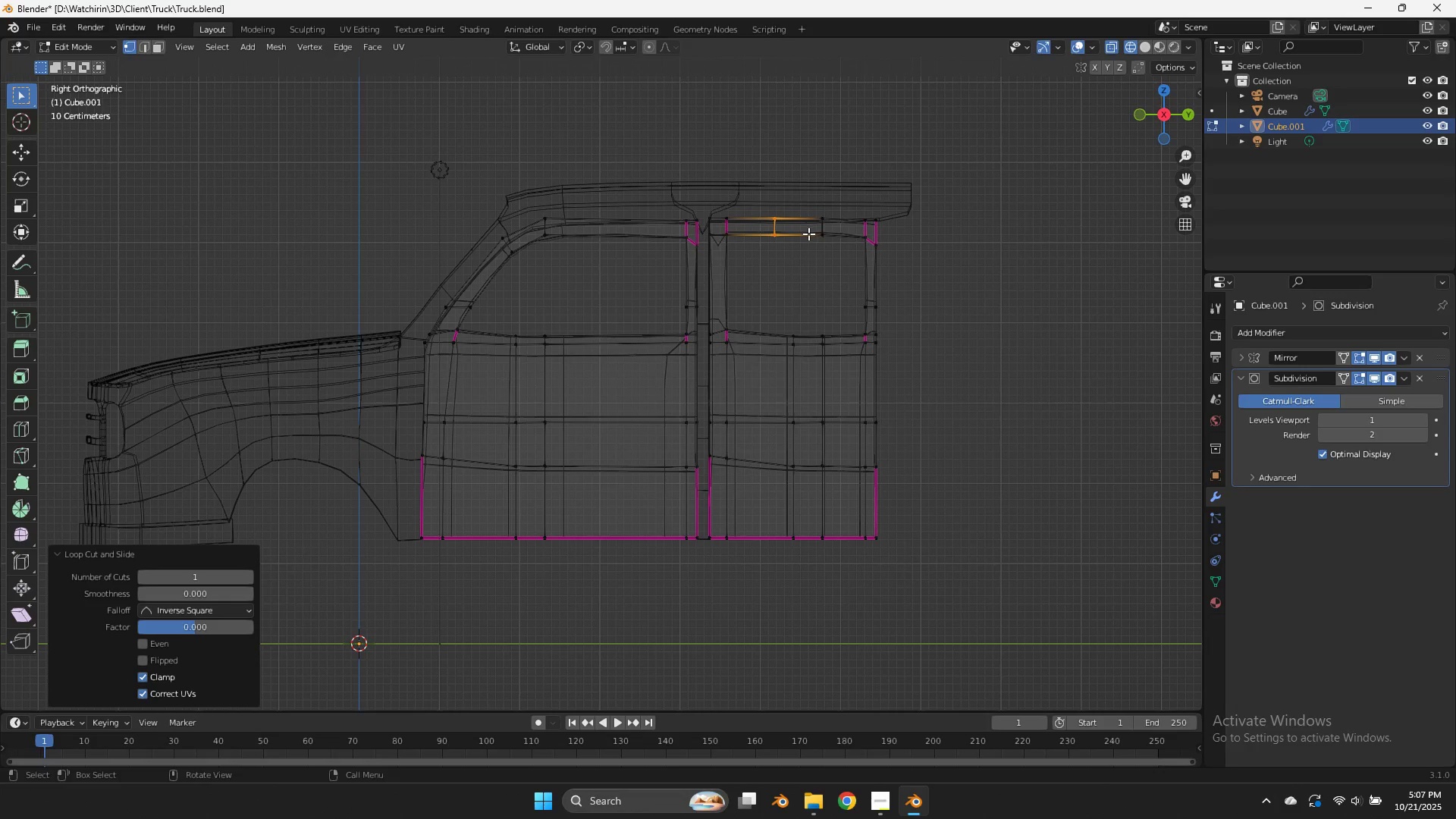 
right_click([808, 233])
 